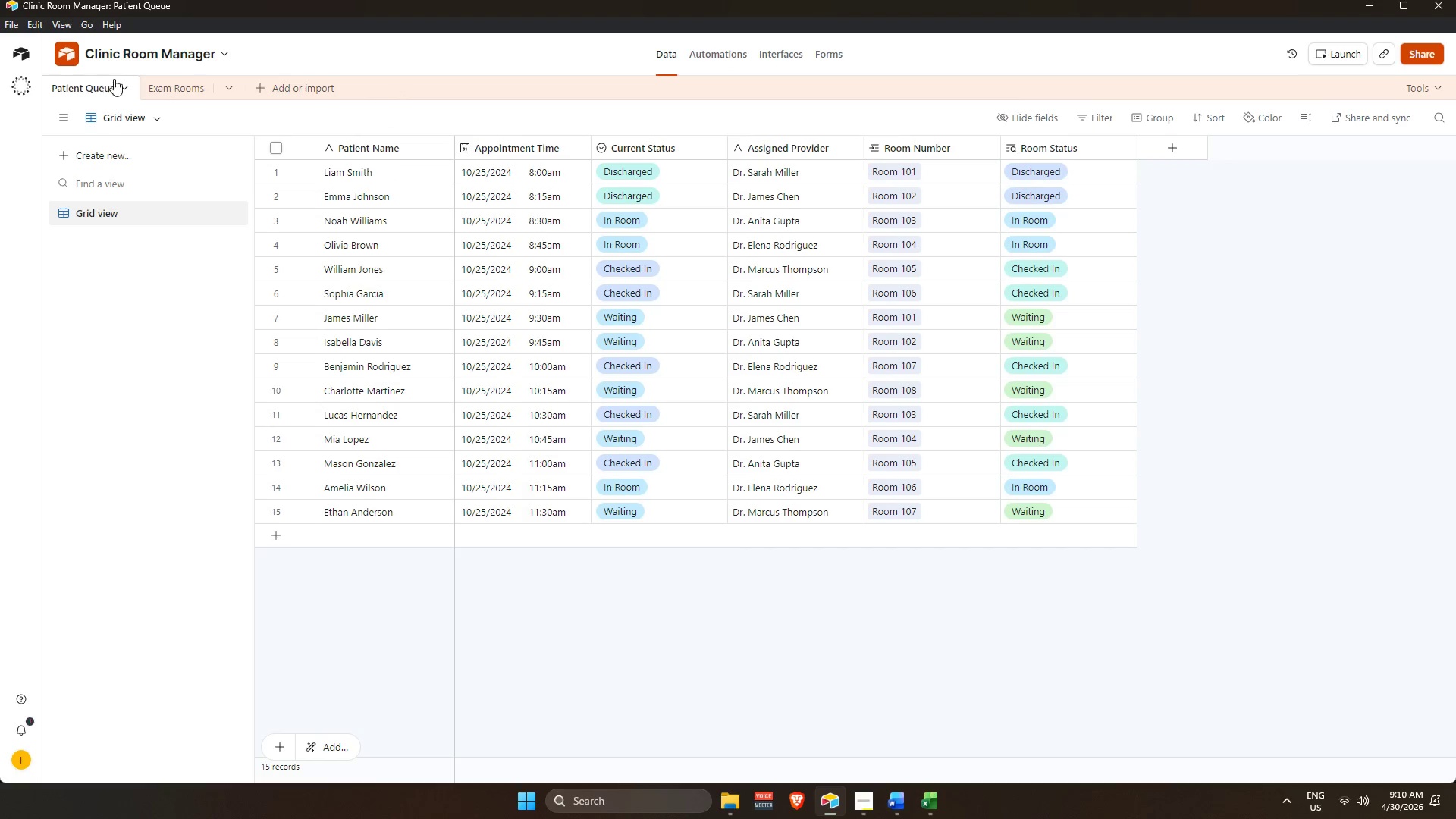 
left_click([154, 82])
 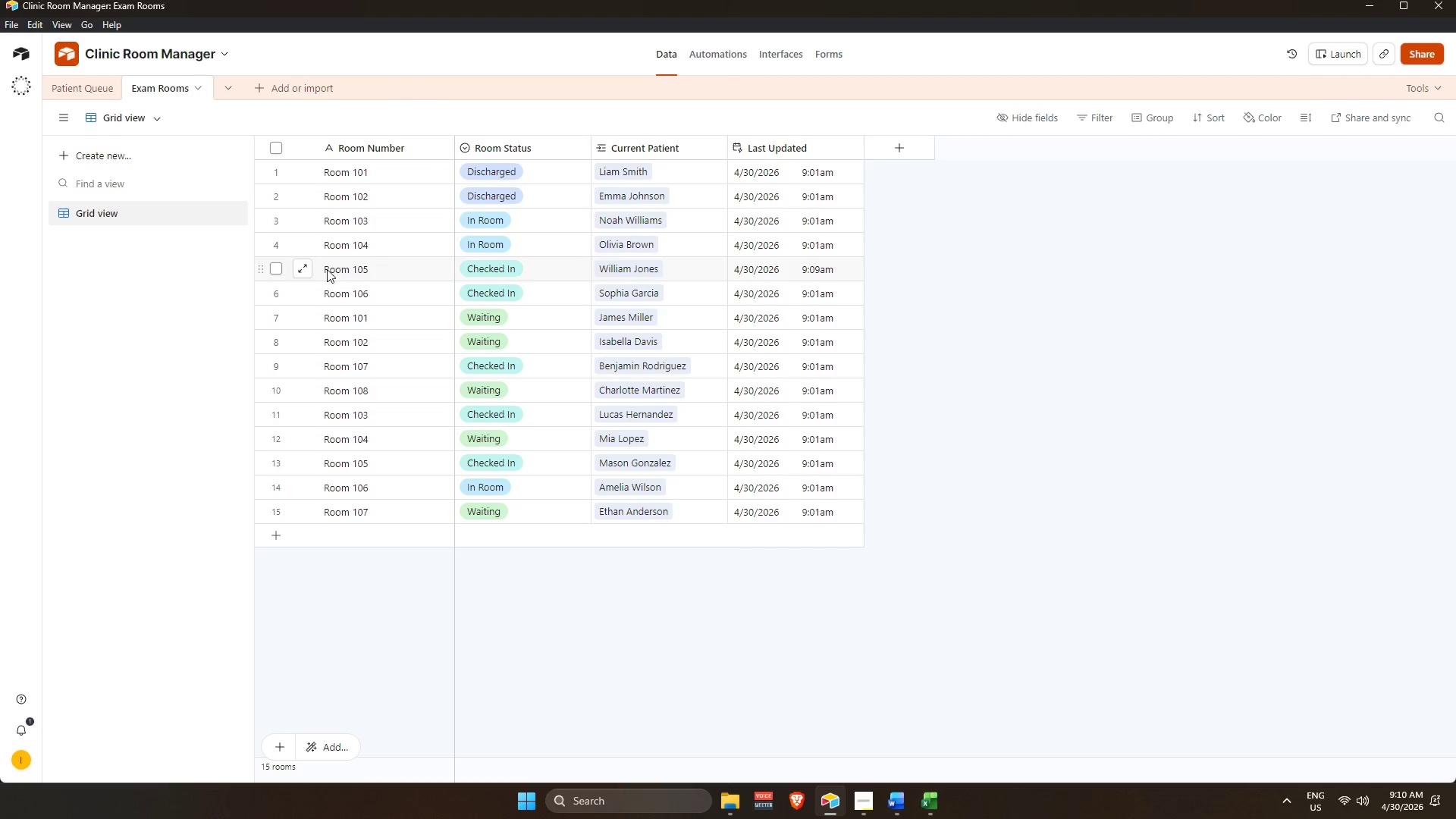 
left_click([631, 268])
 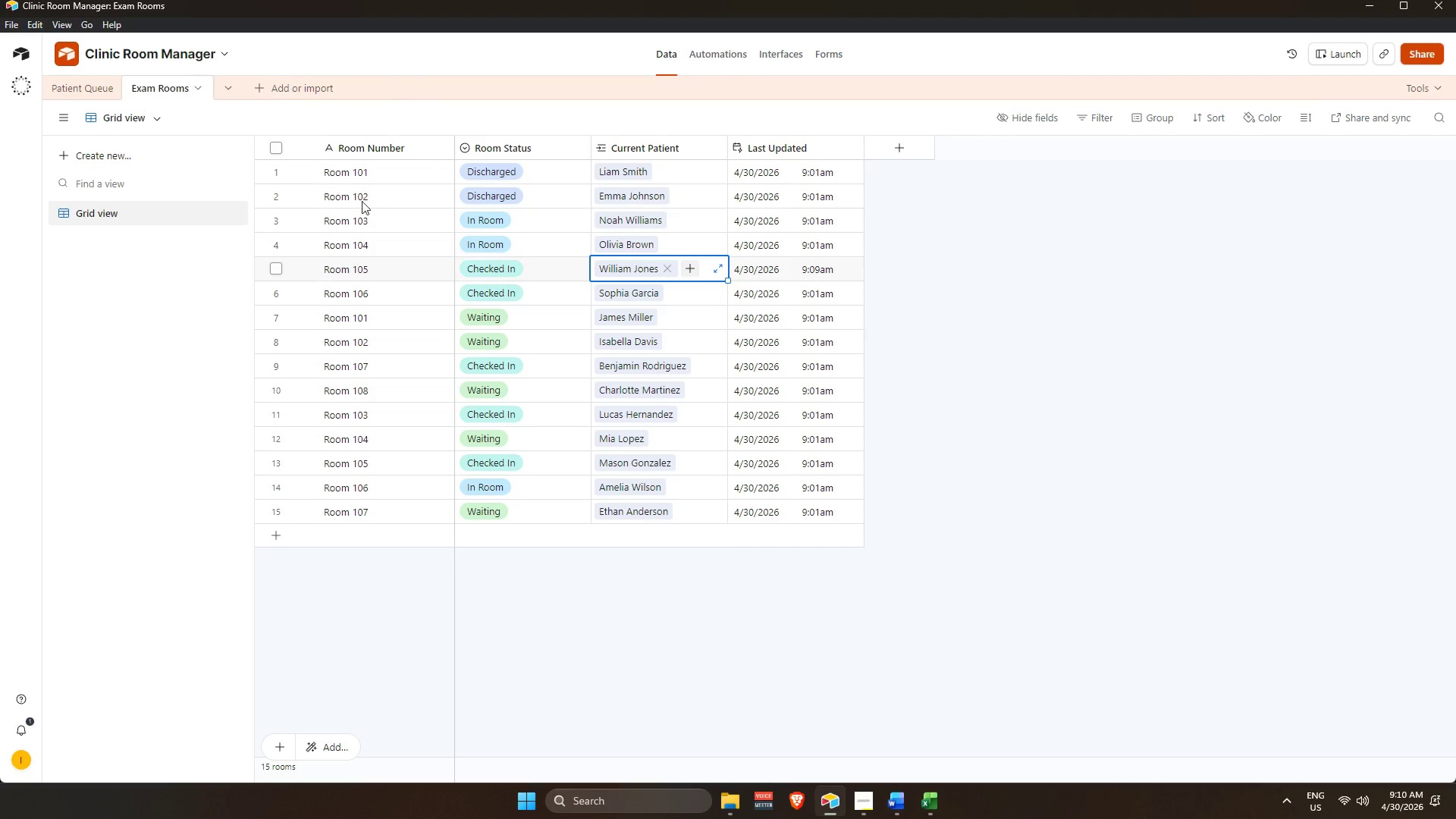 
left_click([506, 264])
 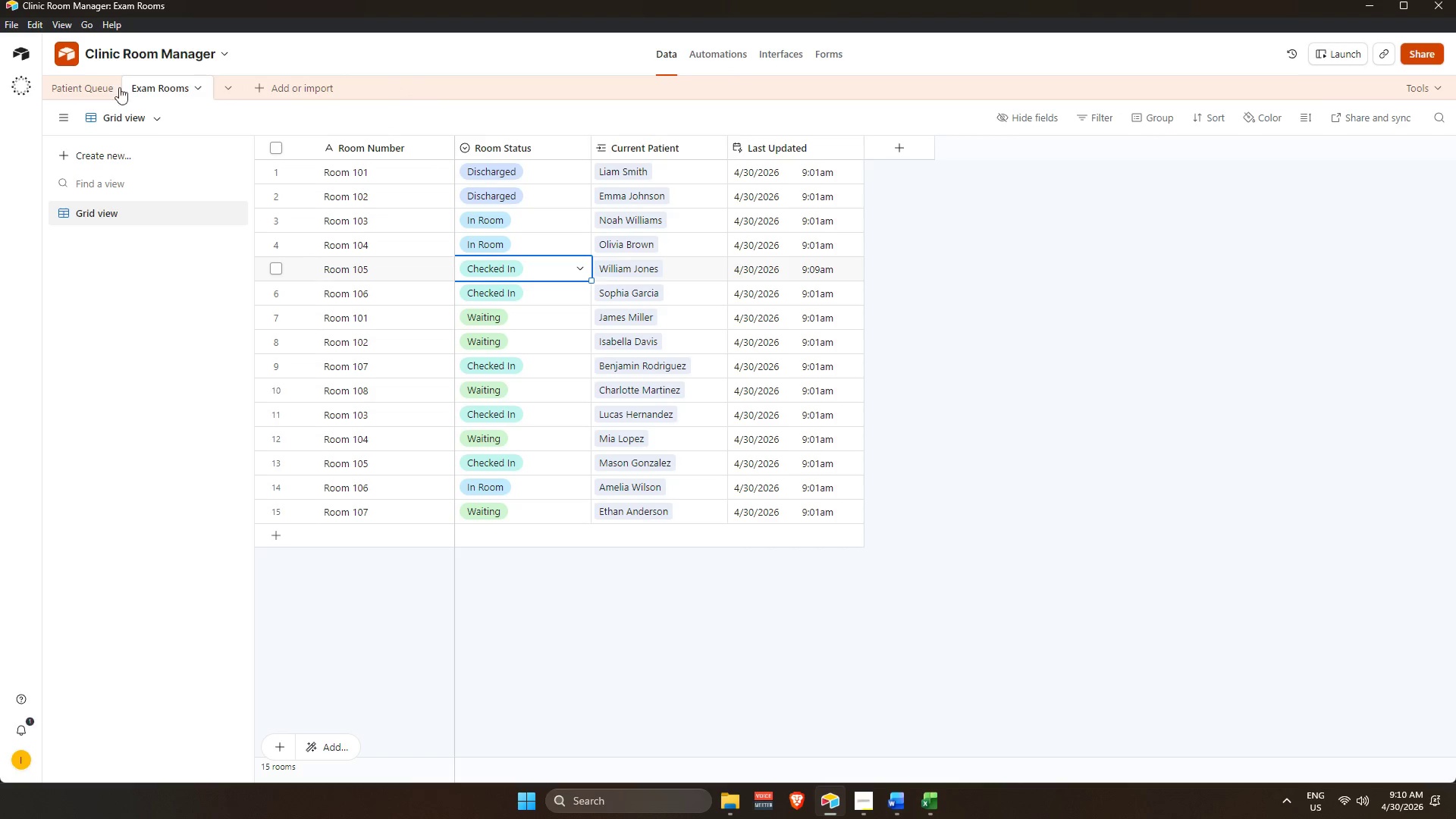 
left_click([104, 83])
 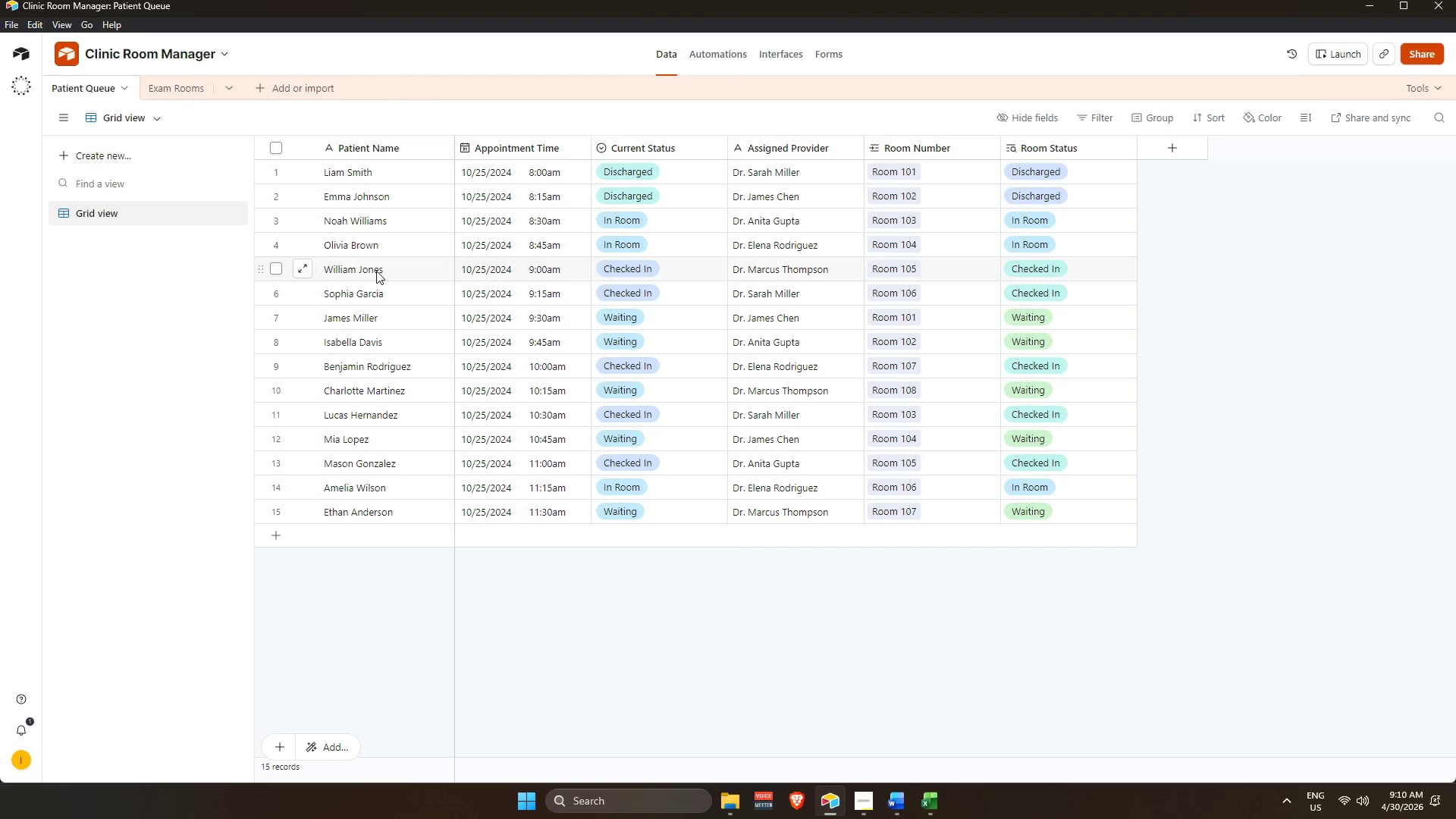 
left_click([636, 268])
 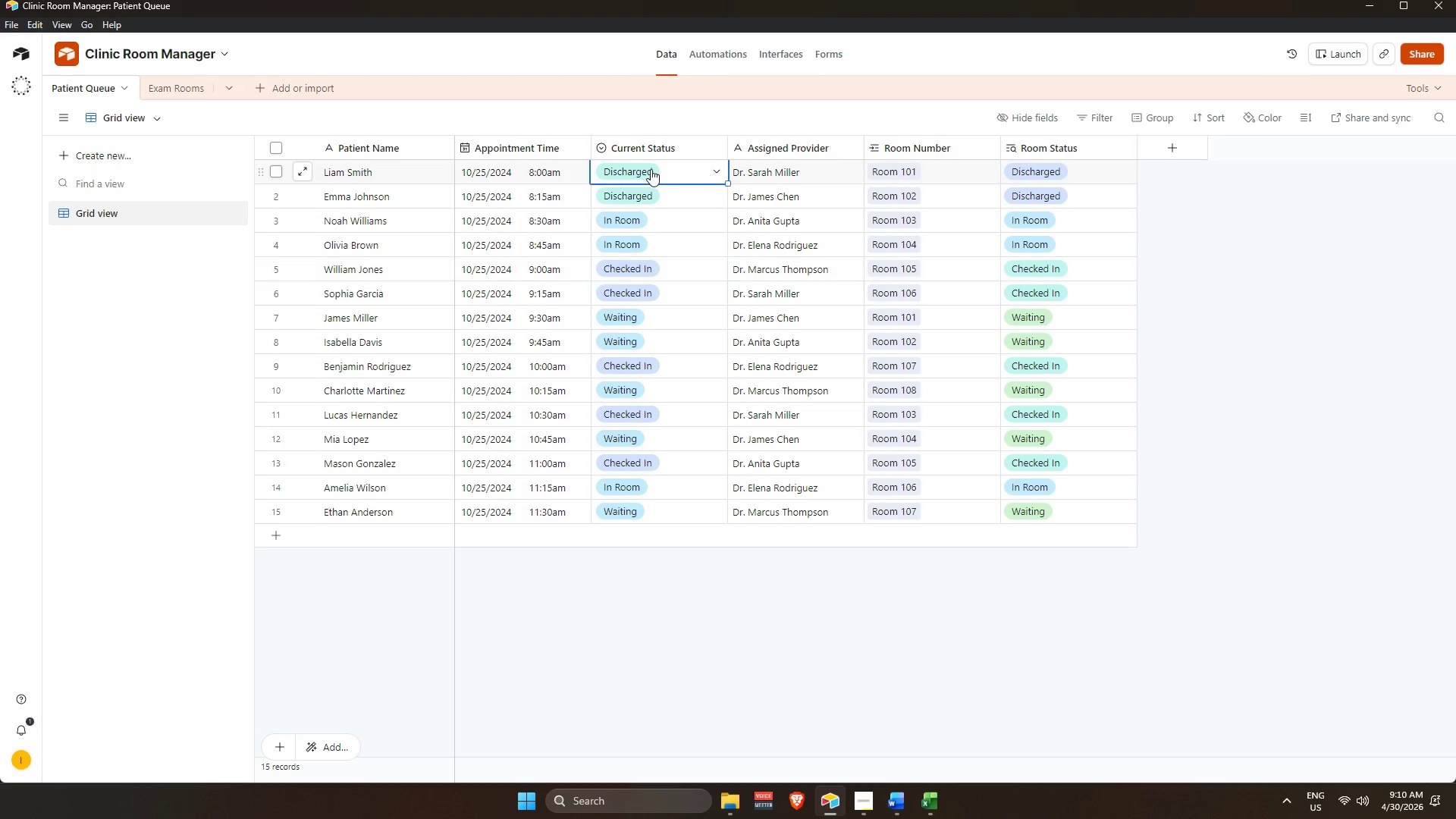 
double_click([651, 169])
 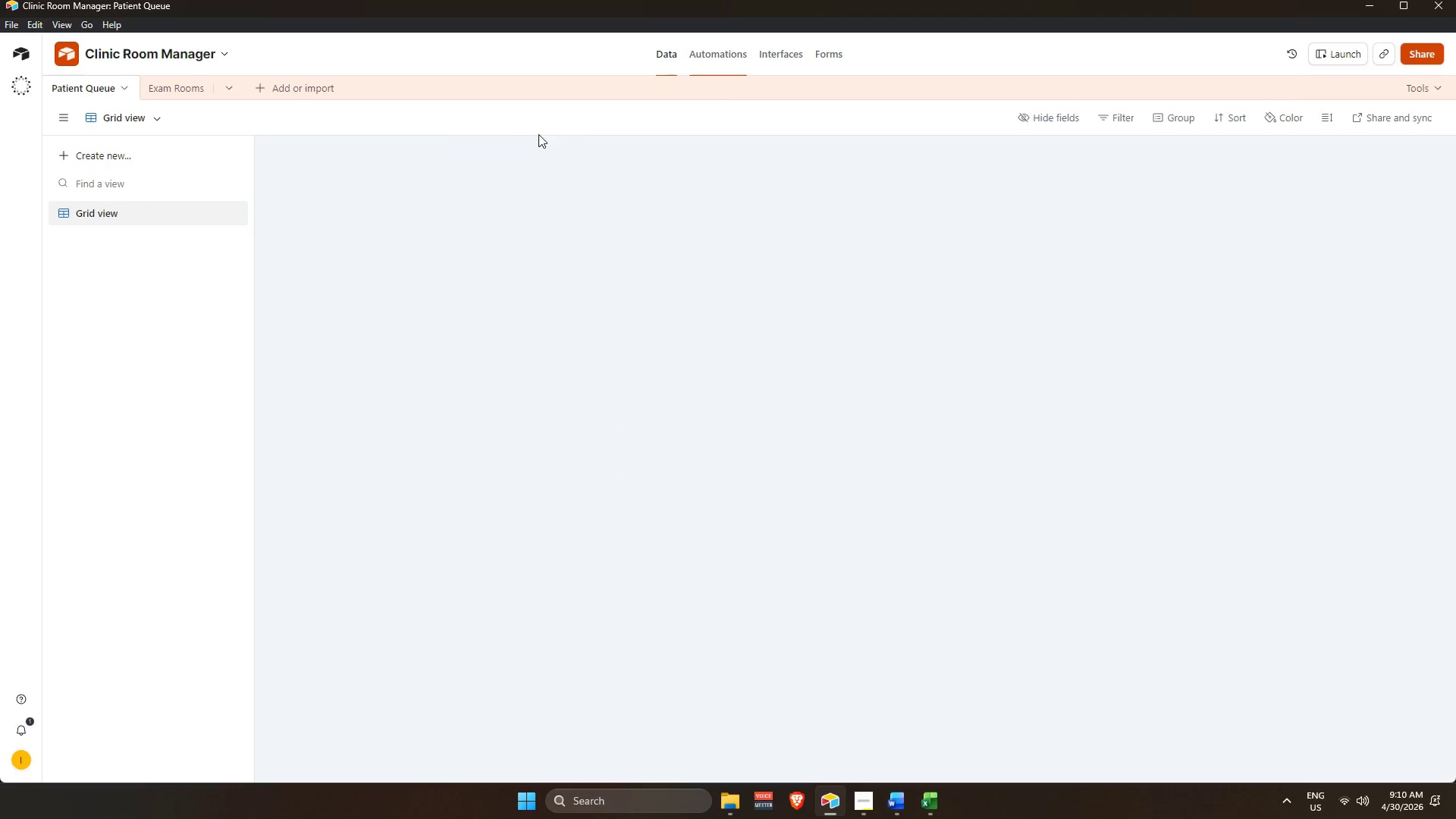 
wait(5.45)
 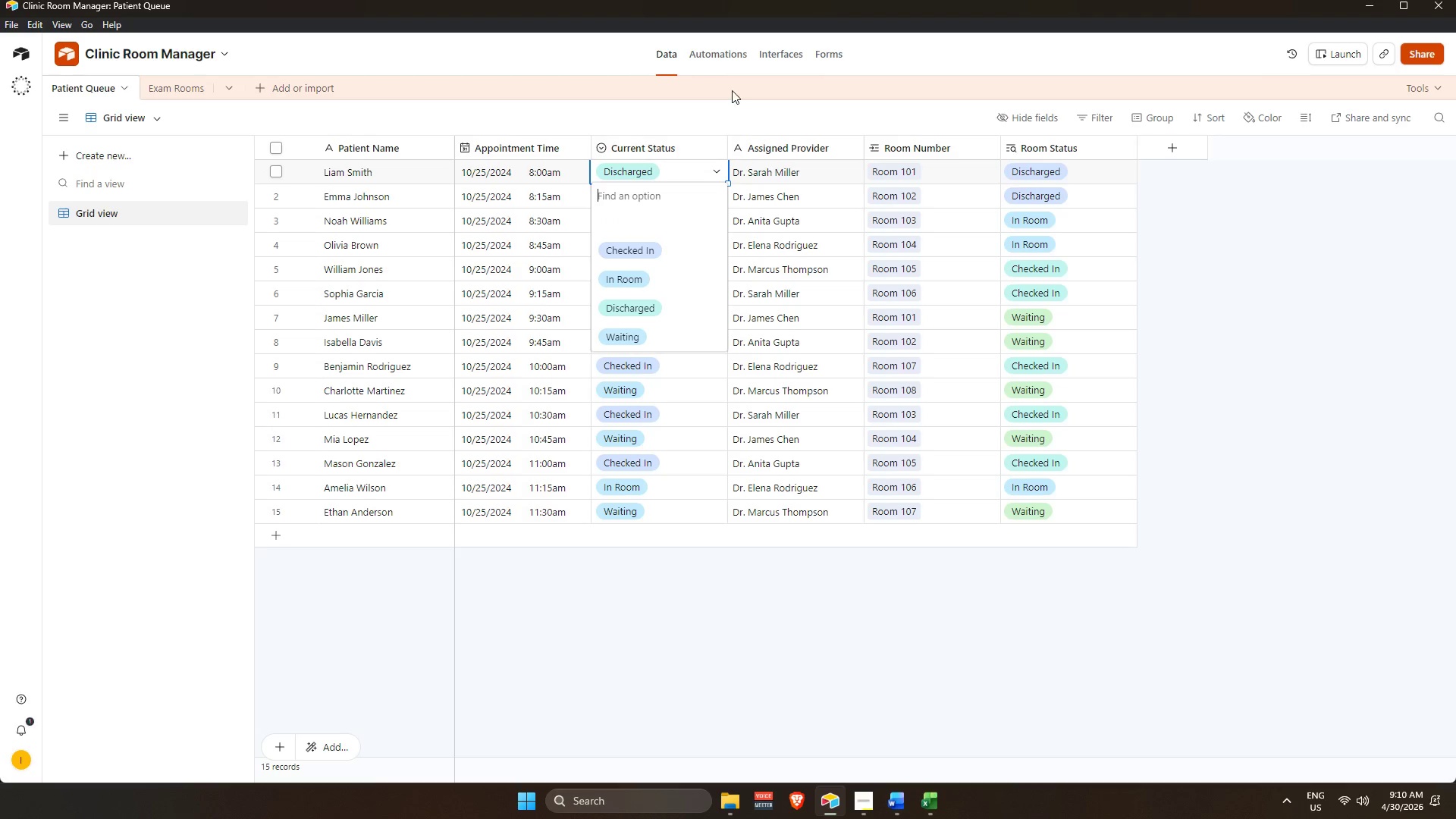 
left_click([199, 95])
 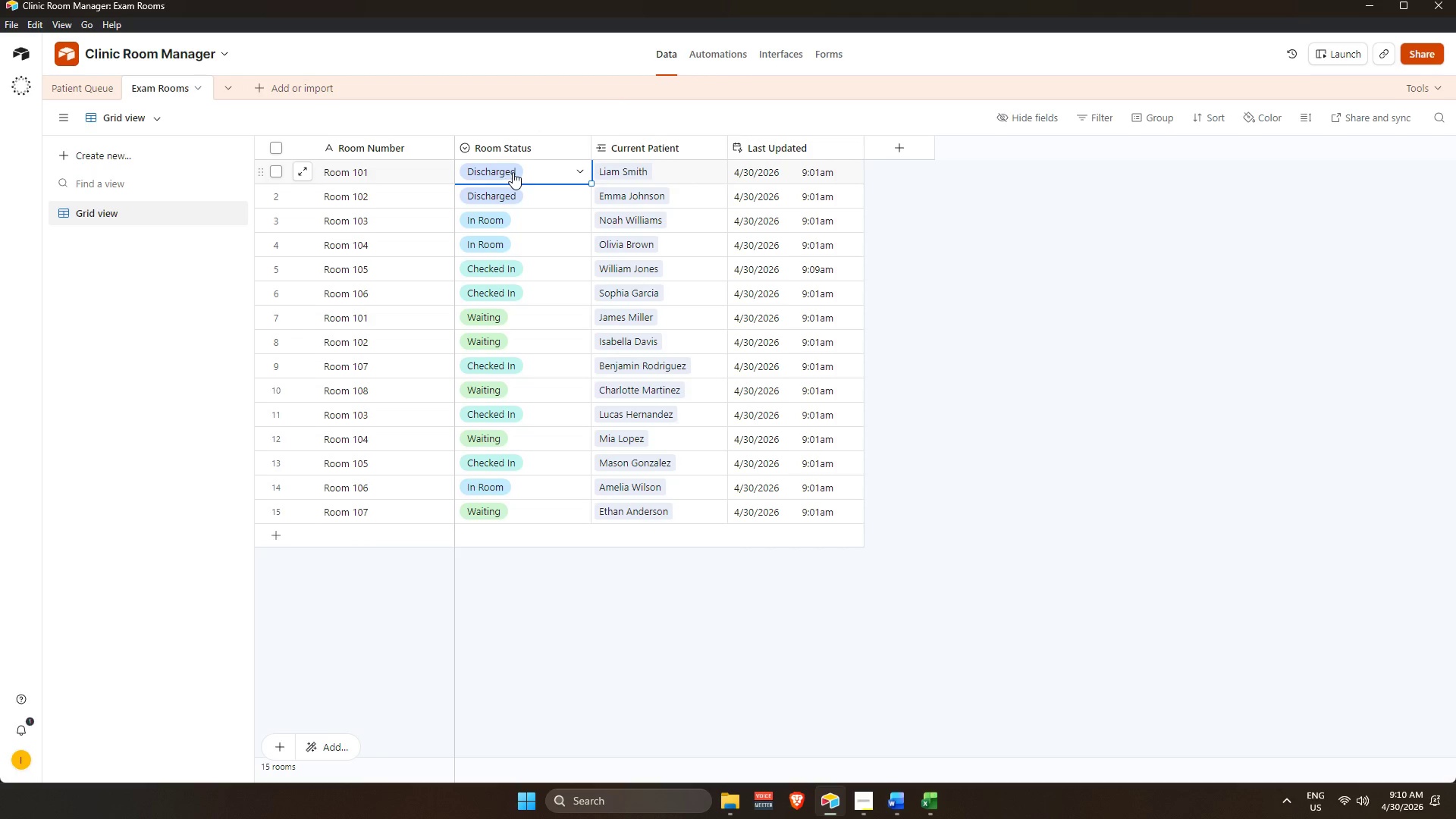 
key(Backspace)
 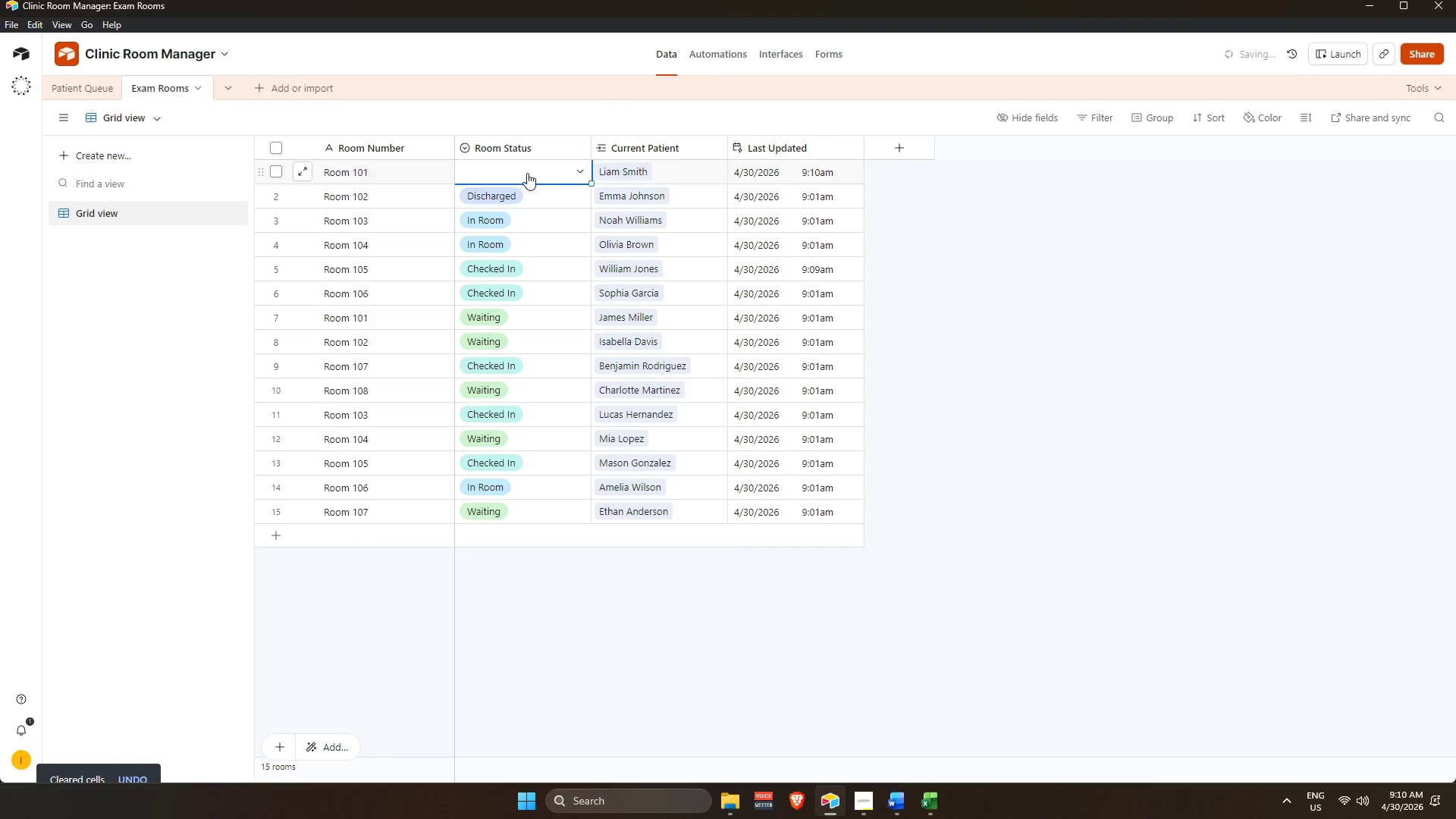 
left_click([527, 172])
 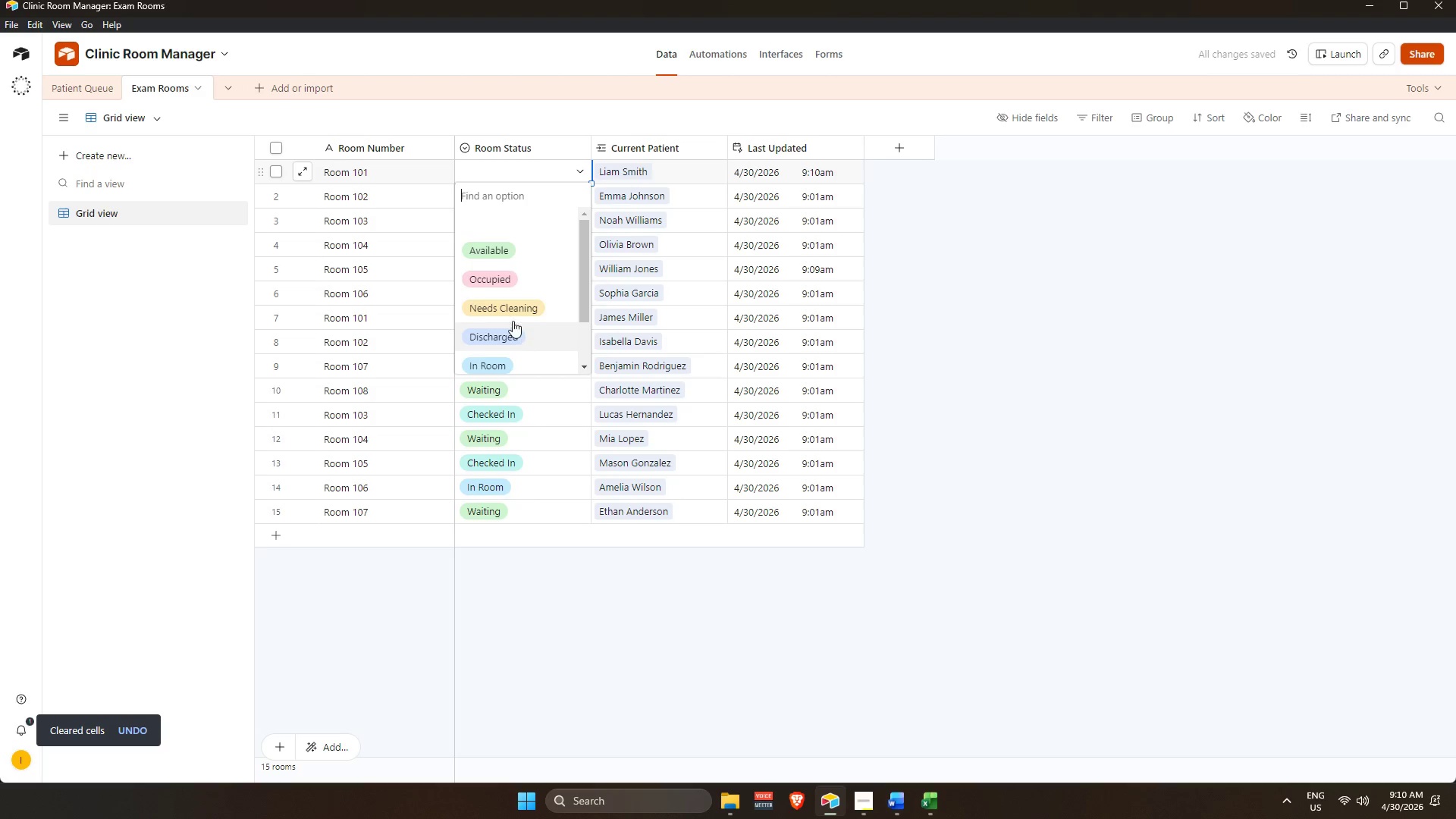 
scroll: coordinate [515, 317], scroll_direction: down, amount: 3.0
 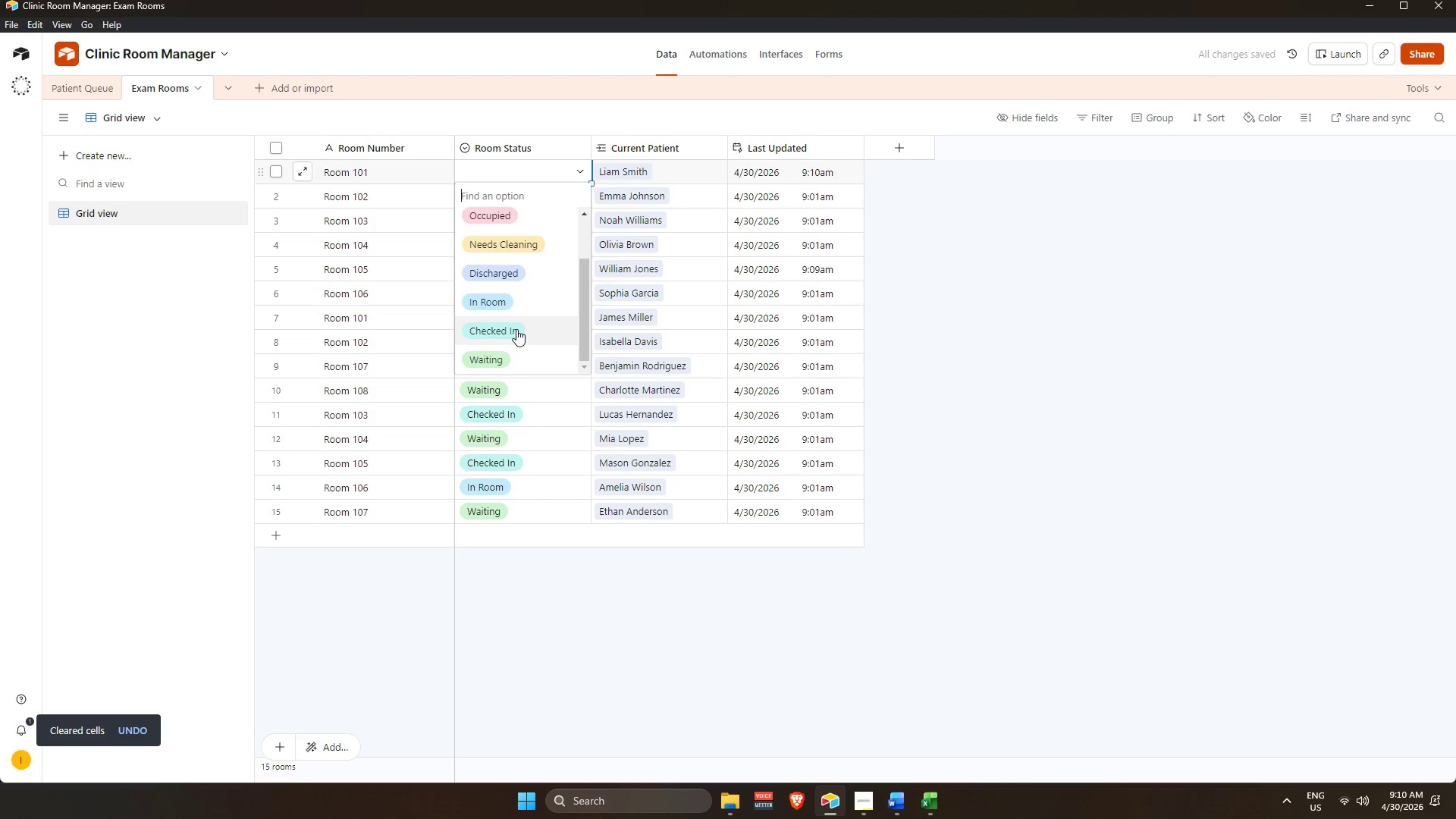 
left_click([516, 330])
 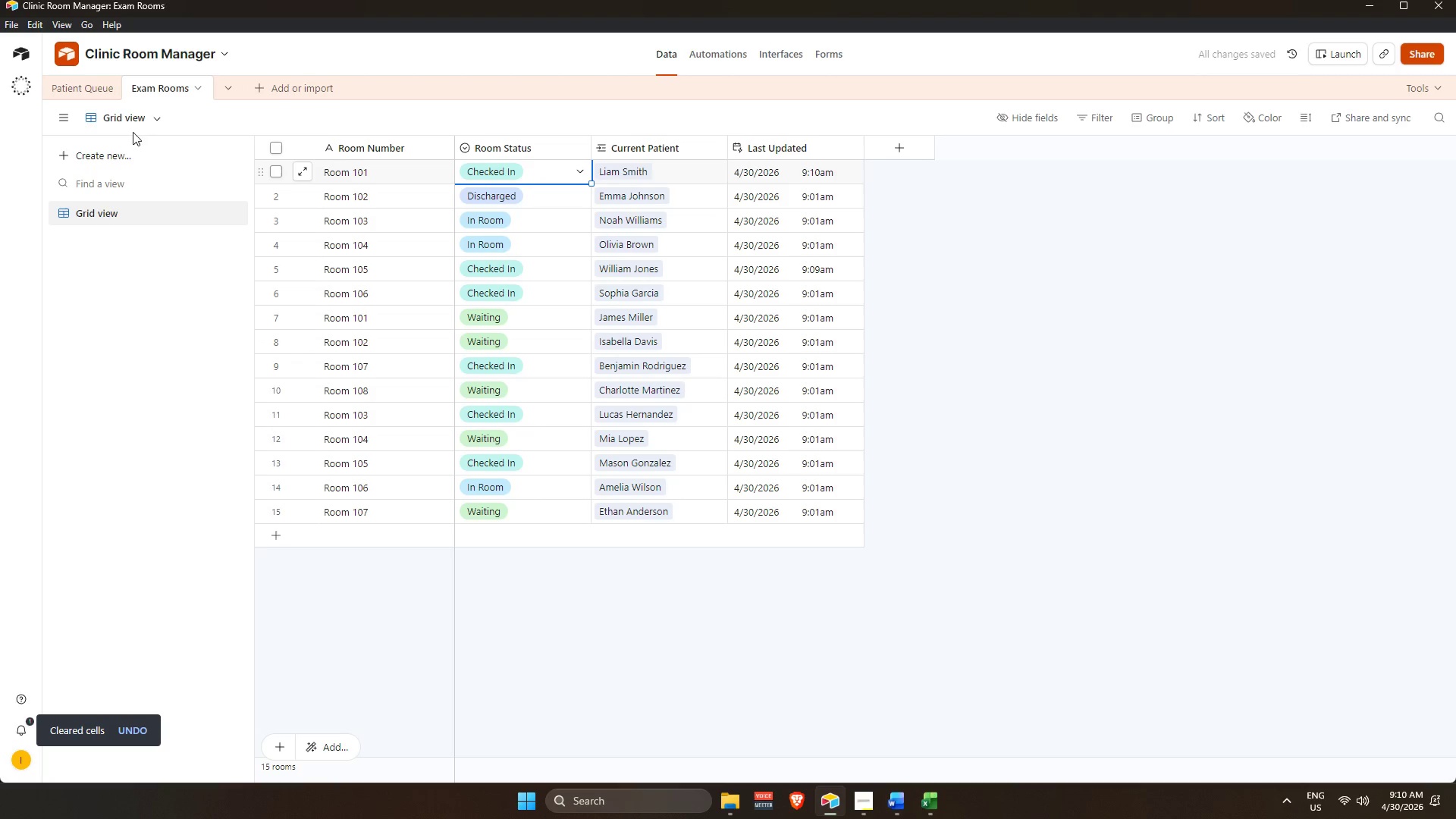 
left_click([86, 86])
 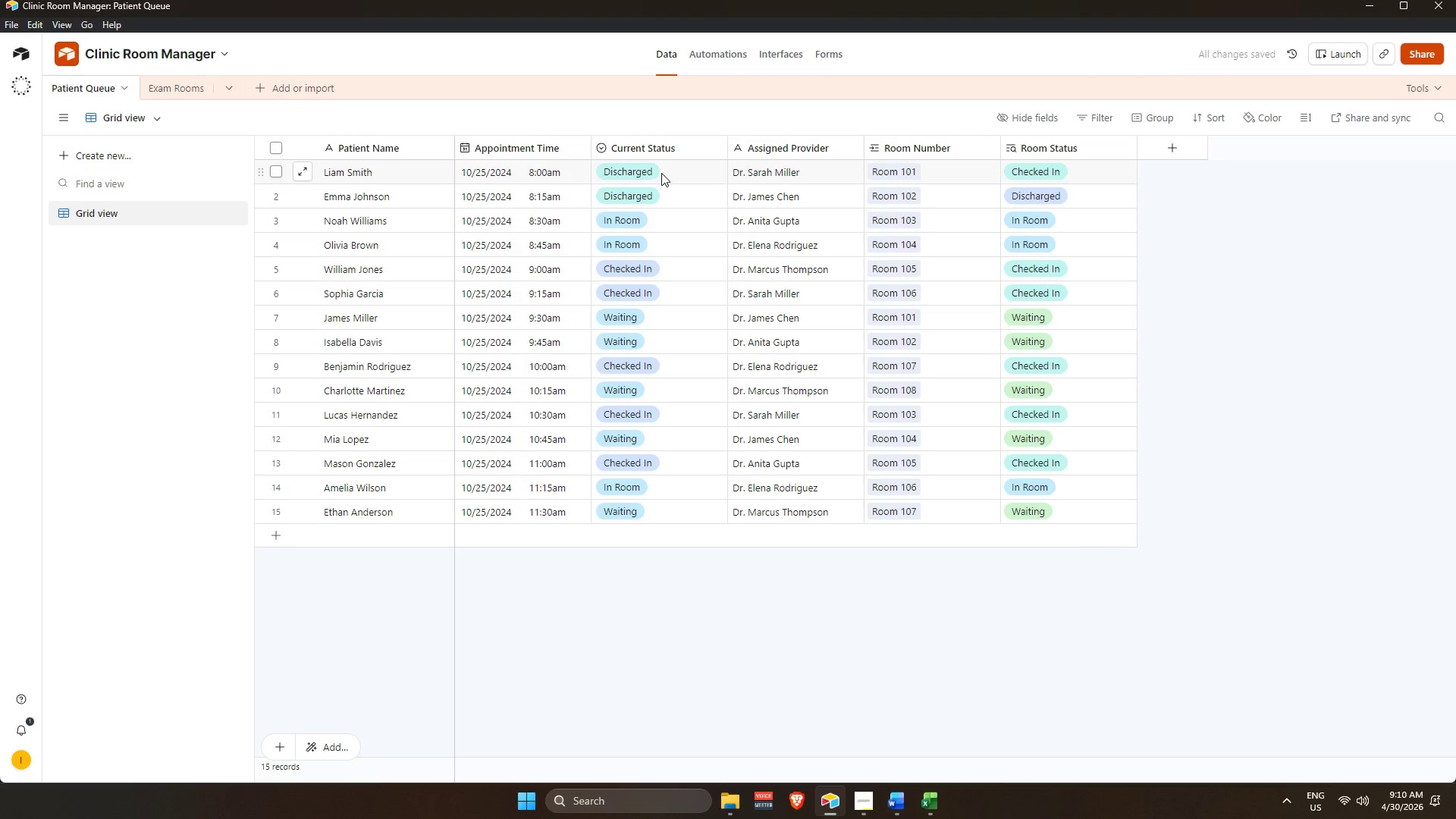 
left_click([661, 173])
 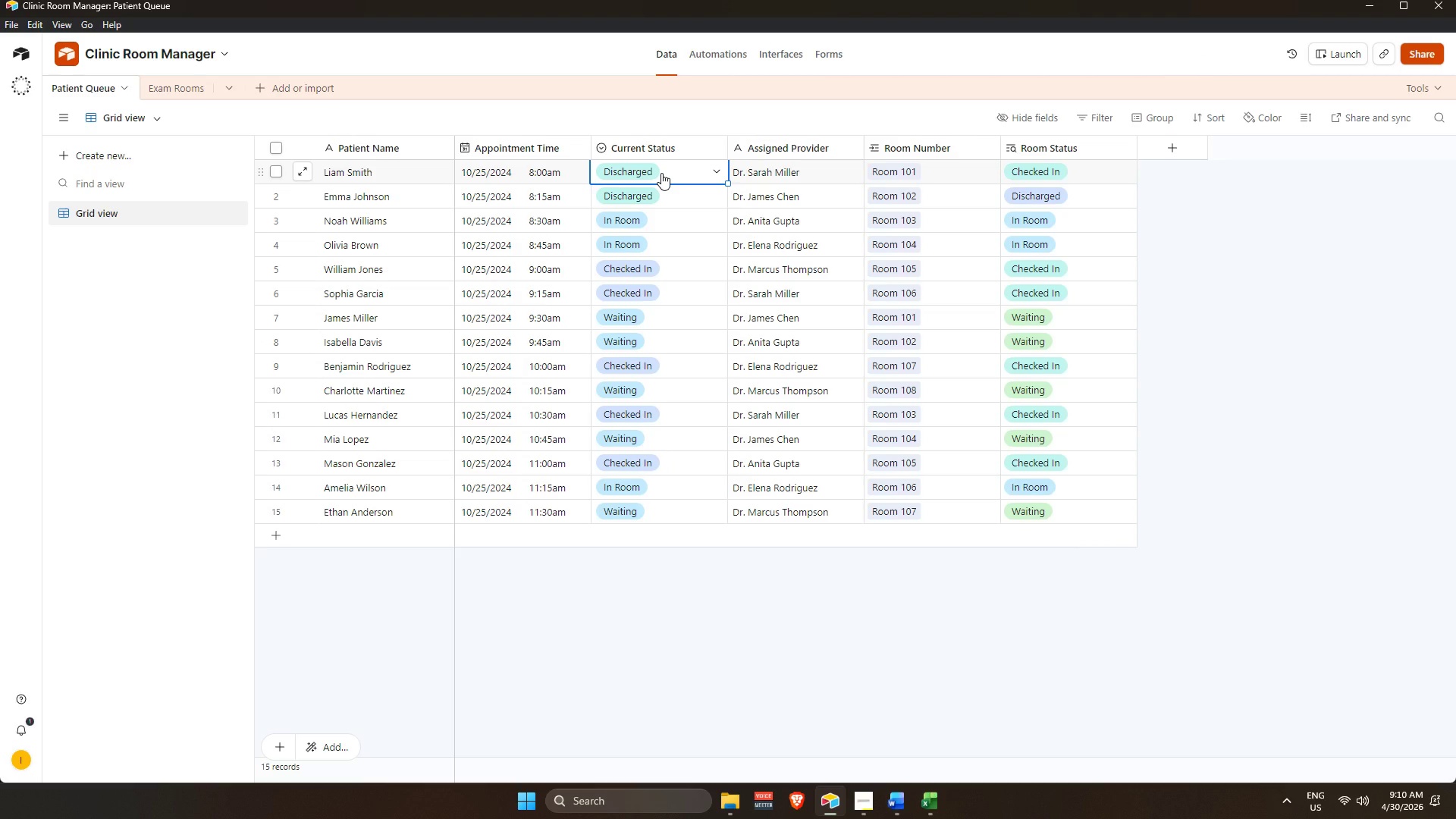 
left_click([716, 55])
 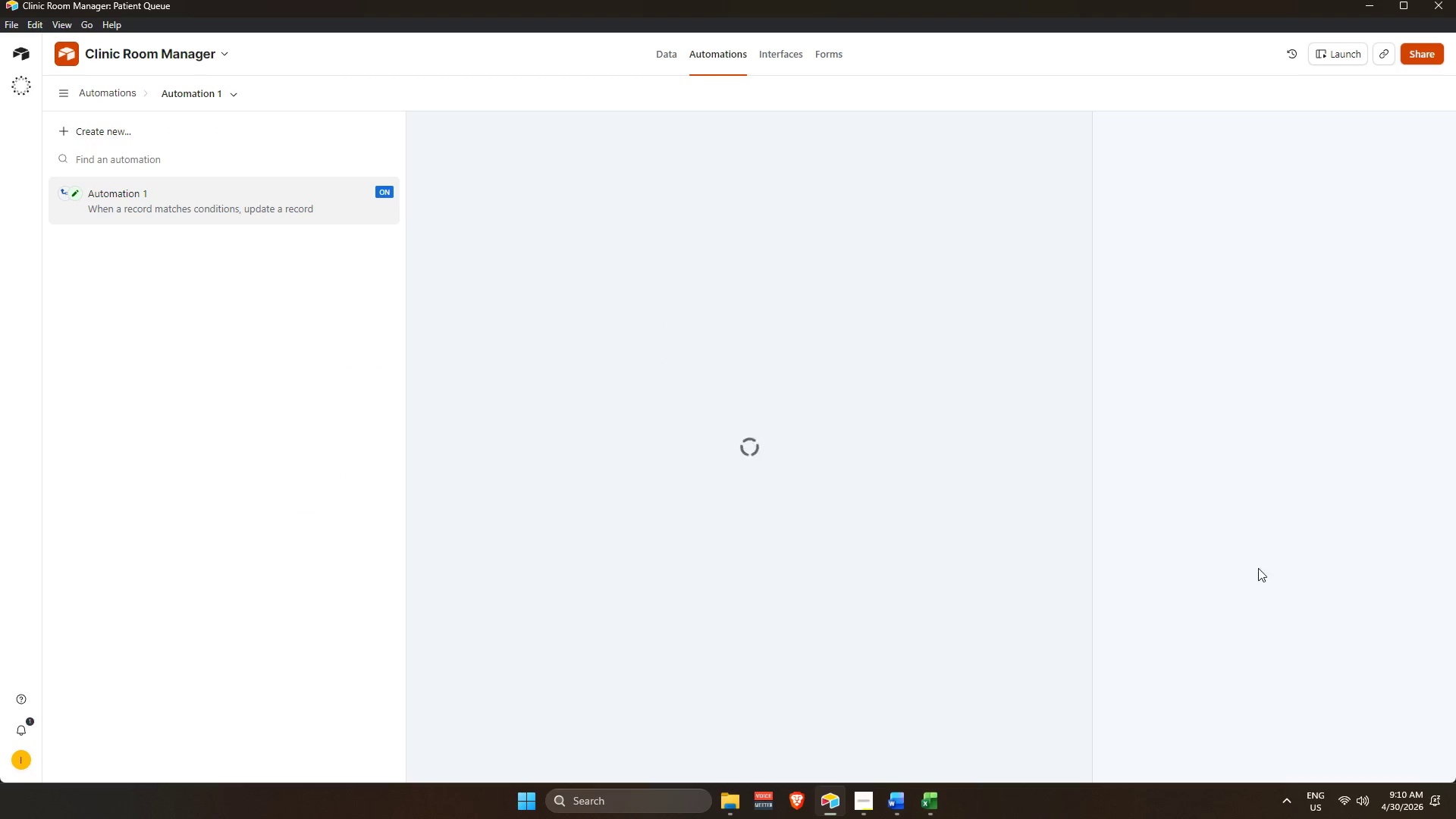 
scroll: coordinate [1273, 573], scroll_direction: down, amount: 4.0
 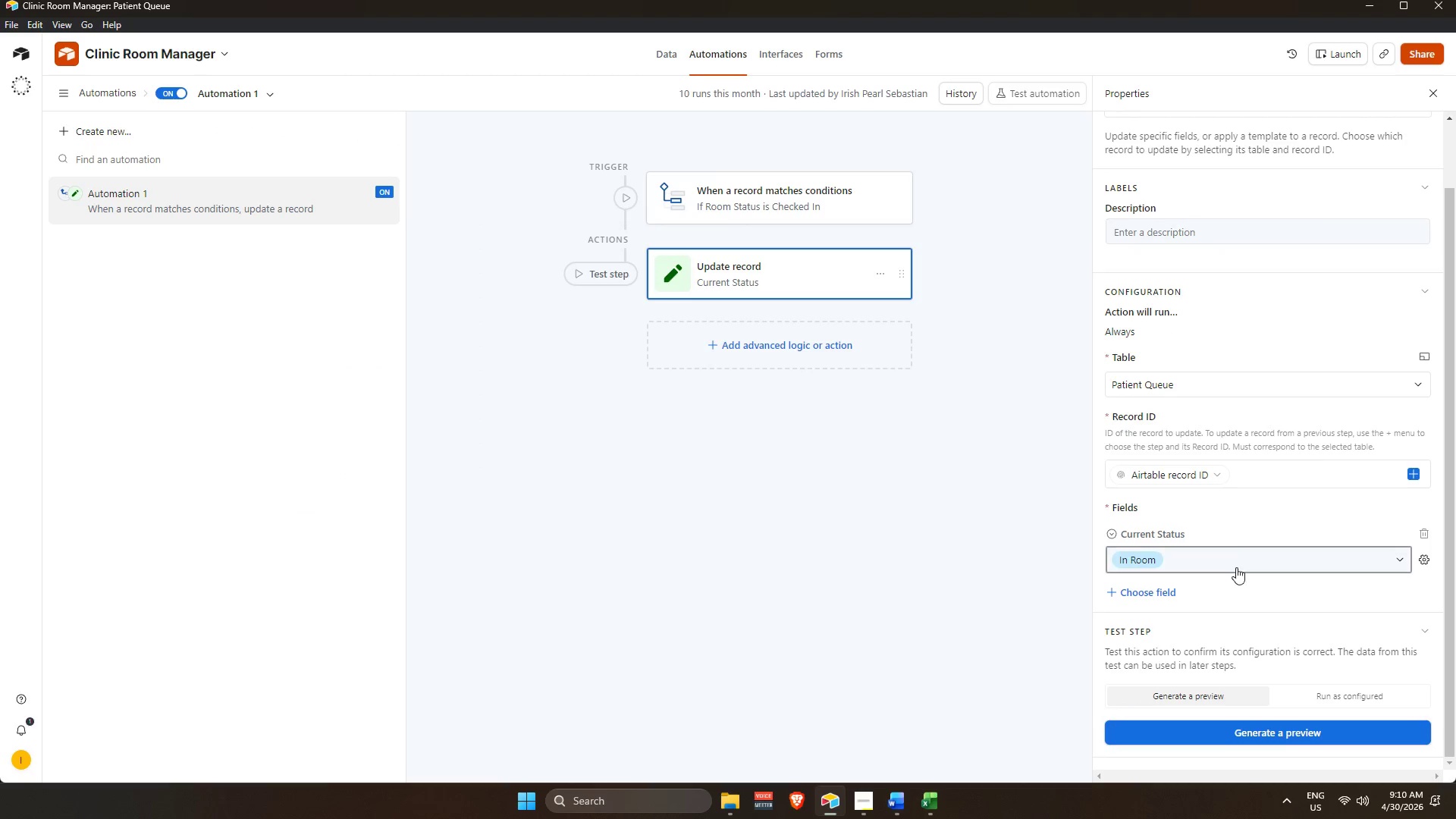 
left_click([1236, 563])
 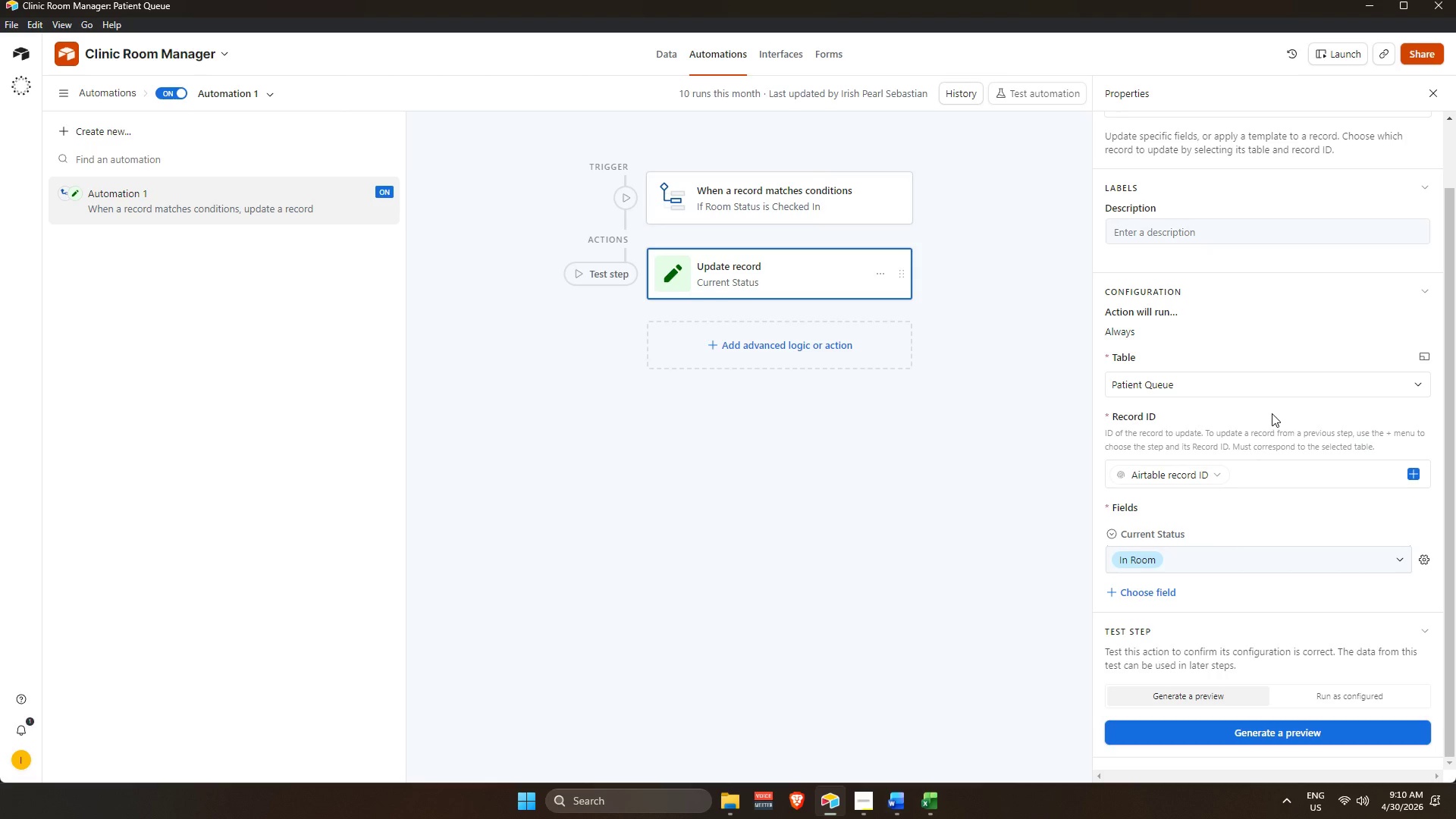 
wait(5.91)
 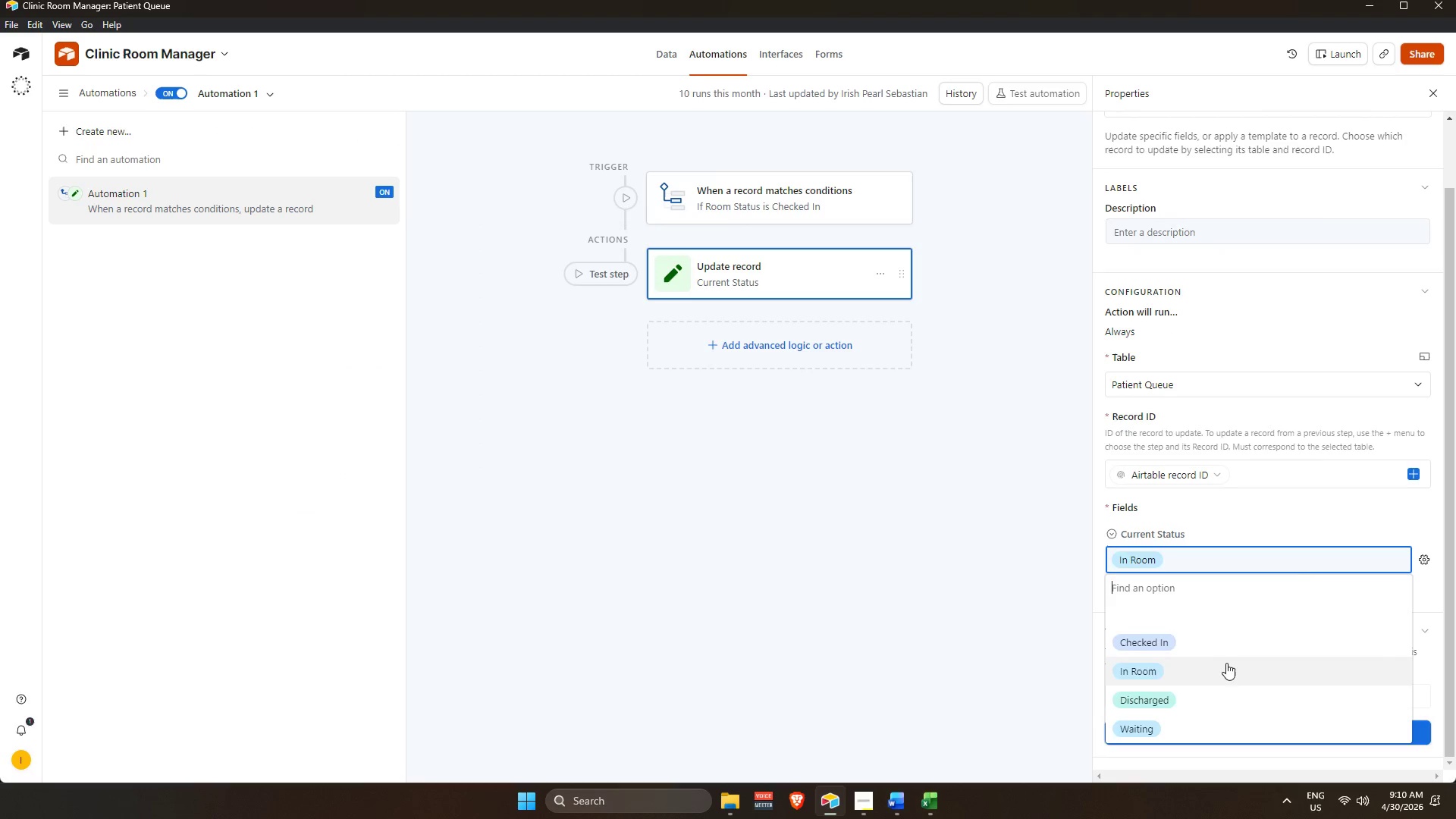 
double_click([1288, 734])
 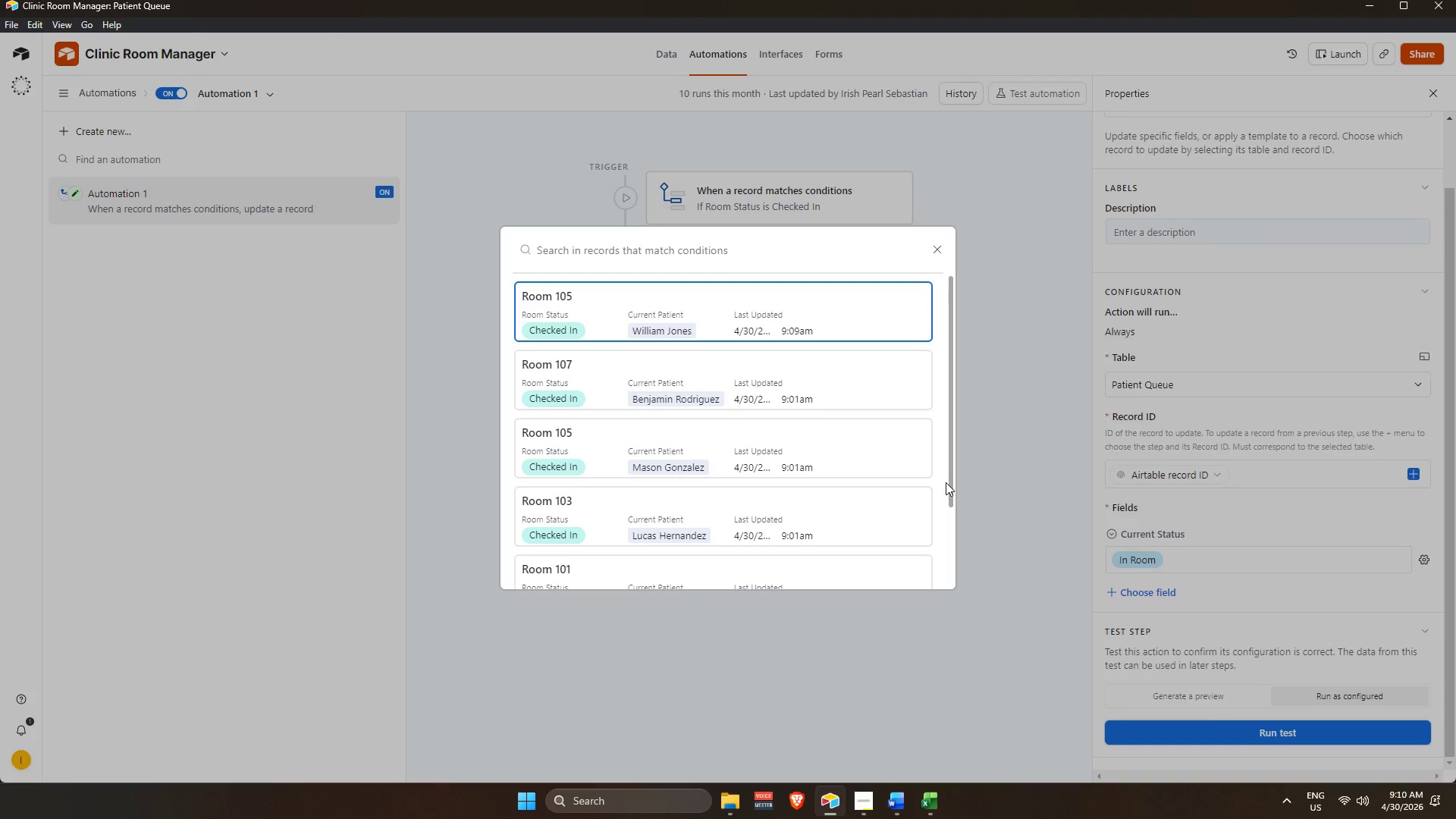 
scroll: coordinate [784, 410], scroll_direction: up, amount: 4.0
 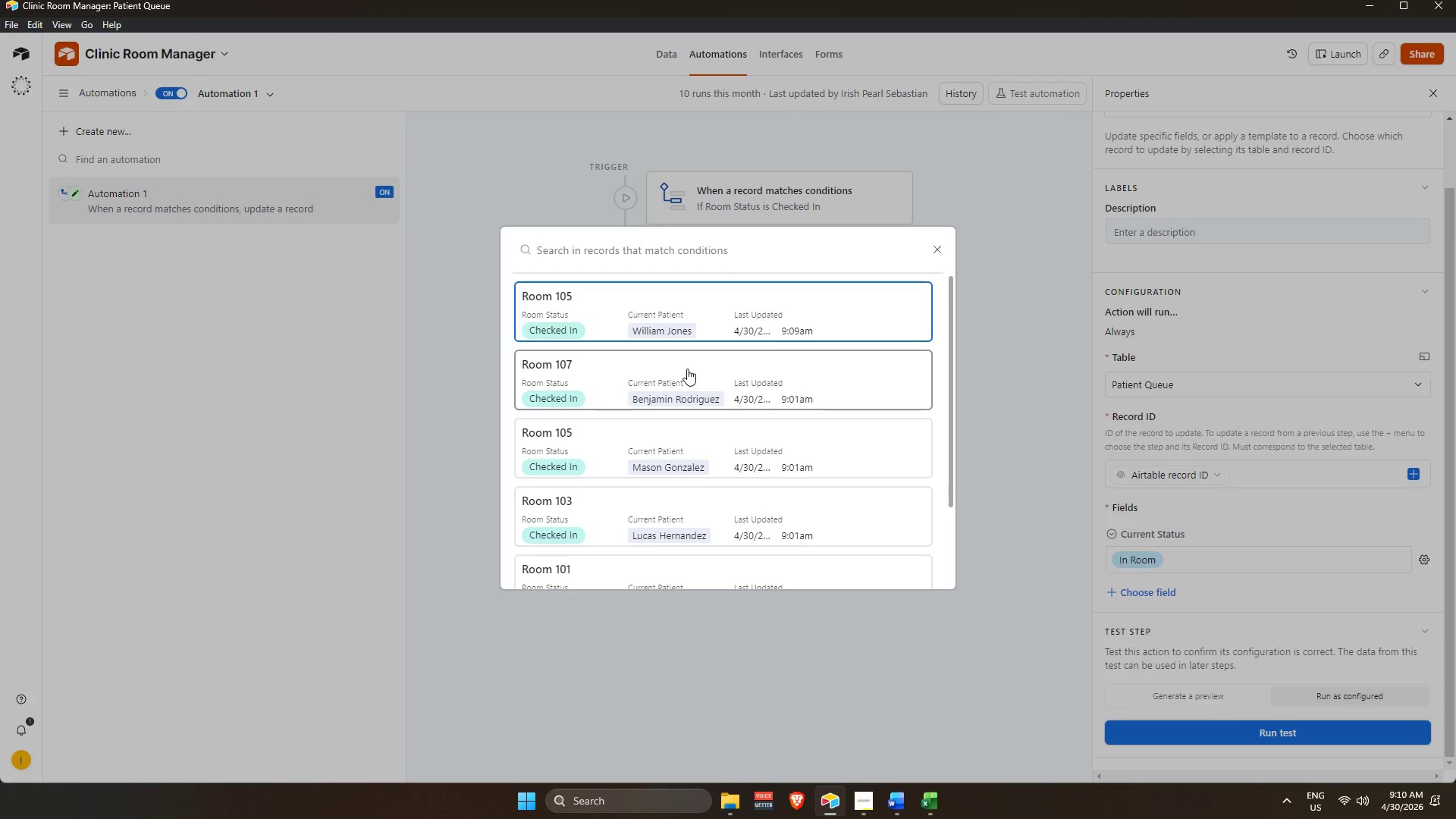 
scroll: coordinate [741, 490], scroll_direction: down, amount: 13.0
 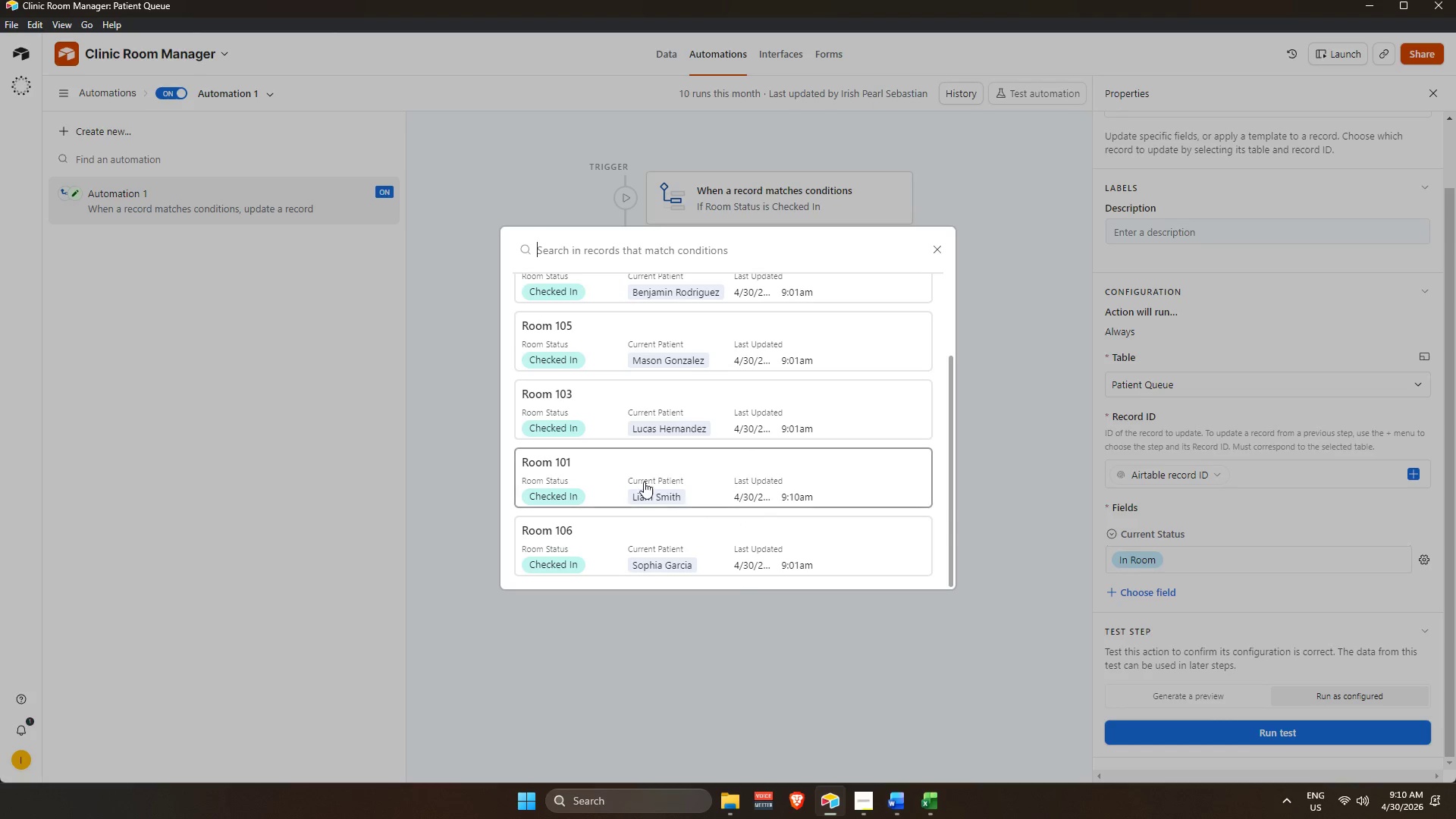 
left_click([642, 473])
 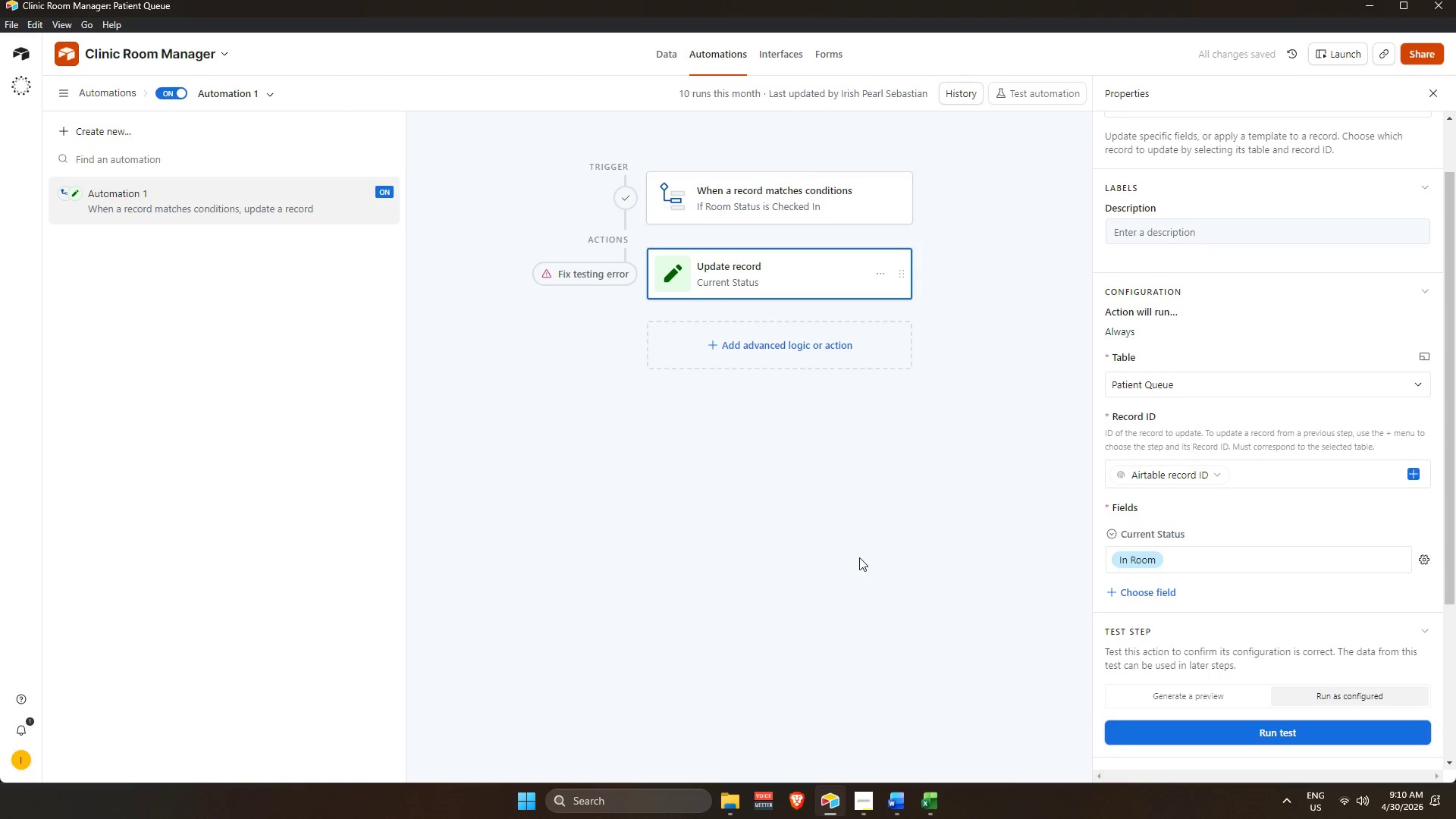 
scroll: coordinate [1289, 588], scroll_direction: down, amount: 7.0
 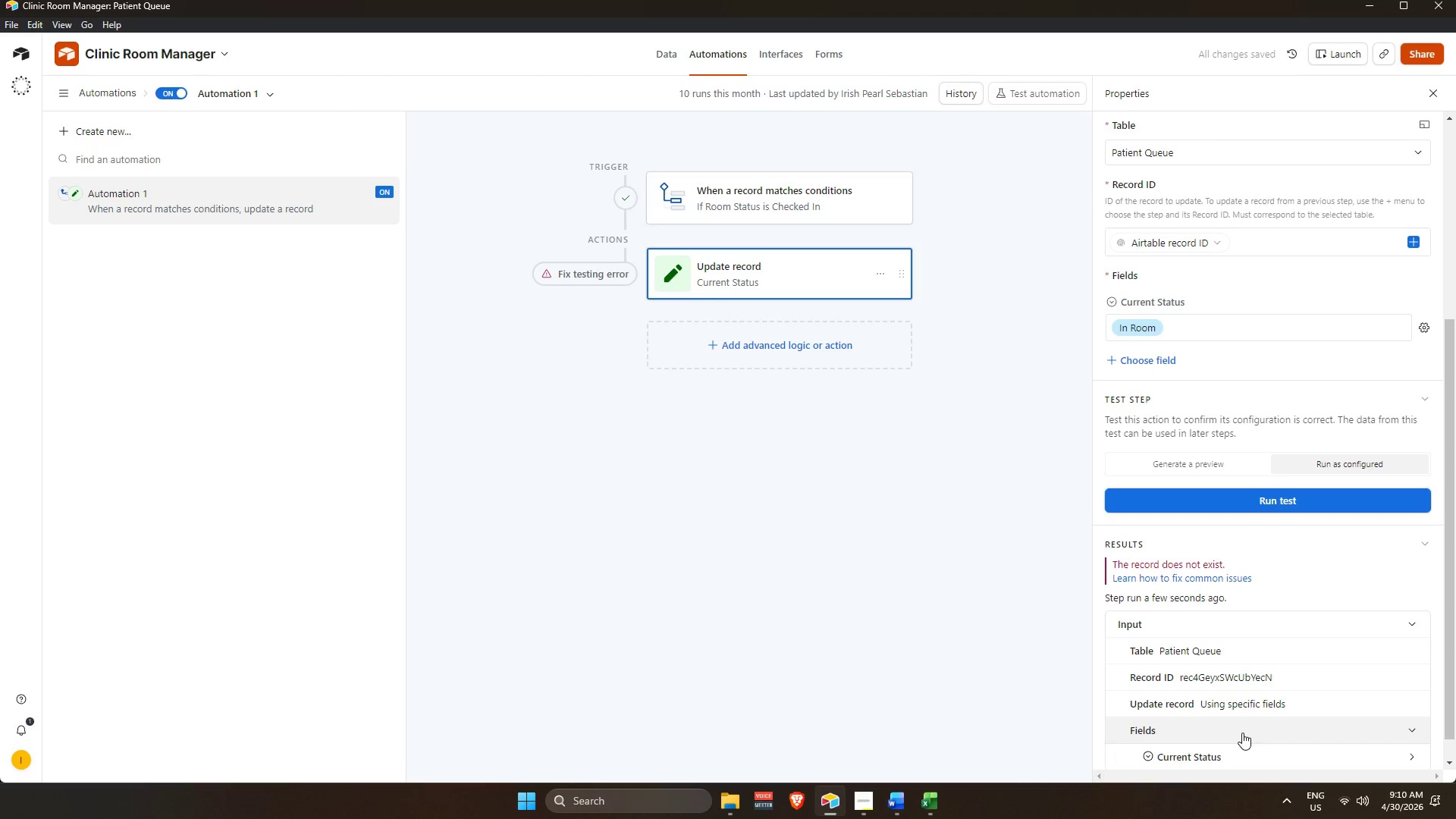 
left_click([1247, 736])
 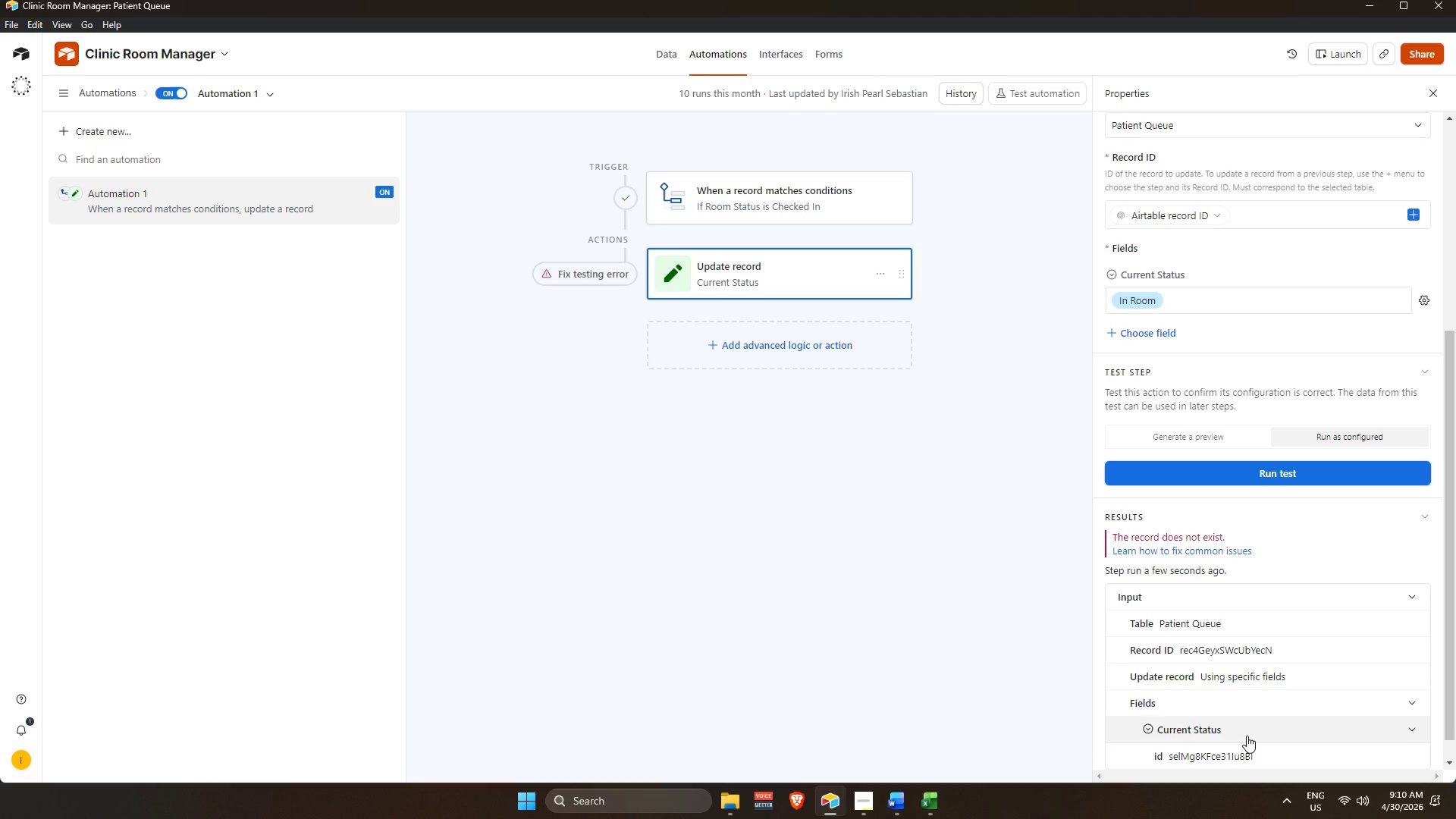 
scroll: coordinate [1242, 733], scroll_direction: down, amount: 4.0
 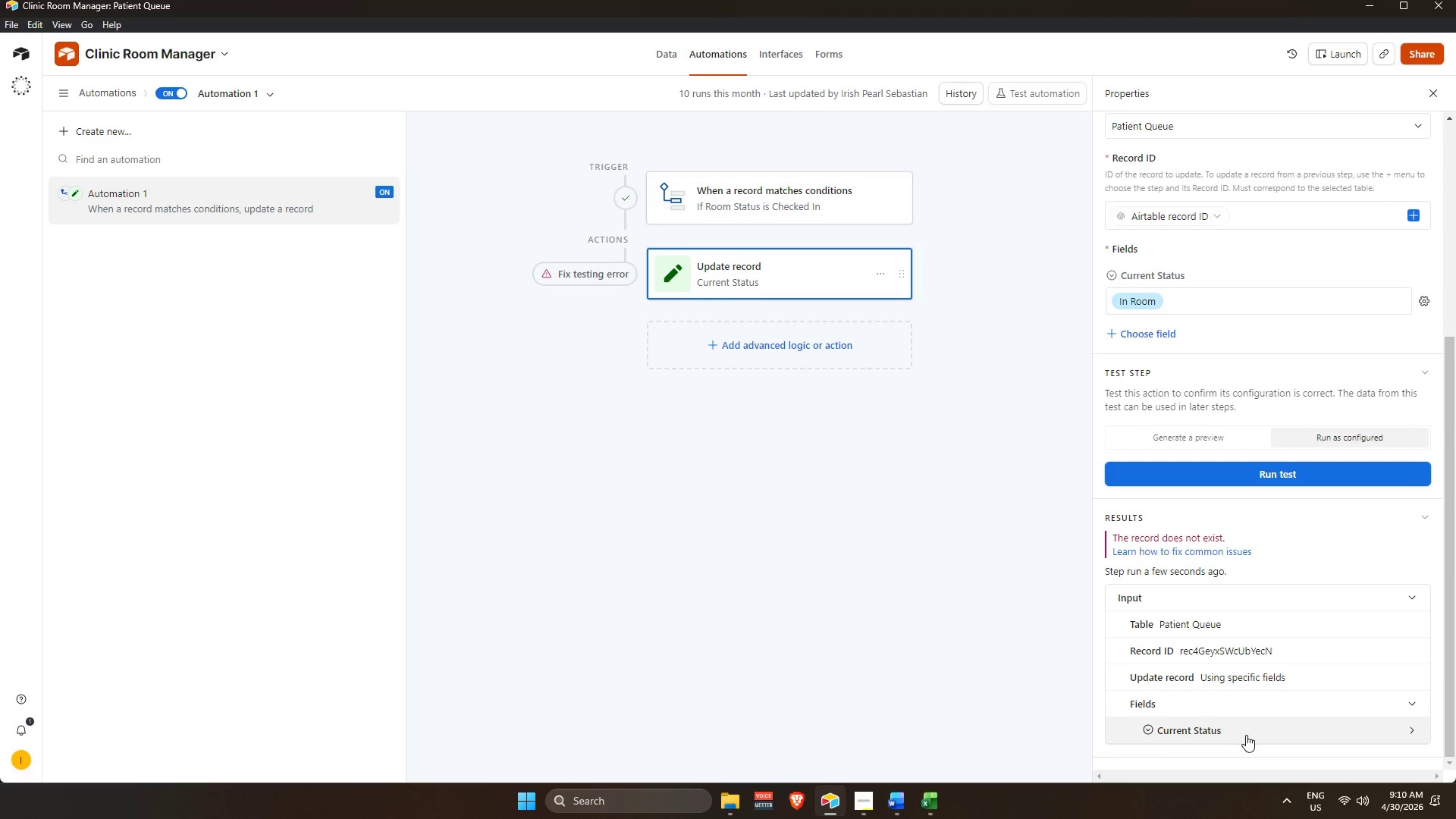 
left_click([1247, 734])
 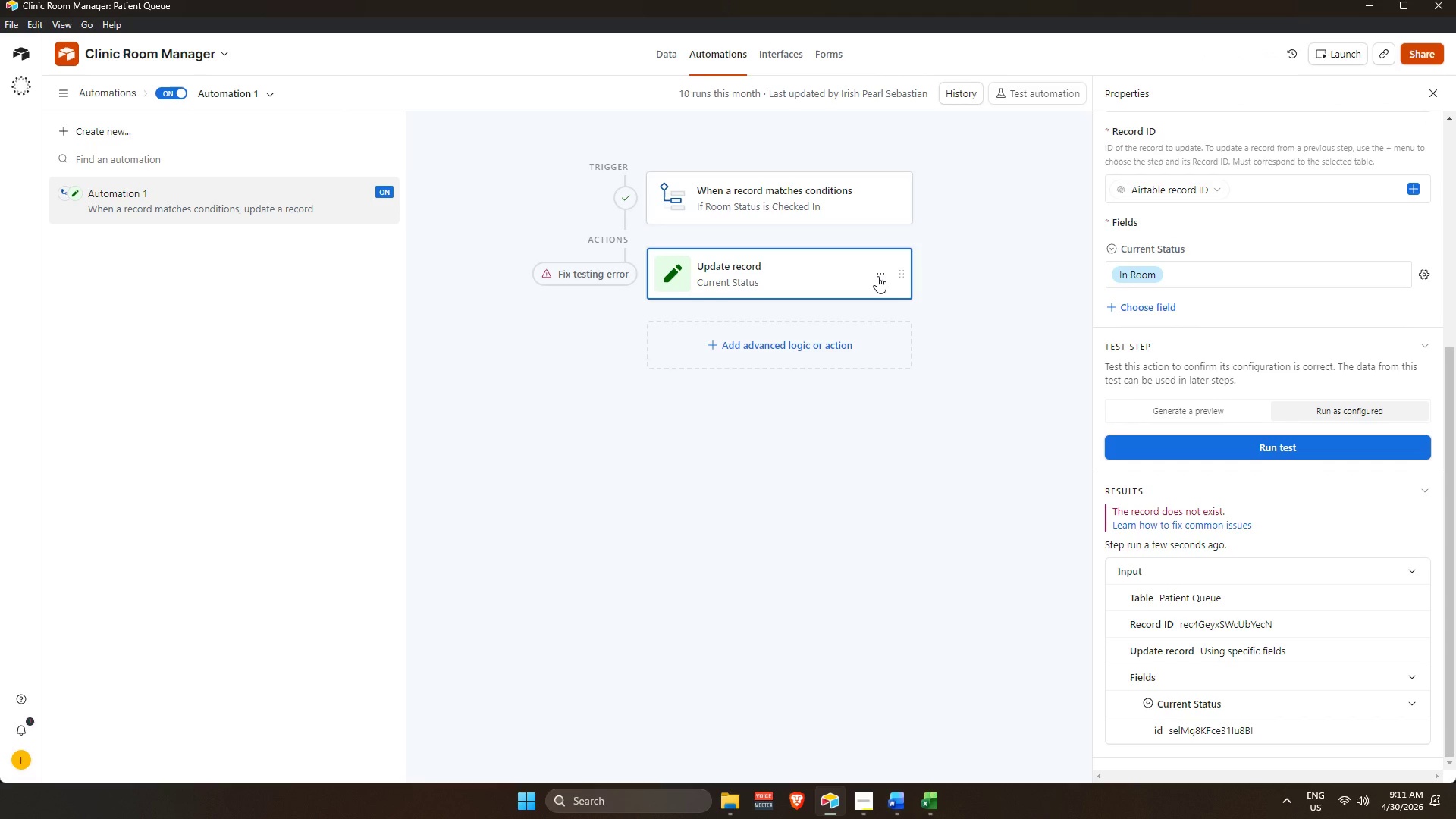 
scroll: coordinate [1247, 736], scroll_direction: down, amount: 4.0
 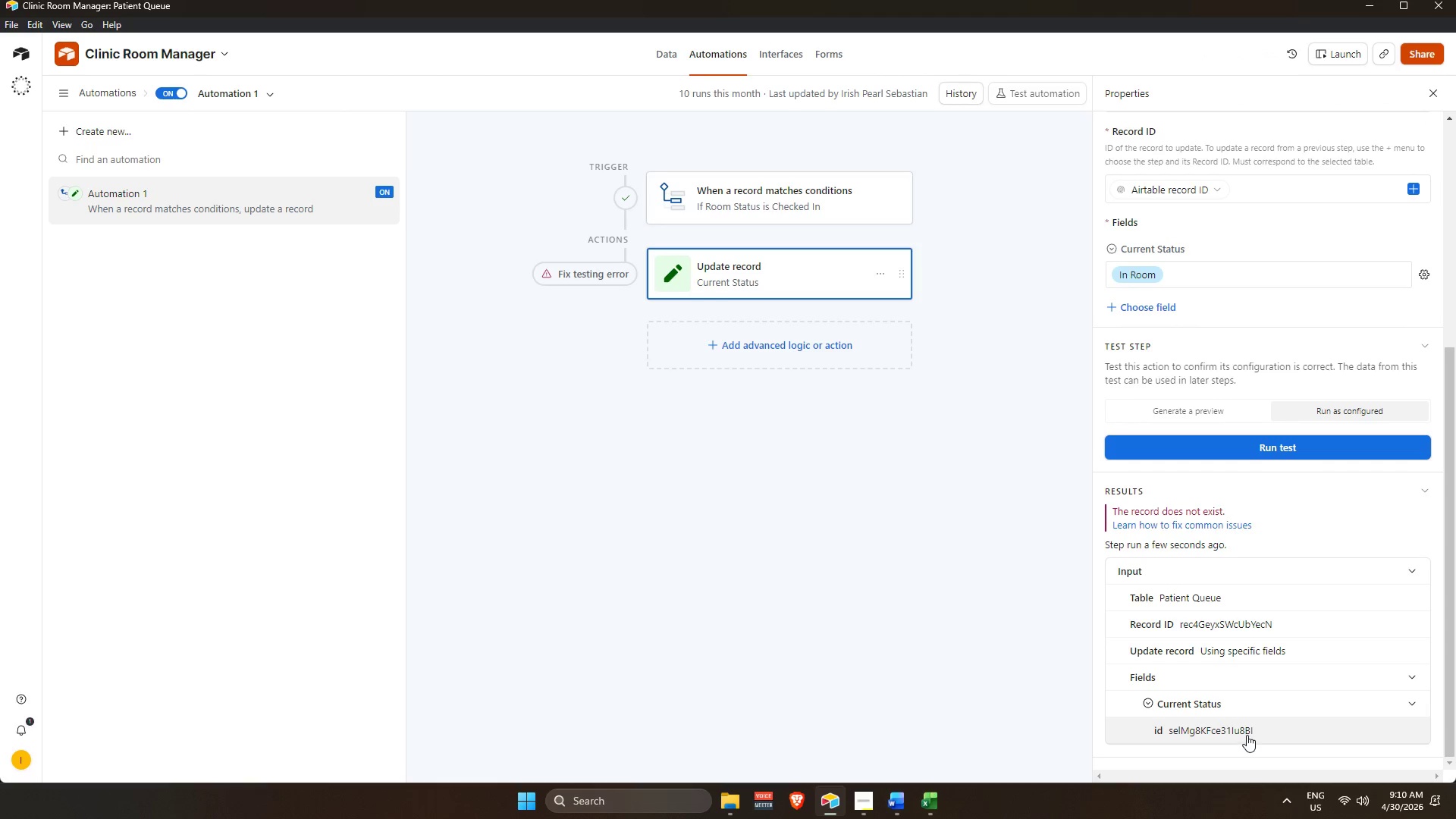 
wait(12.35)
 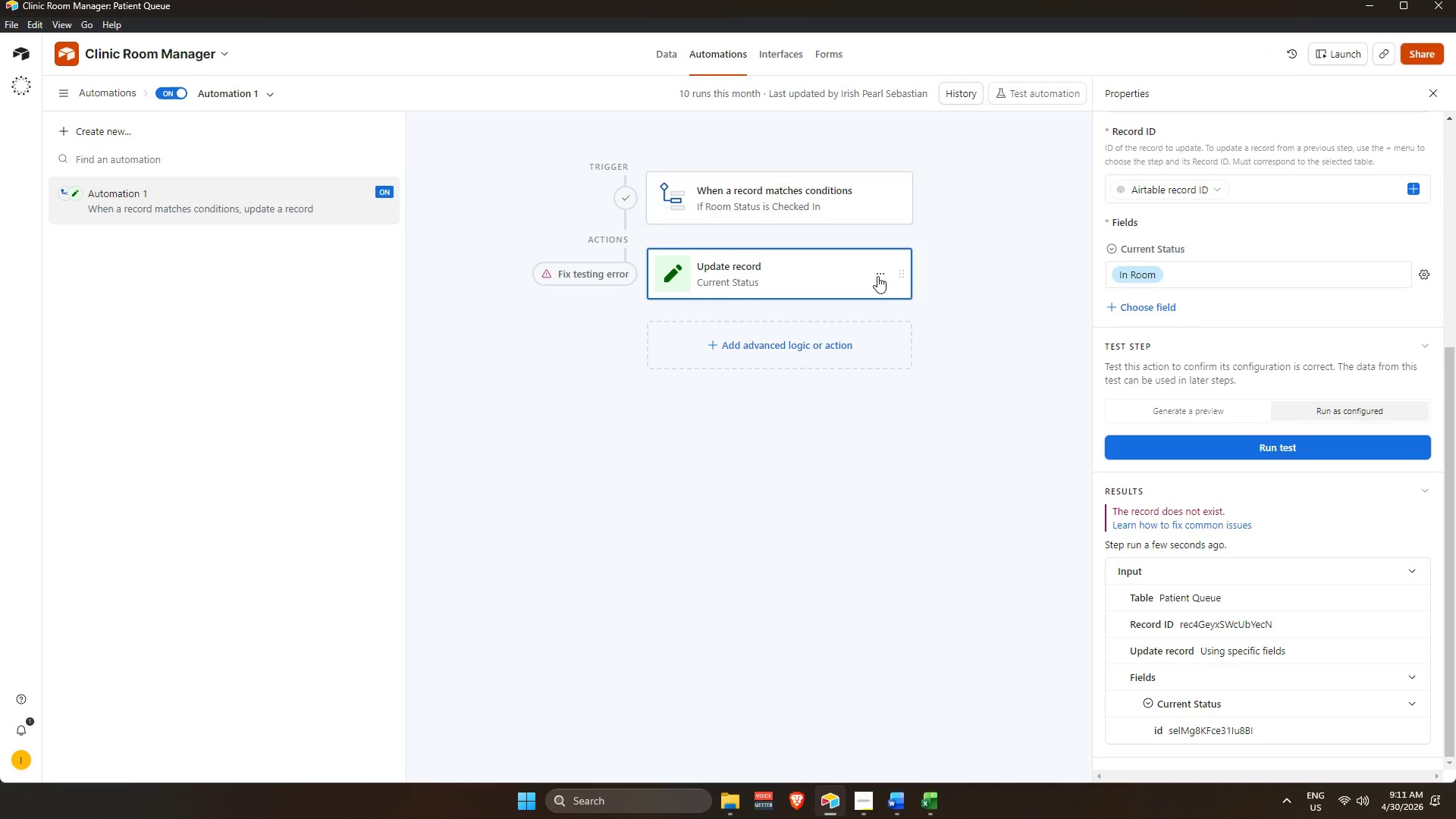 
left_click([877, 276])
 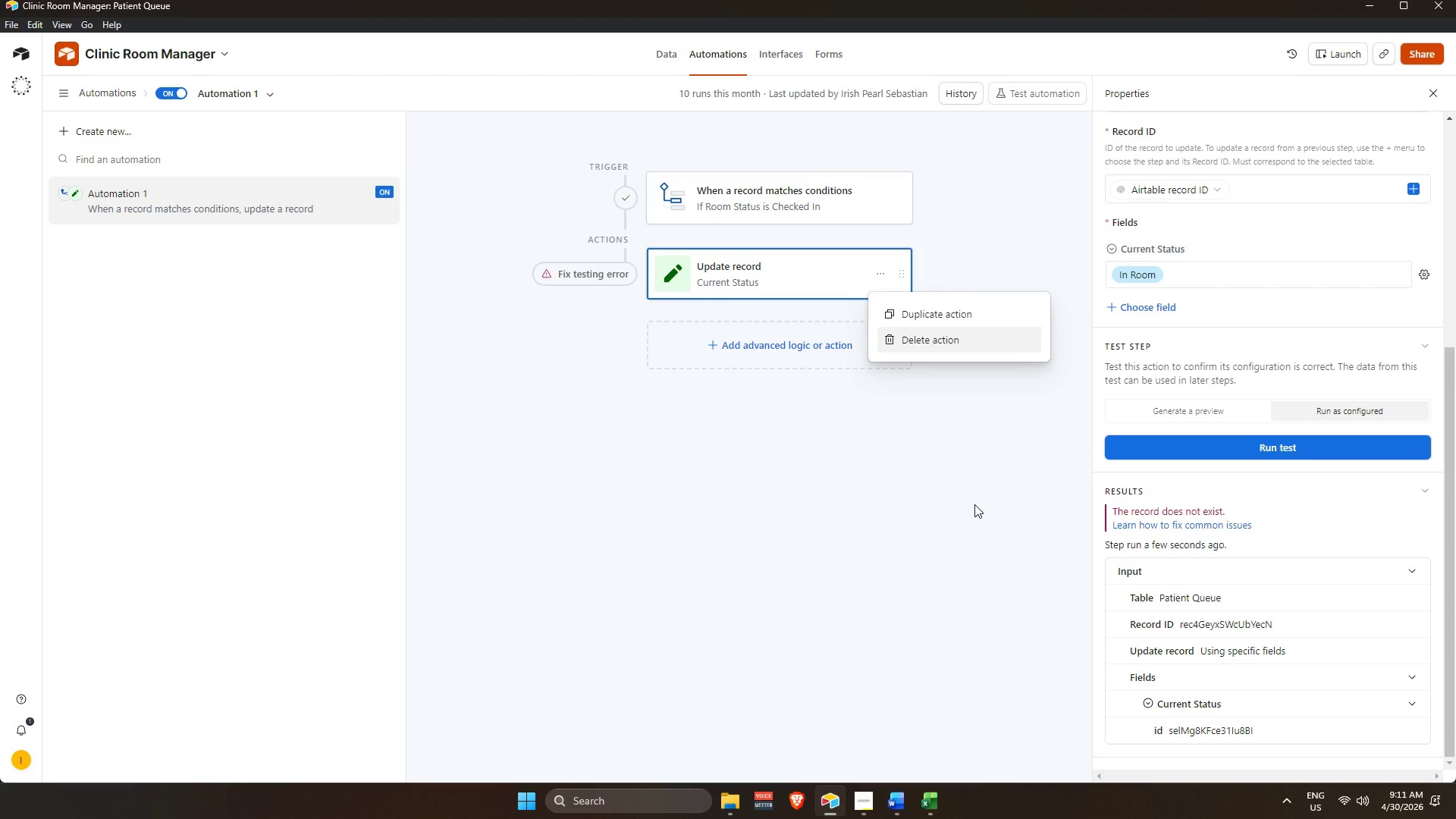 
left_click([974, 504])
 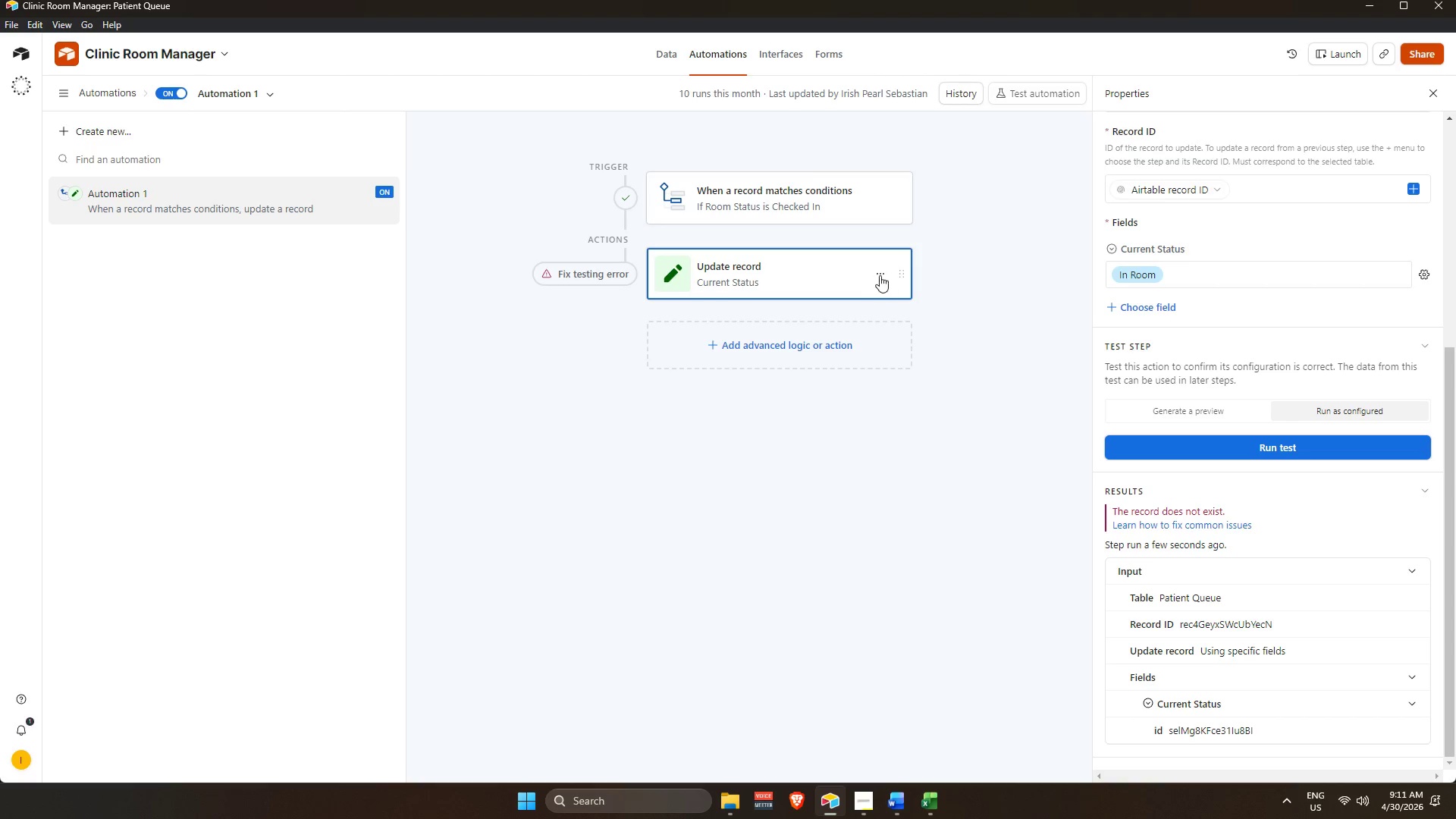 
left_click([880, 275])
 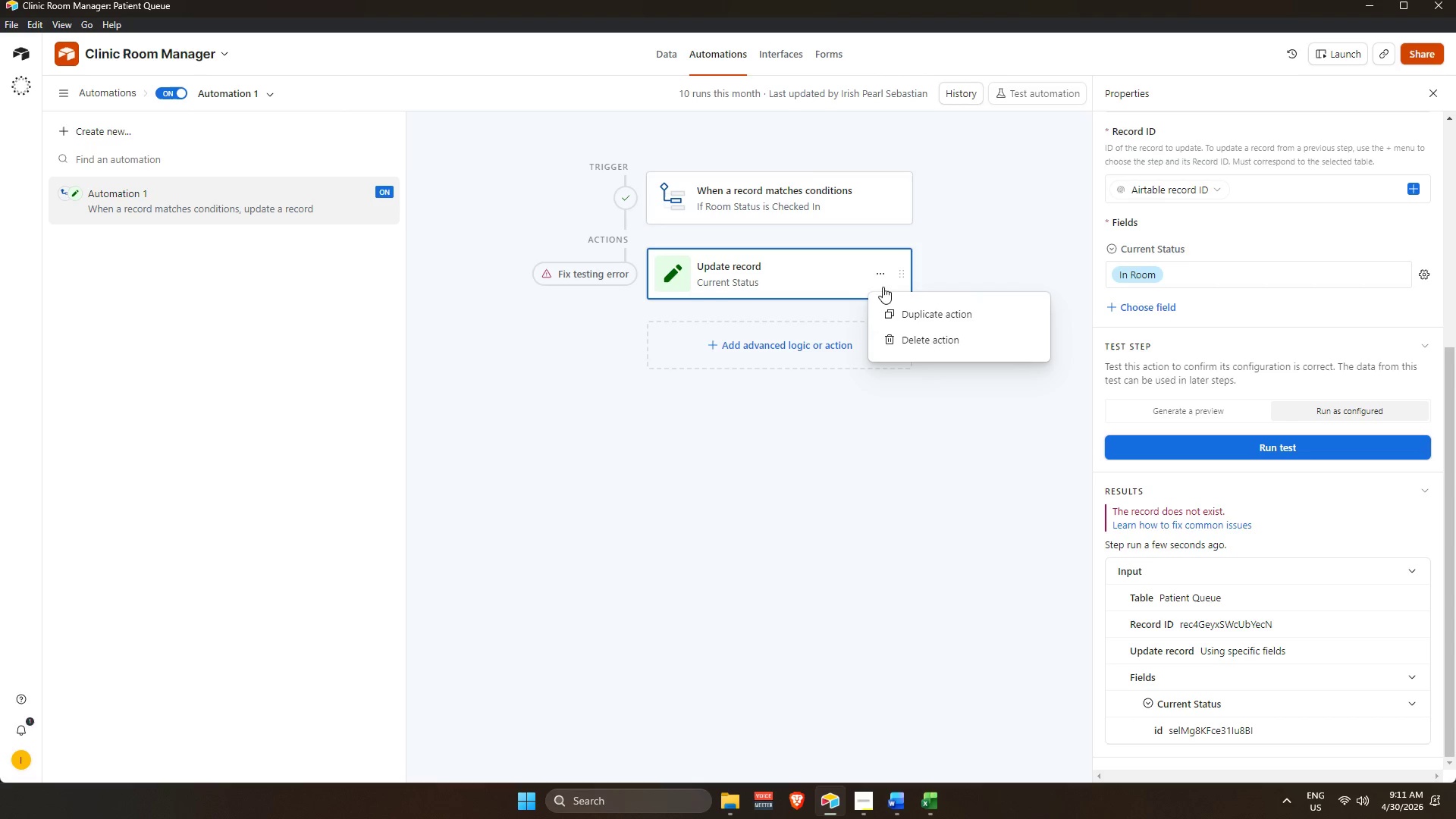 
left_click([988, 585])
 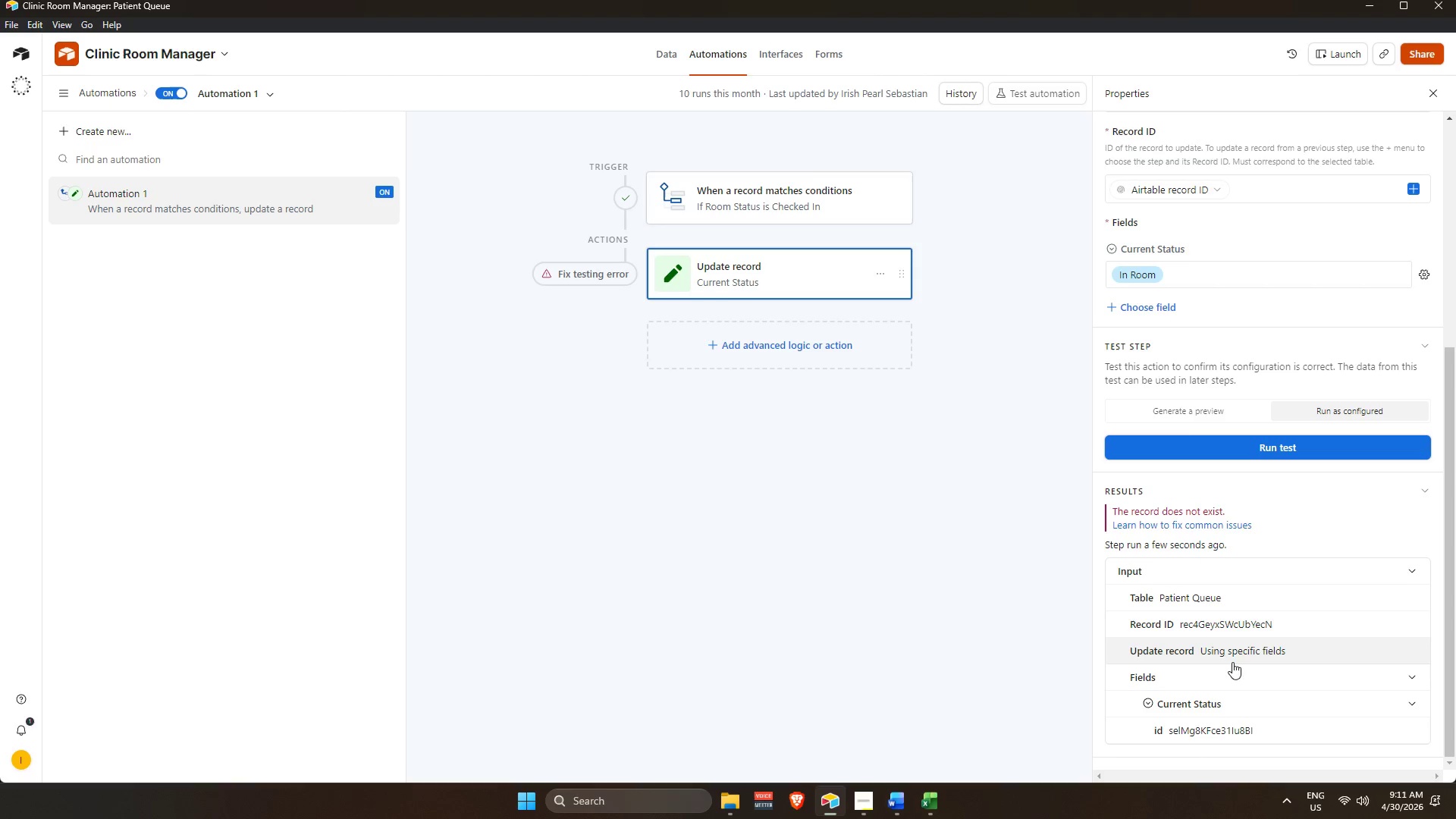 
scroll: coordinate [1220, 733], scroll_direction: down, amount: 3.0
 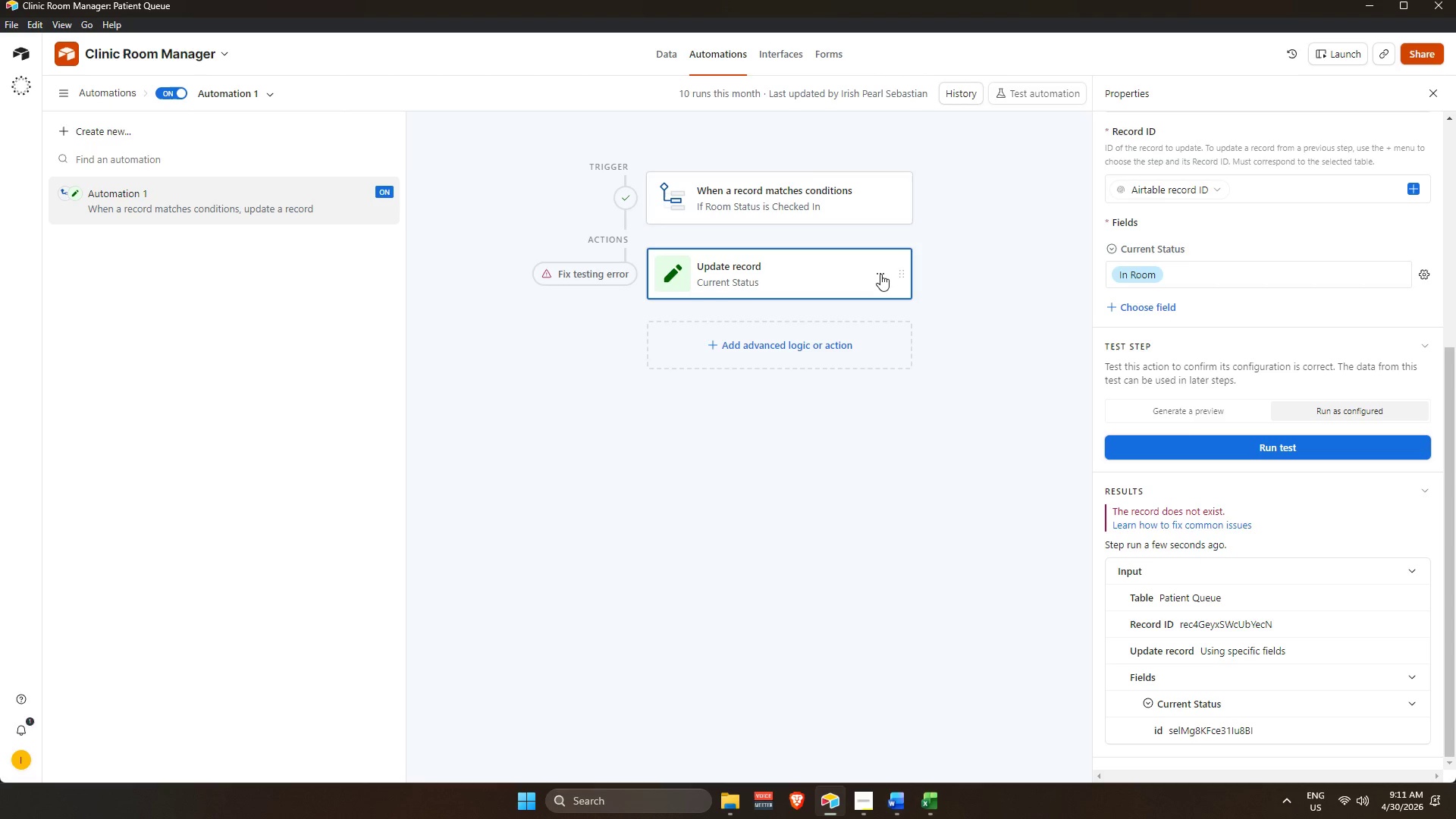 
left_click([877, 273])
 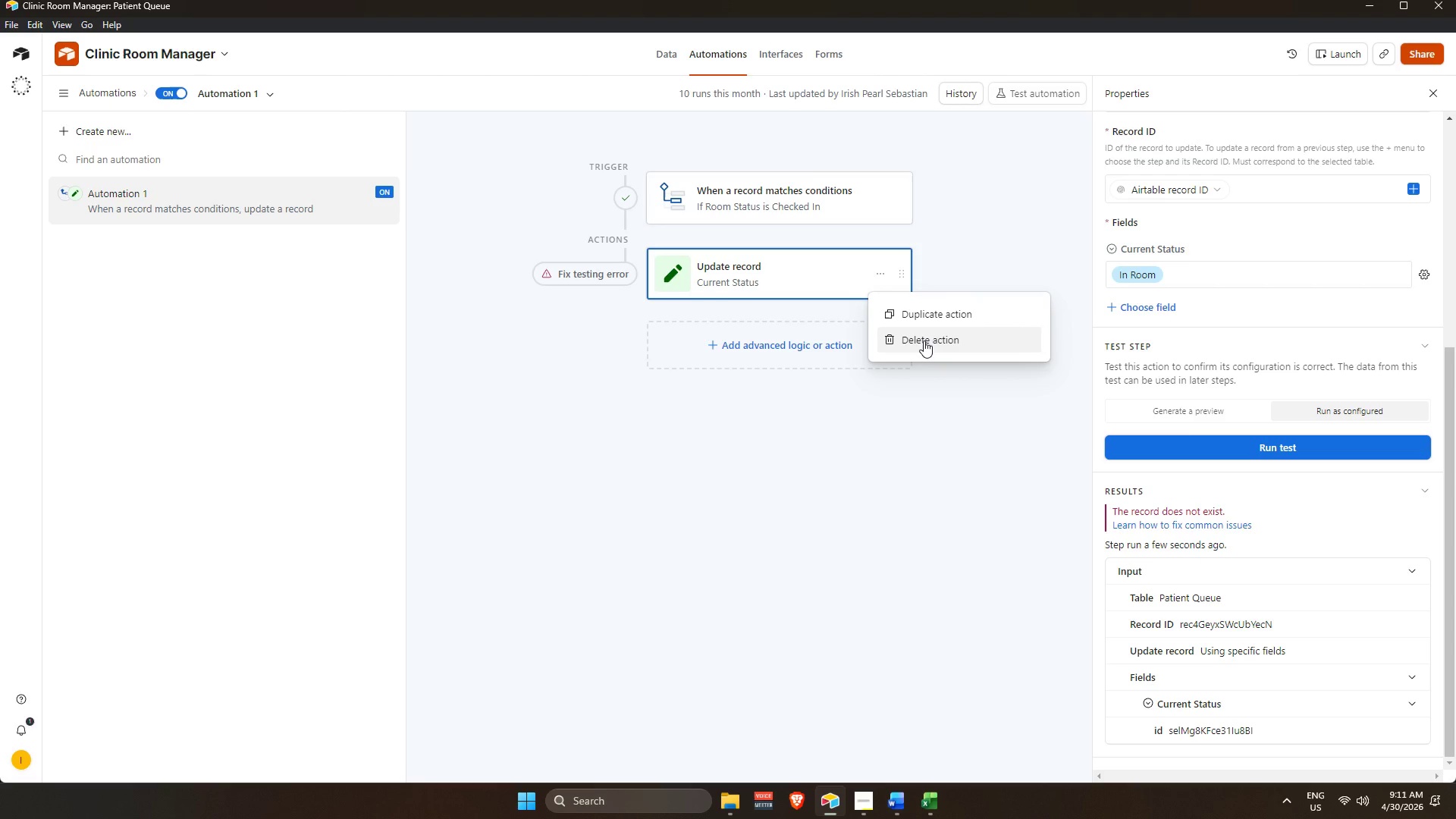 
left_click([918, 339])
 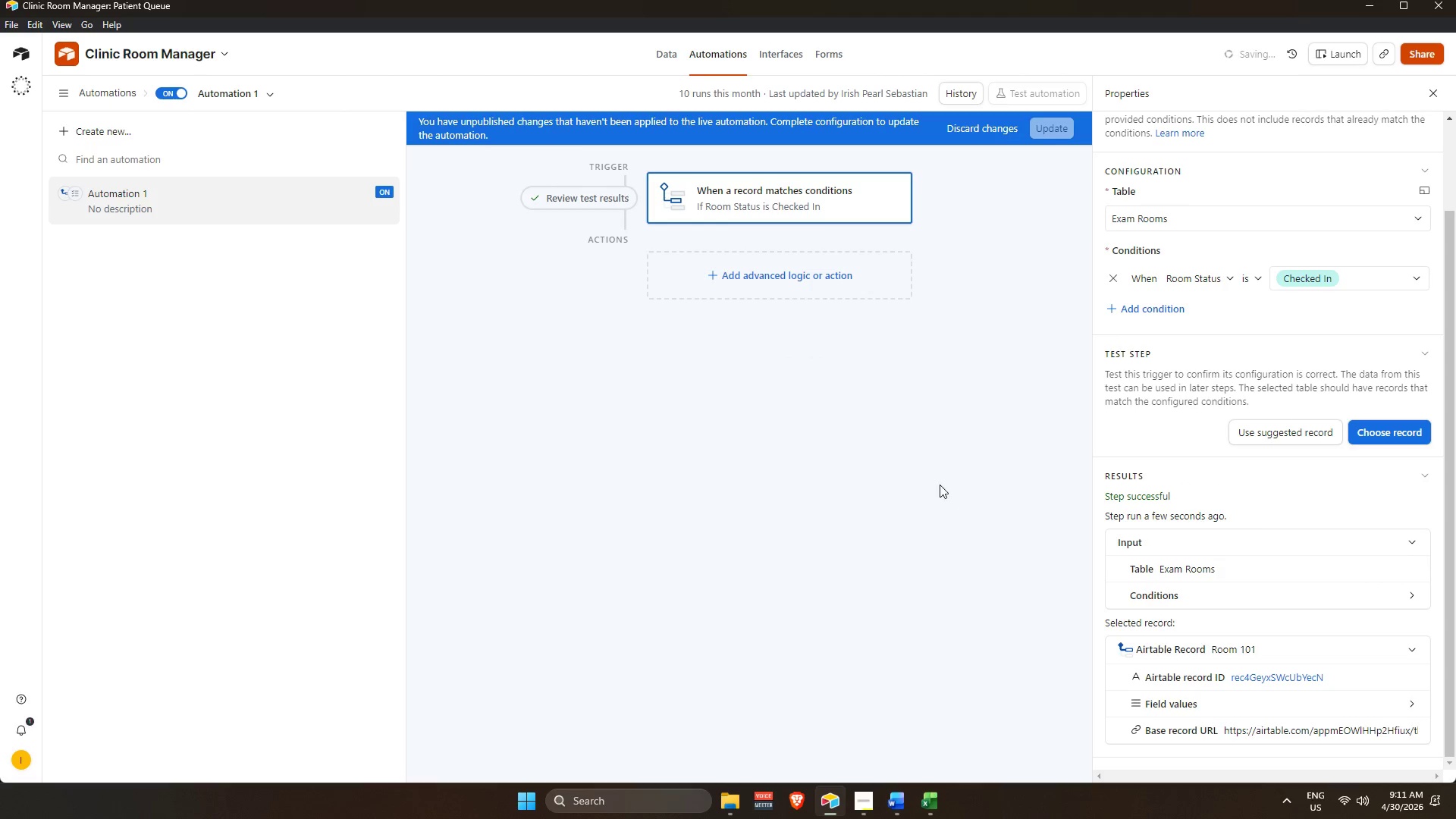 
scroll: coordinate [768, 227], scroll_direction: up, amount: 2.0
 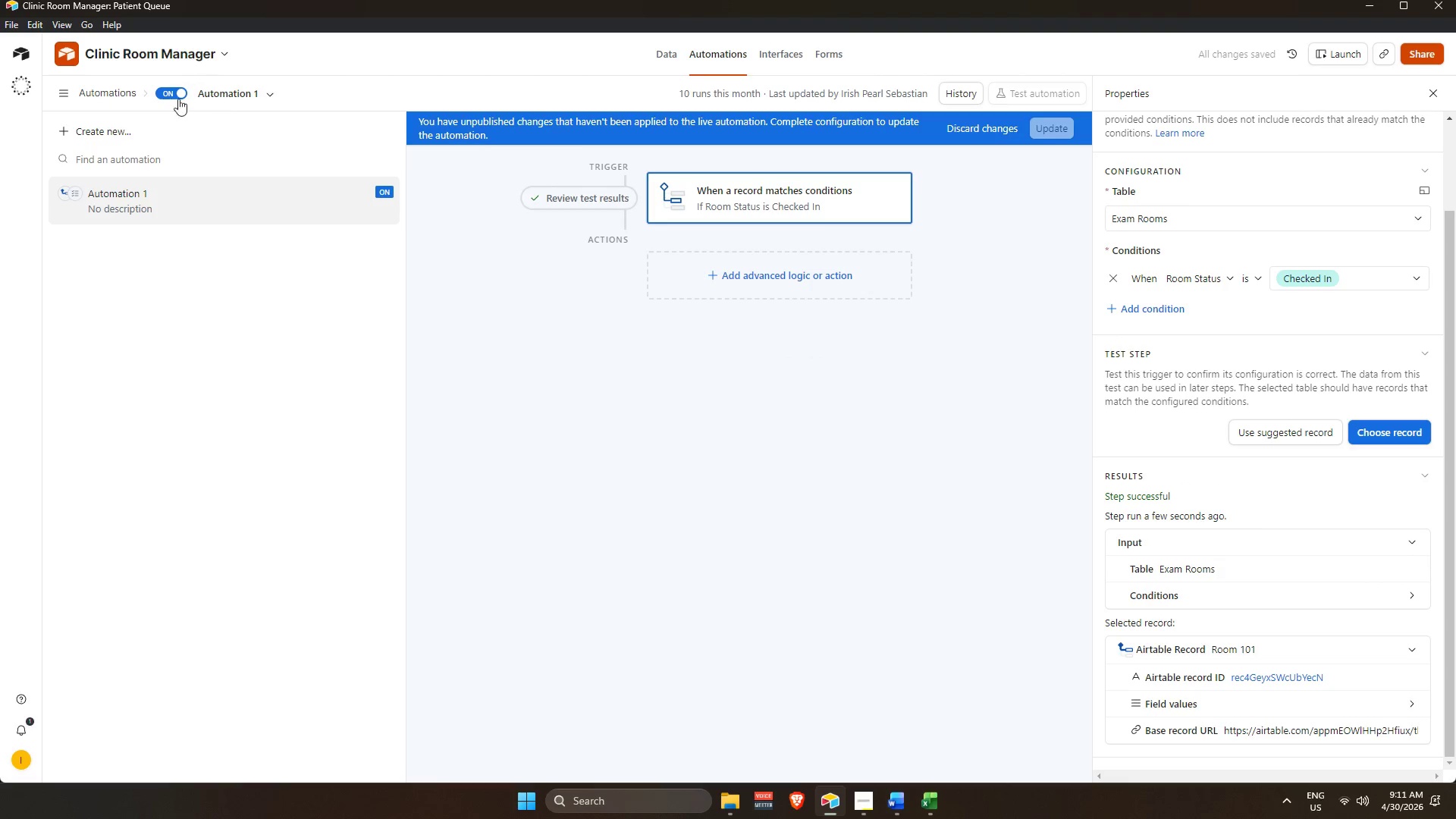 
left_click([168, 97])
 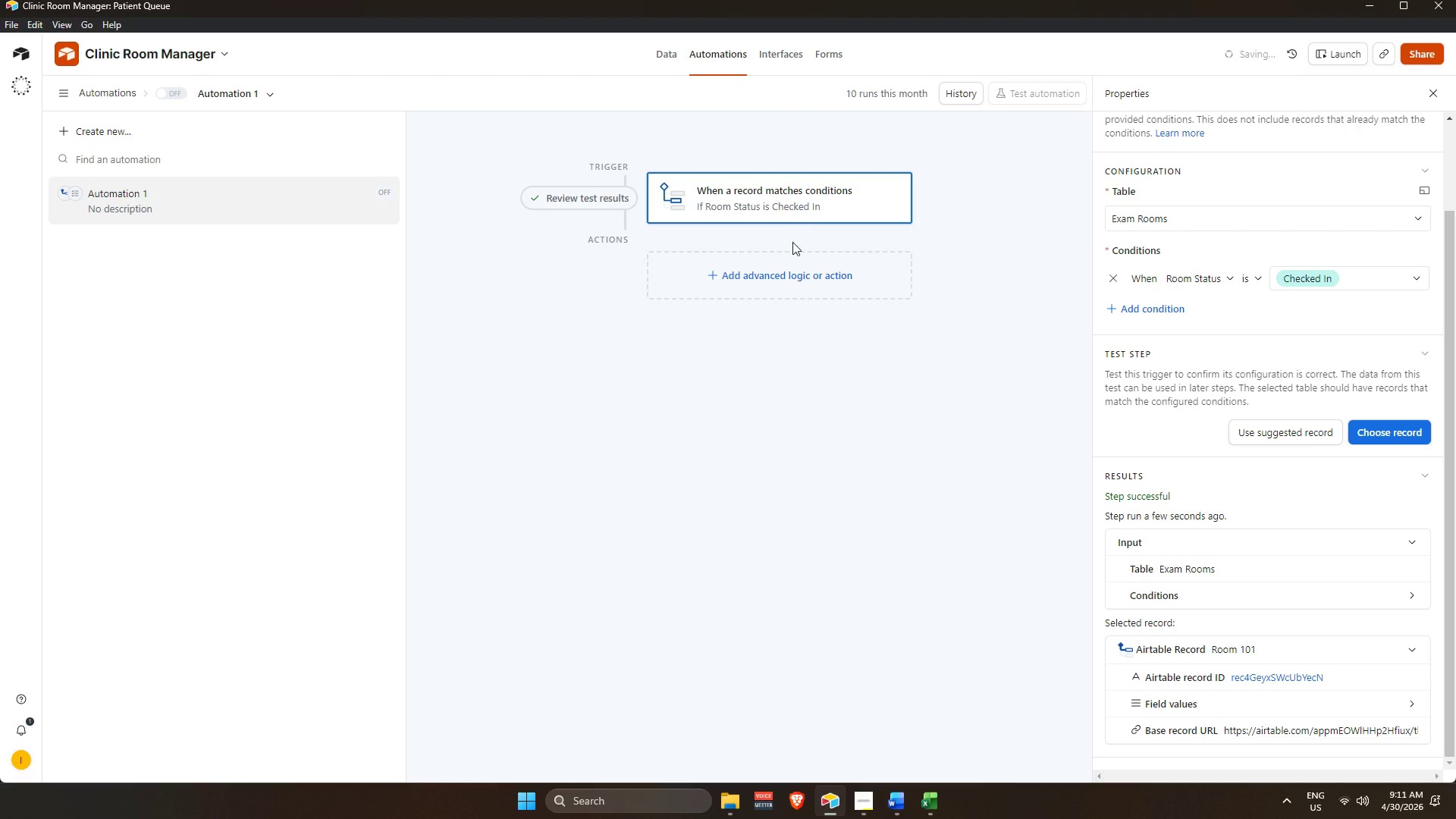 
left_click([795, 275])
 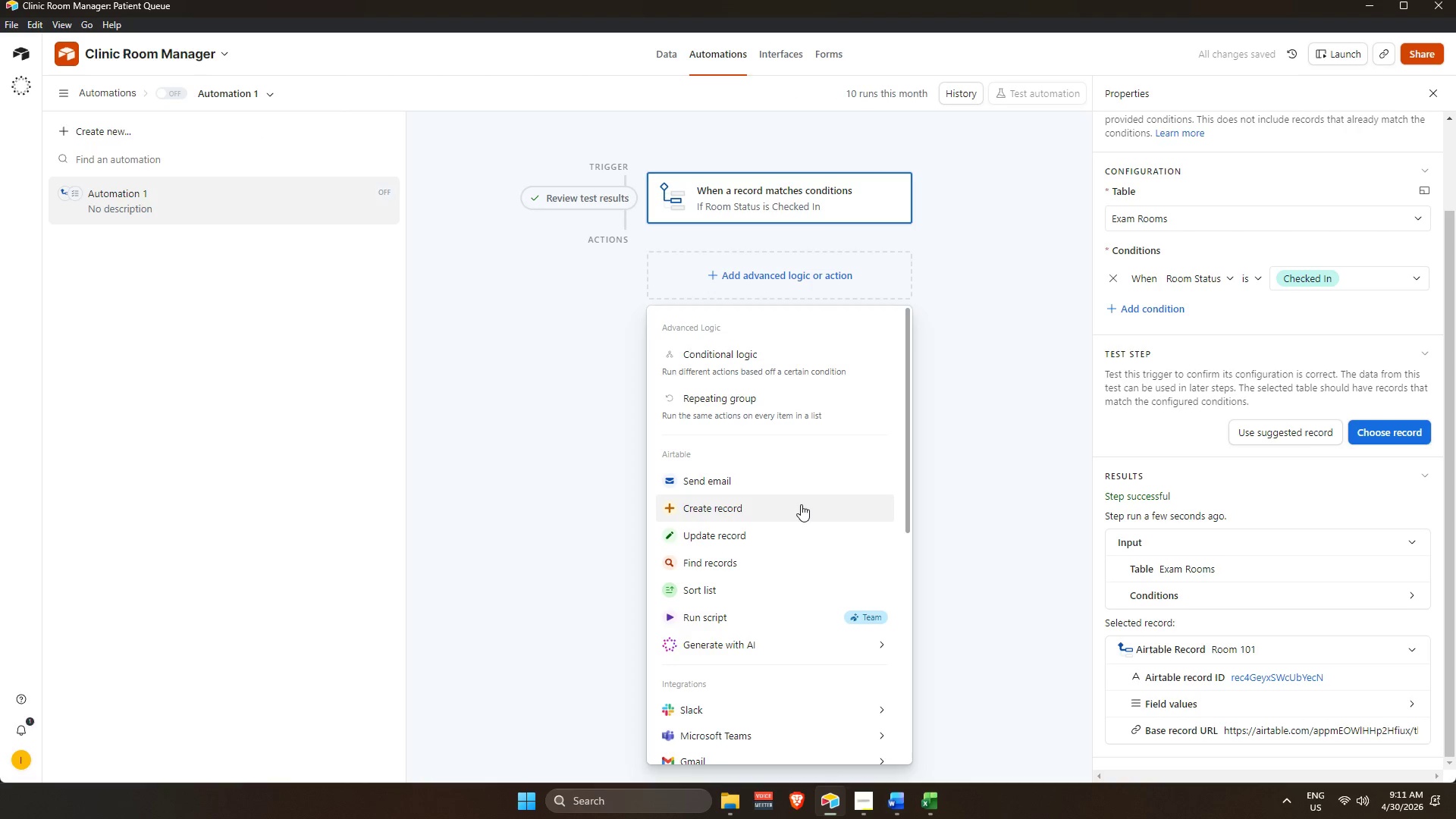 
left_click([990, 248])
 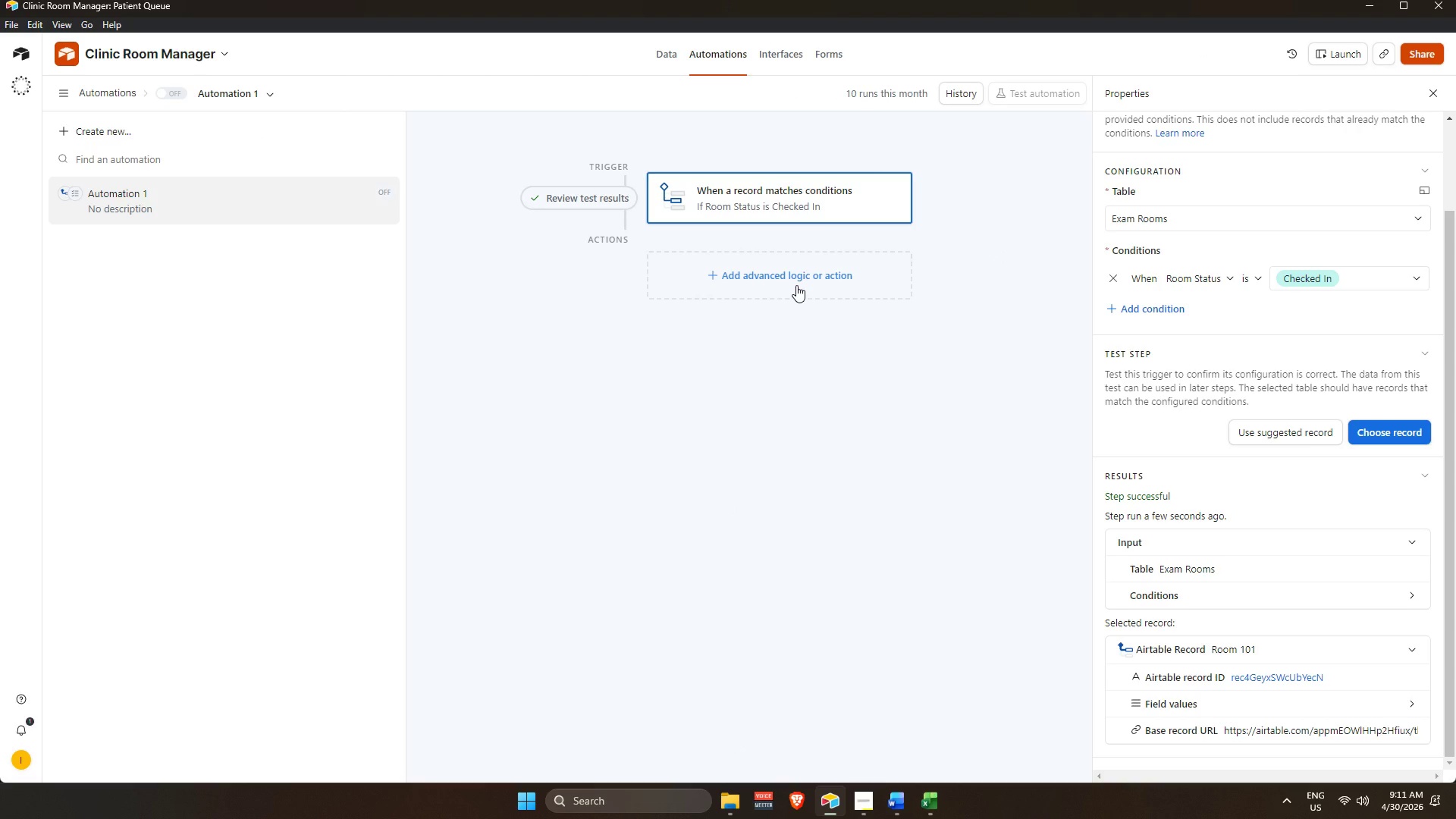 
wait(5.03)
 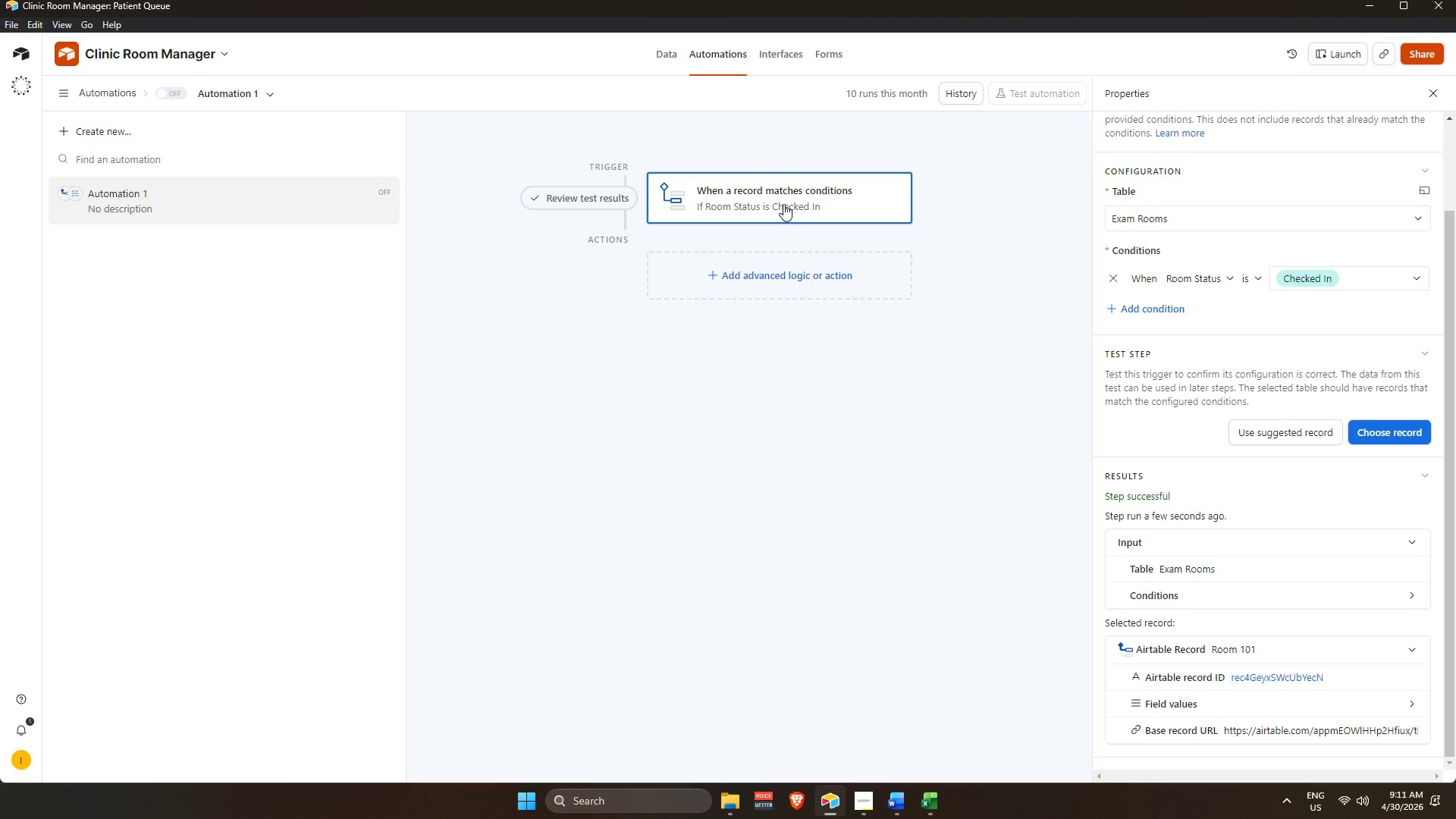 
left_click([796, 285])
 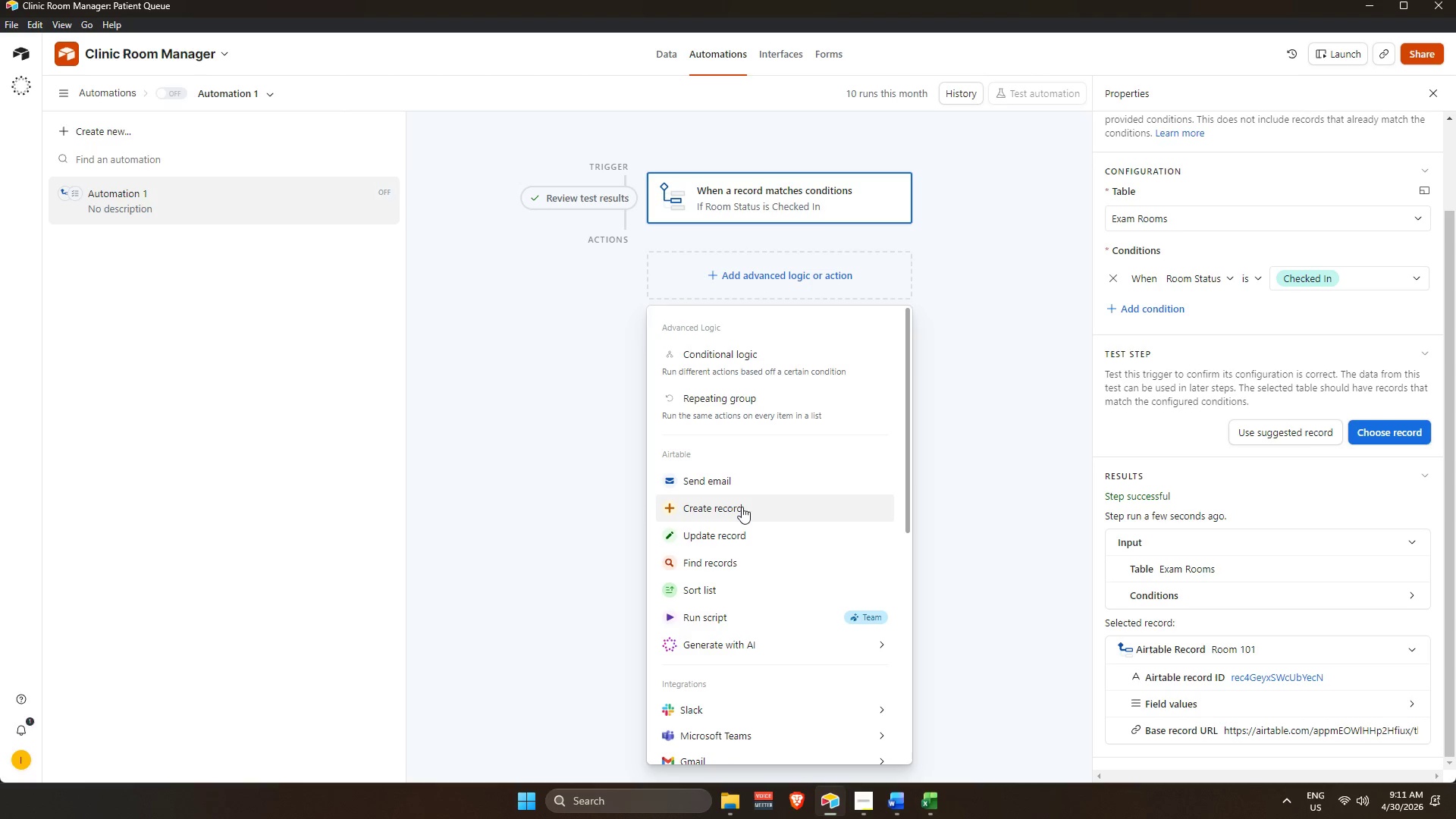 
left_click([739, 530])
 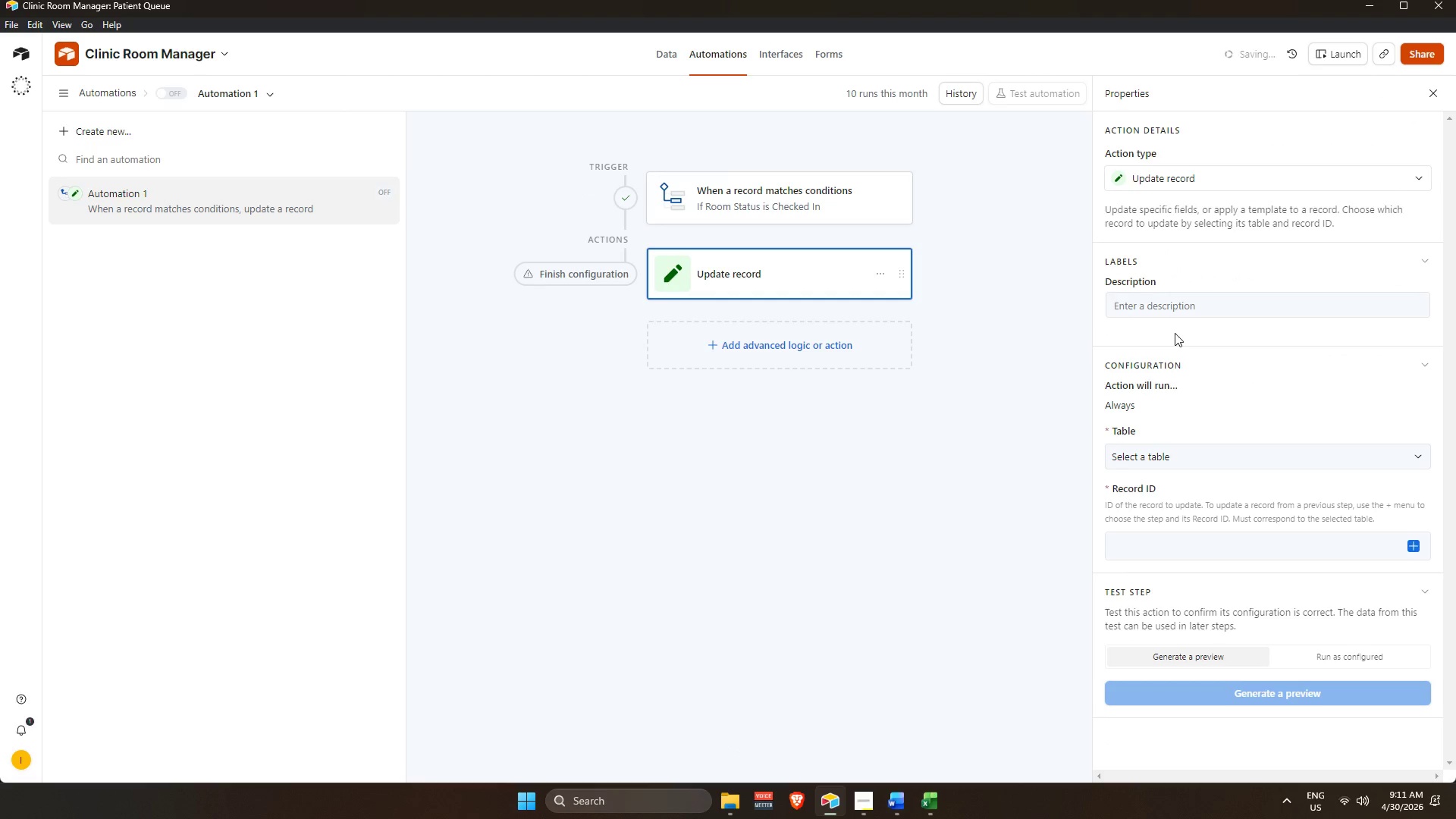 
left_click([1167, 456])
 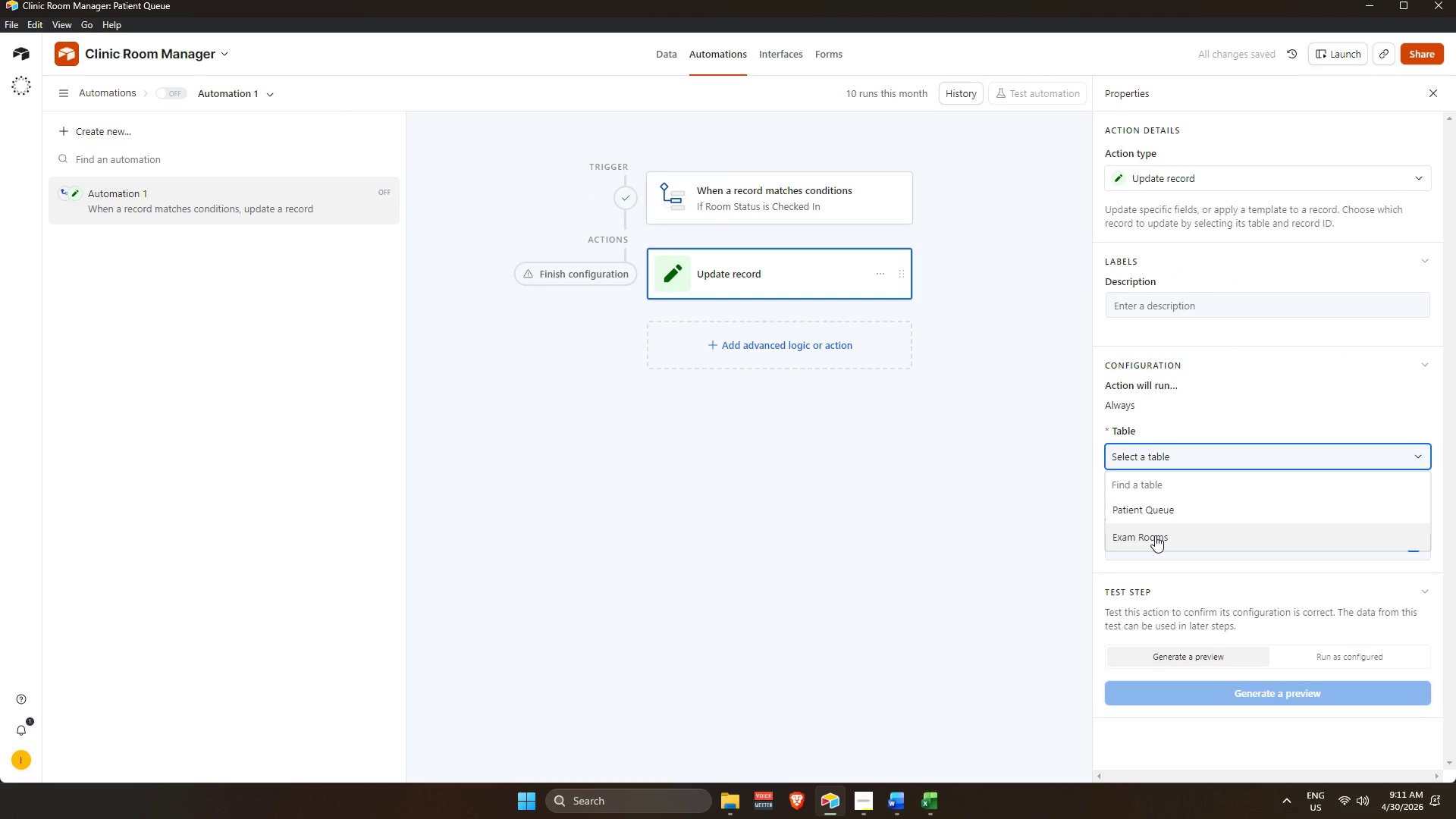 
left_click([1159, 510])
 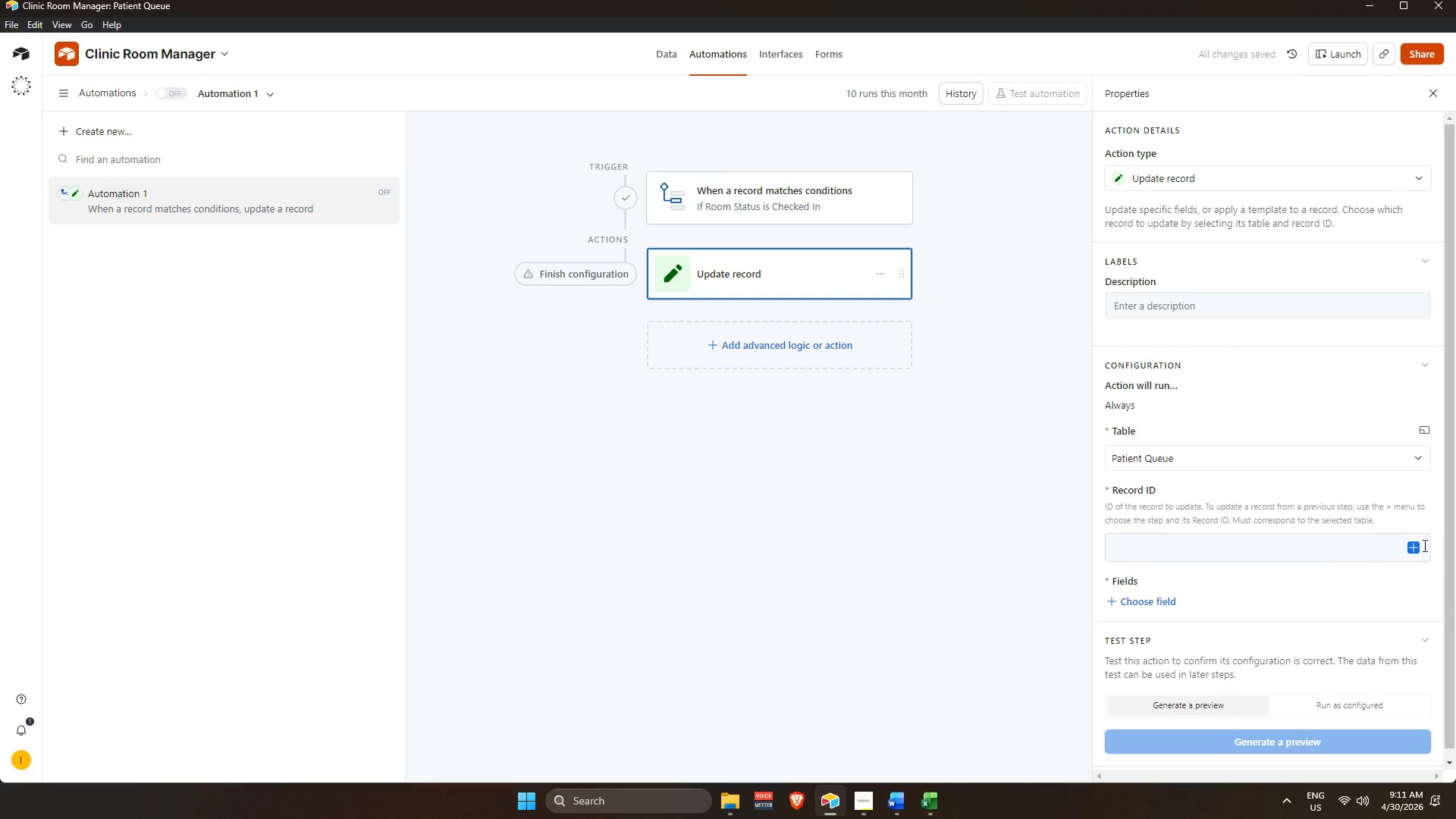 
left_click([1415, 547])
 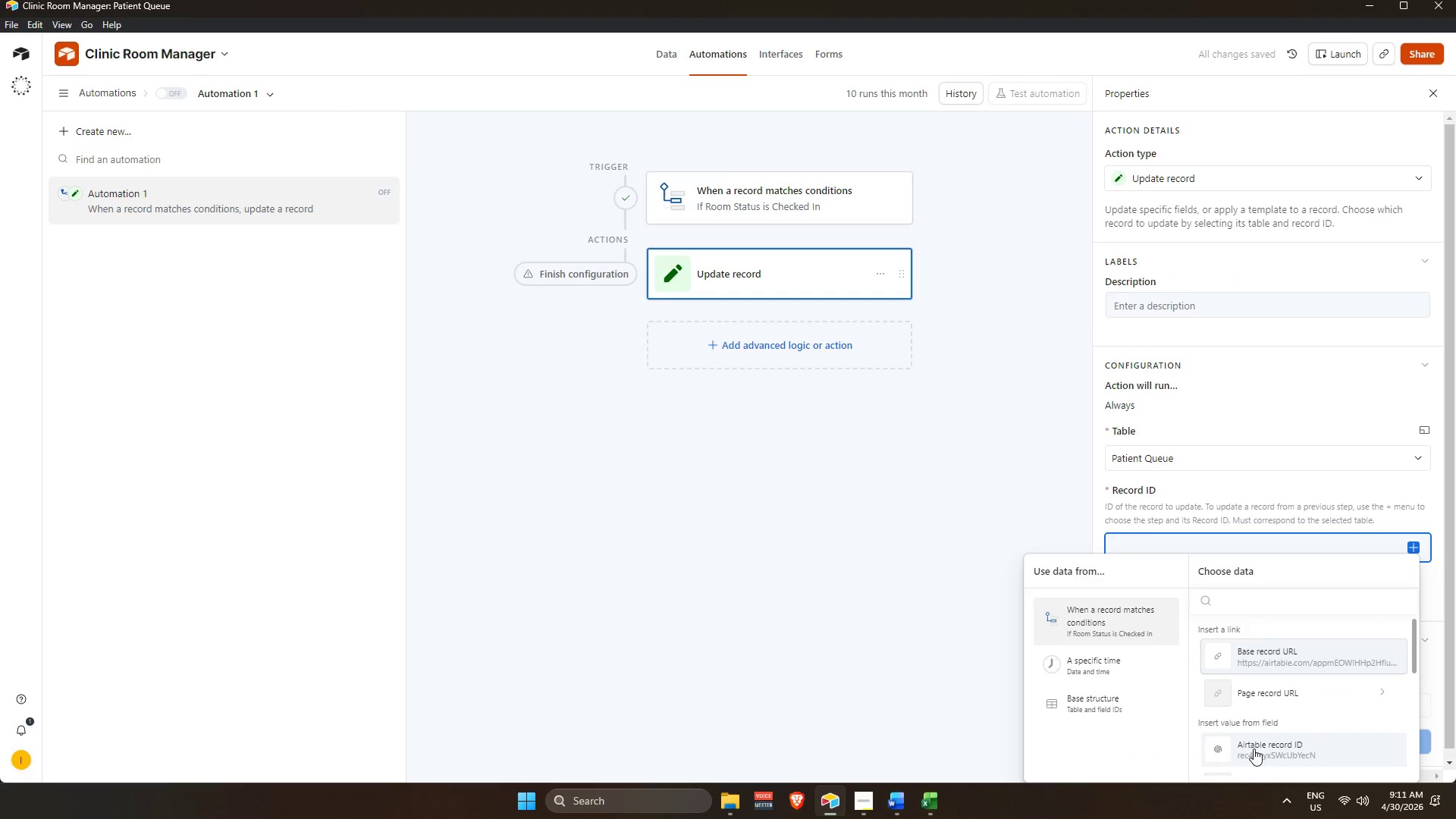 
scroll: coordinate [1258, 736], scroll_direction: down, amount: 1.0
 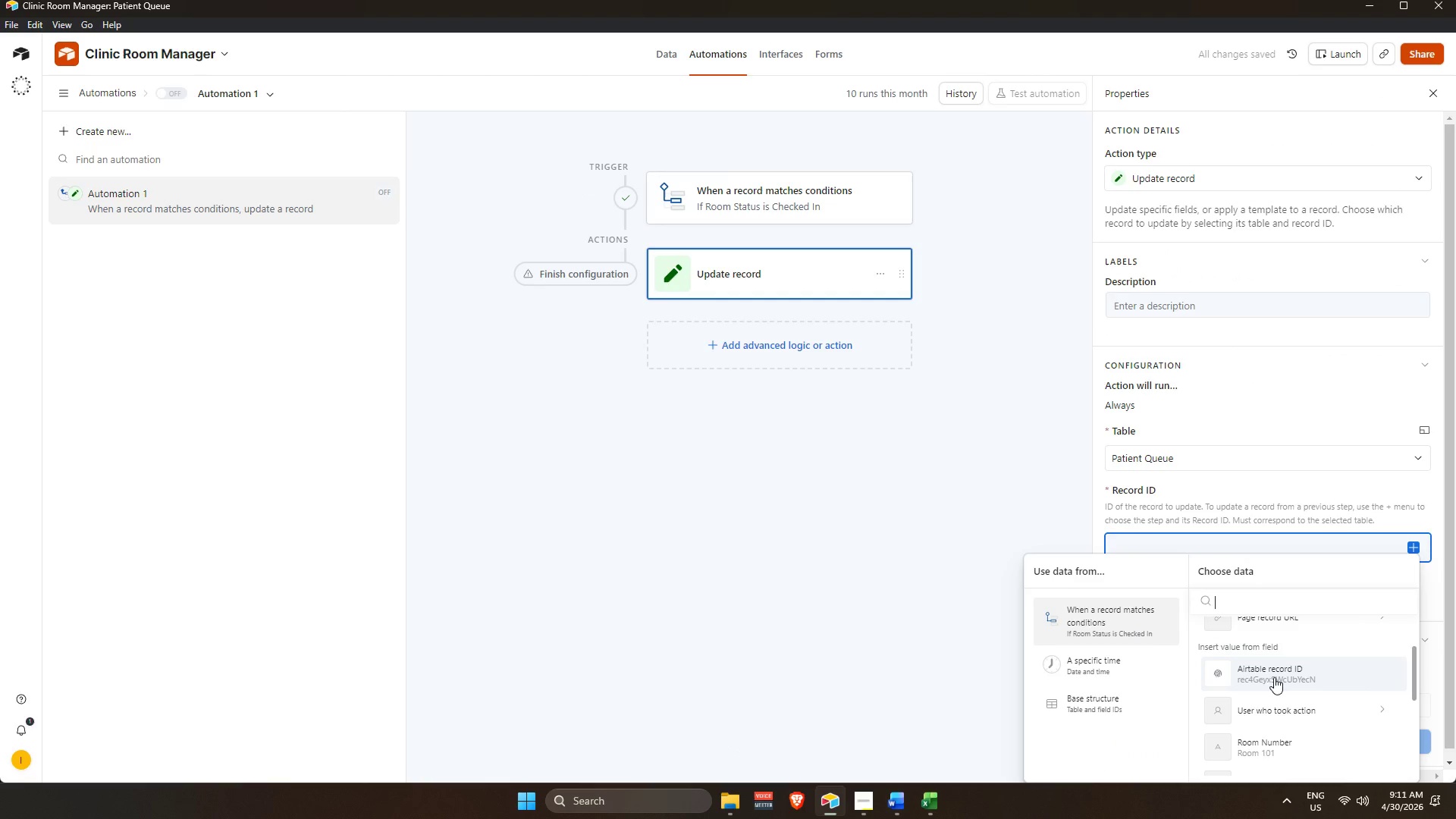 
left_click([1274, 677])
 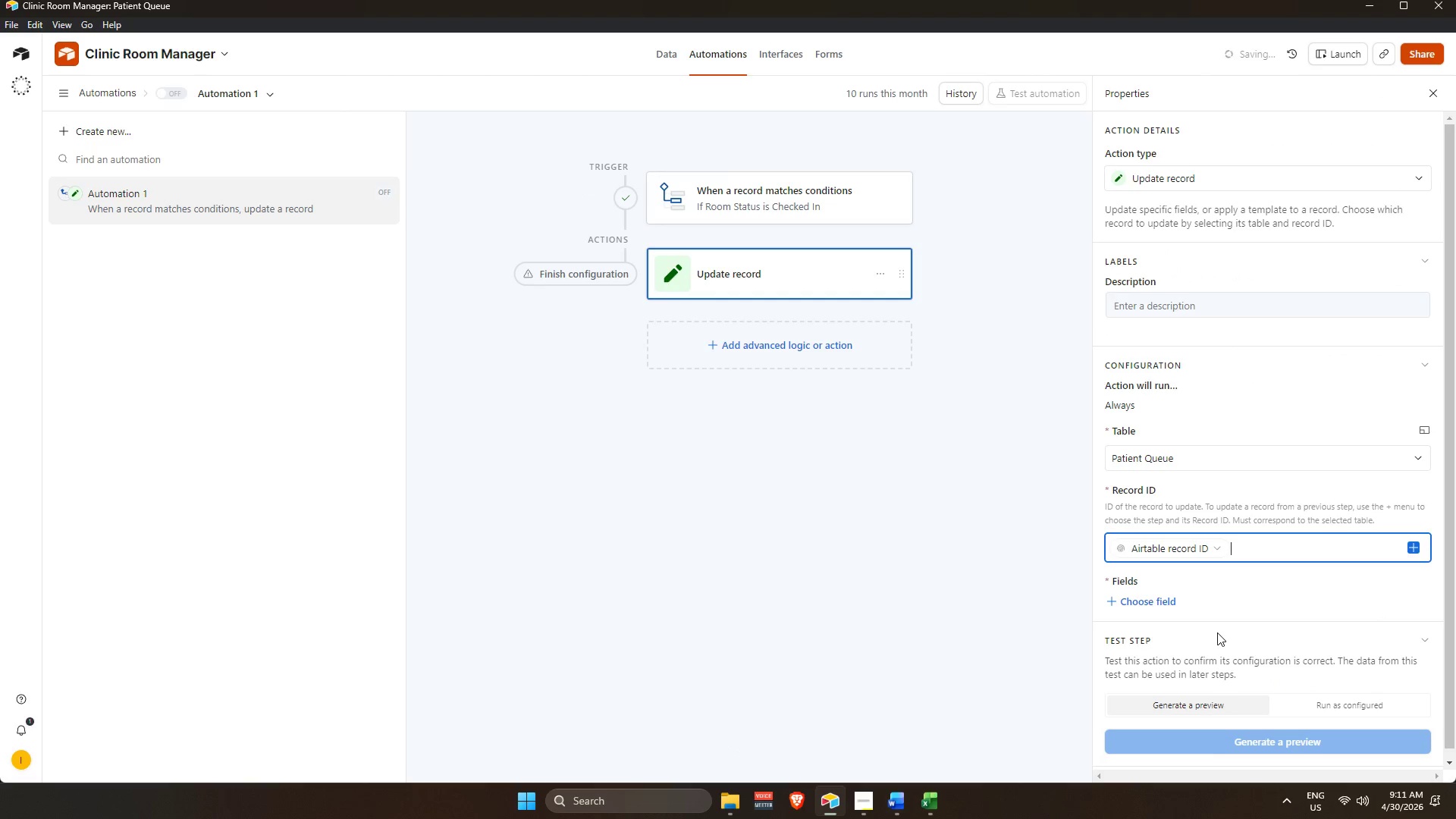 
scroll: coordinate [1217, 632], scroll_direction: down, amount: 2.0
 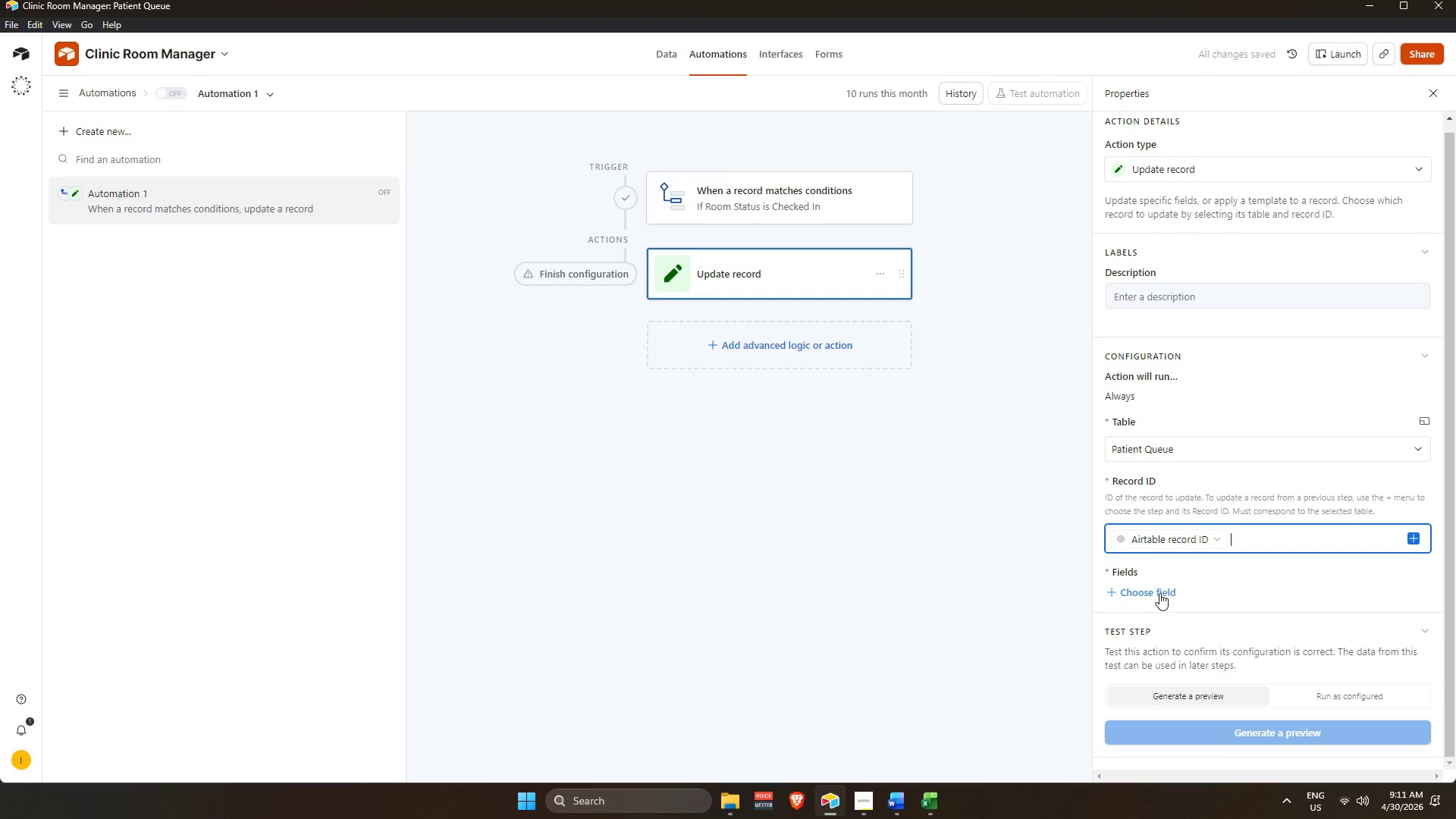 
left_click([1156, 587])
 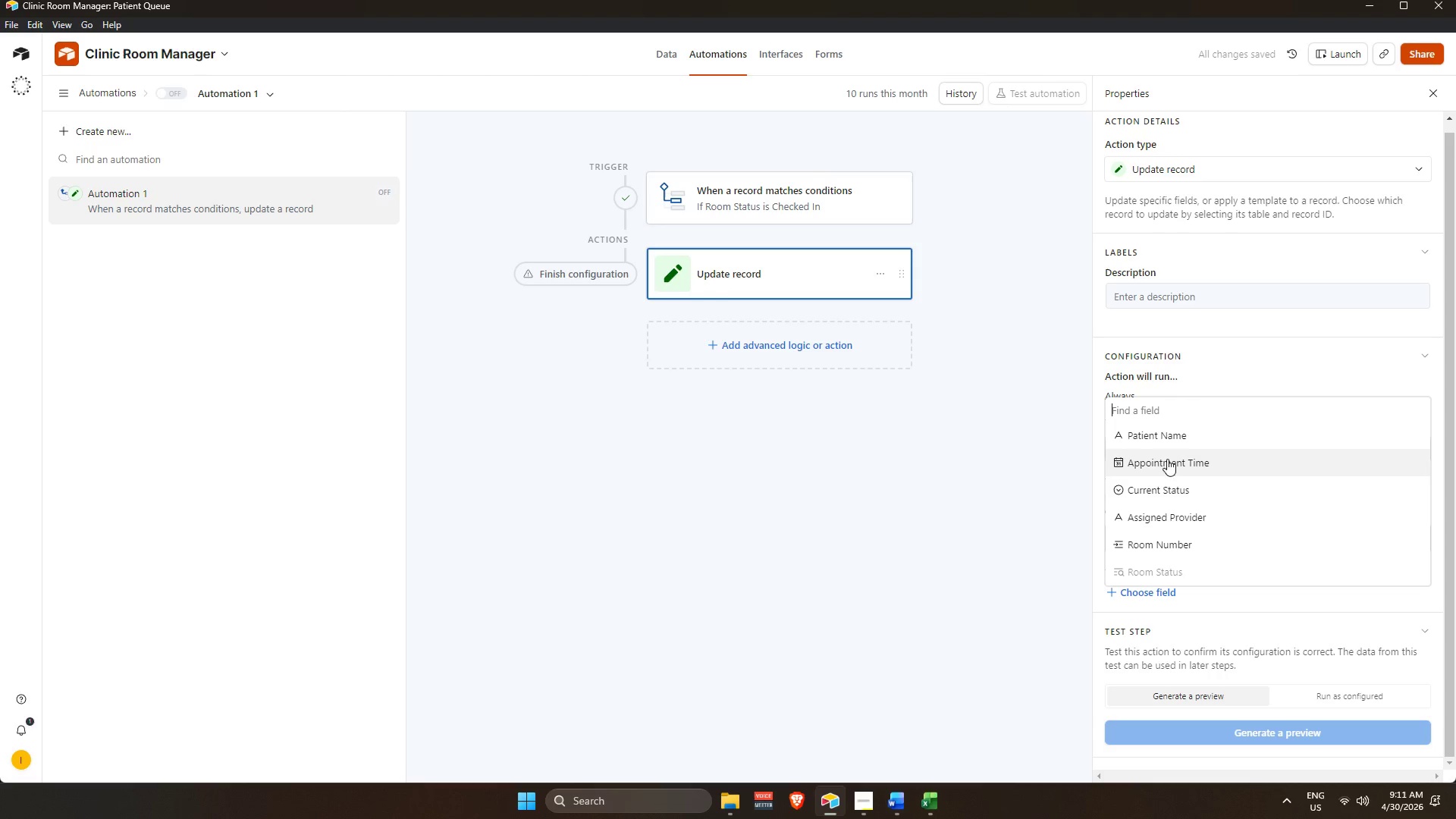 
scroll: coordinate [1159, 506], scroll_direction: down, amount: 2.0
 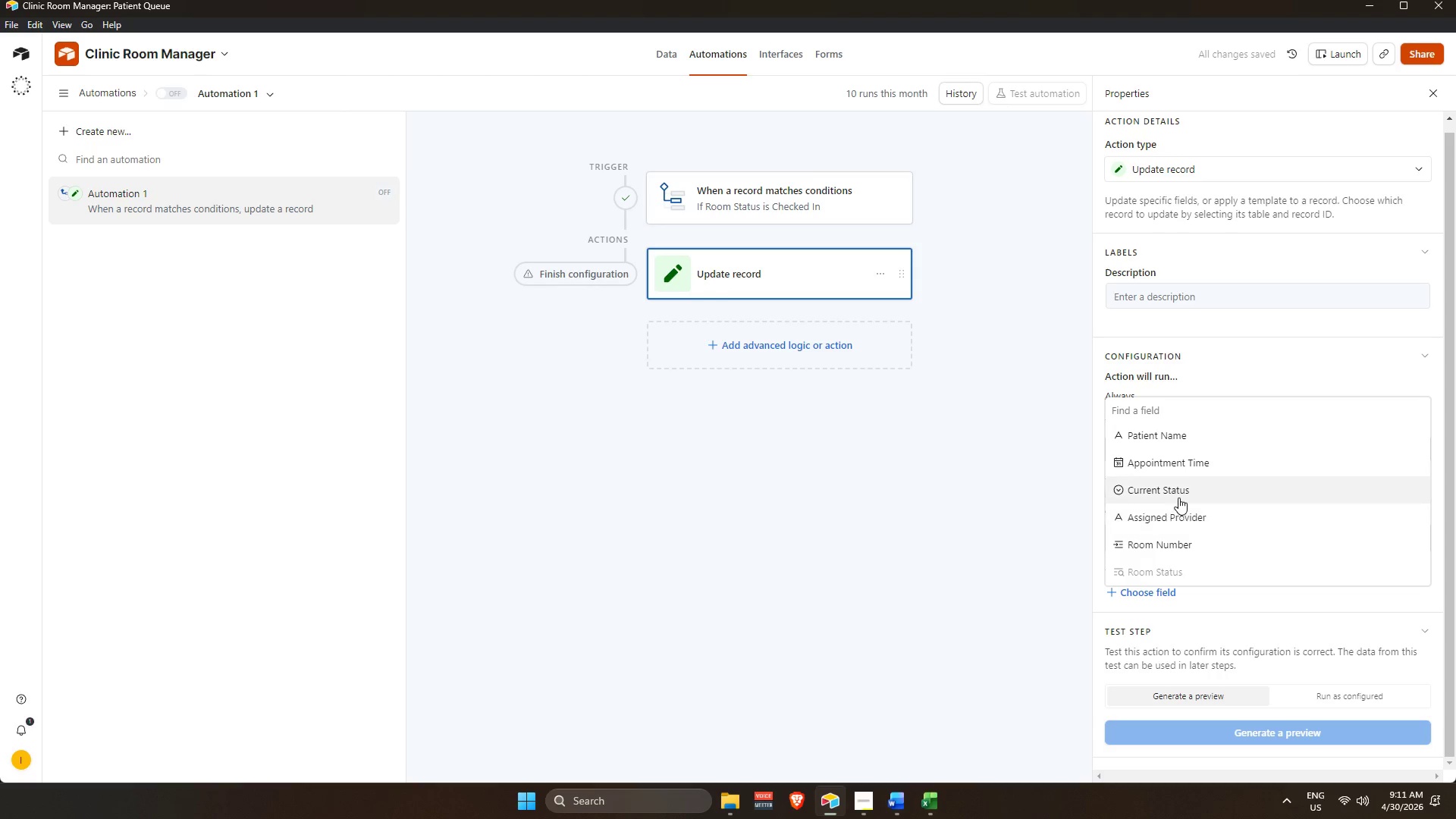 
left_click([1177, 496])
 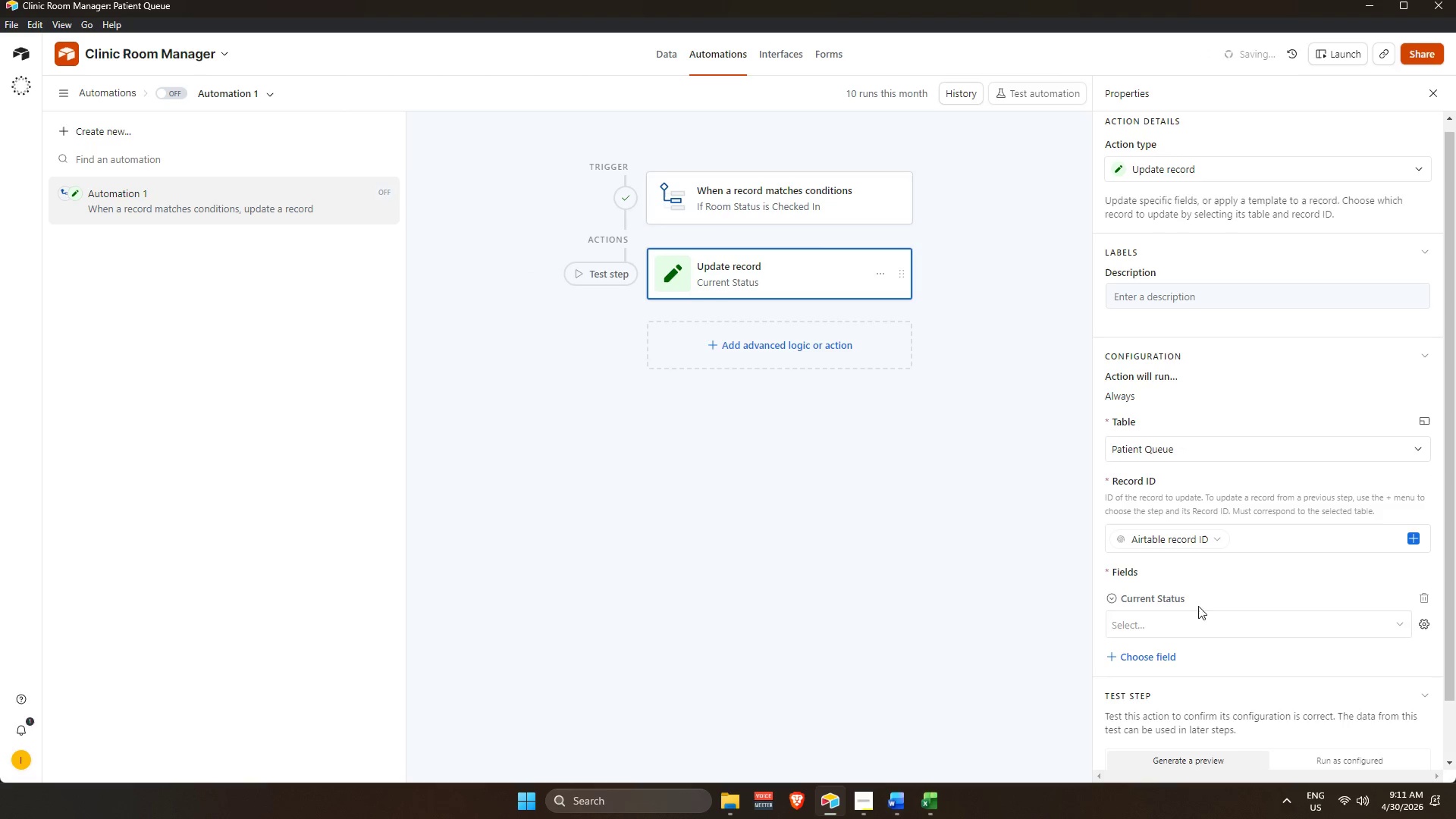 
left_click([1196, 621])
 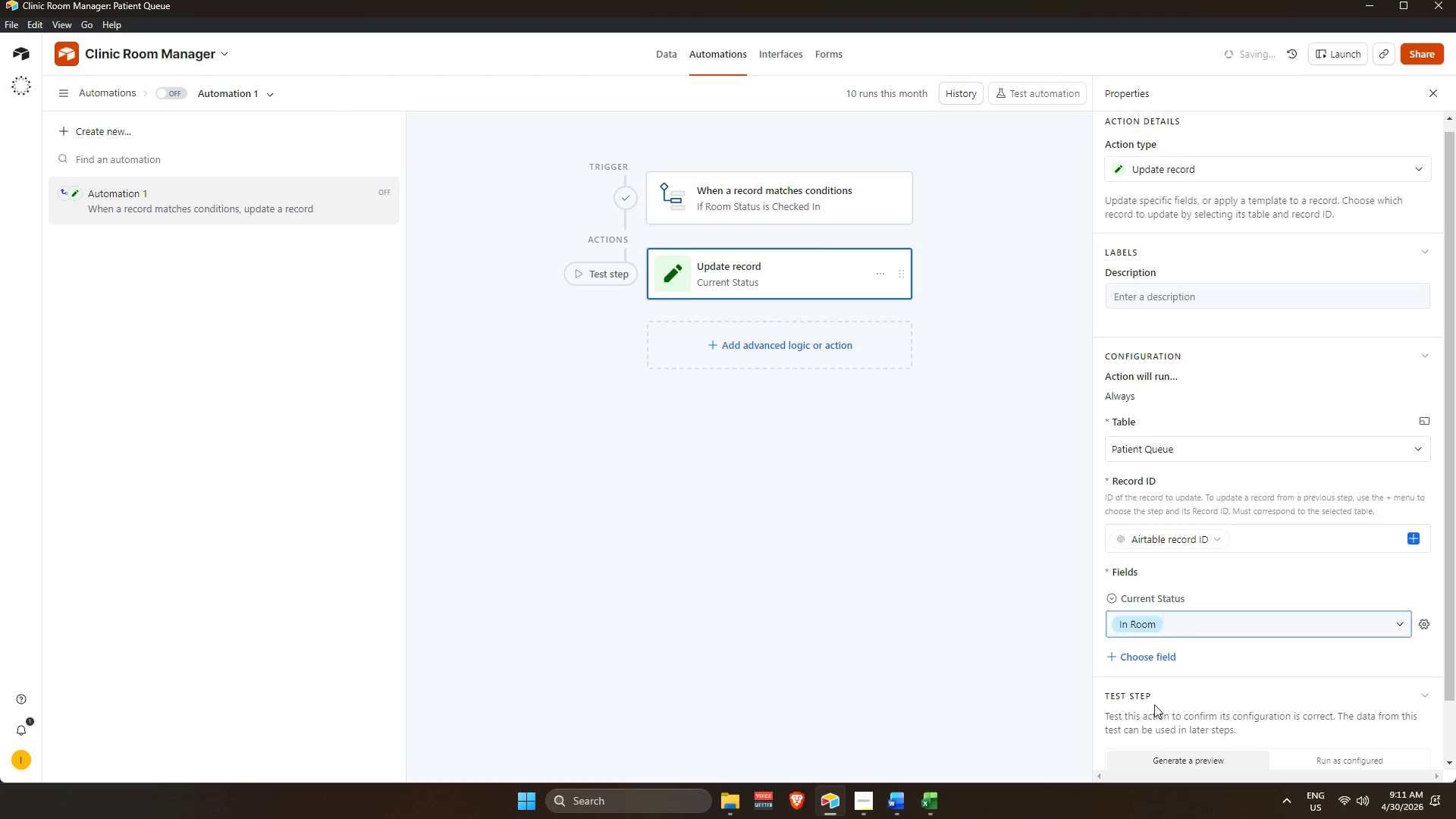 
left_click([893, 573])
 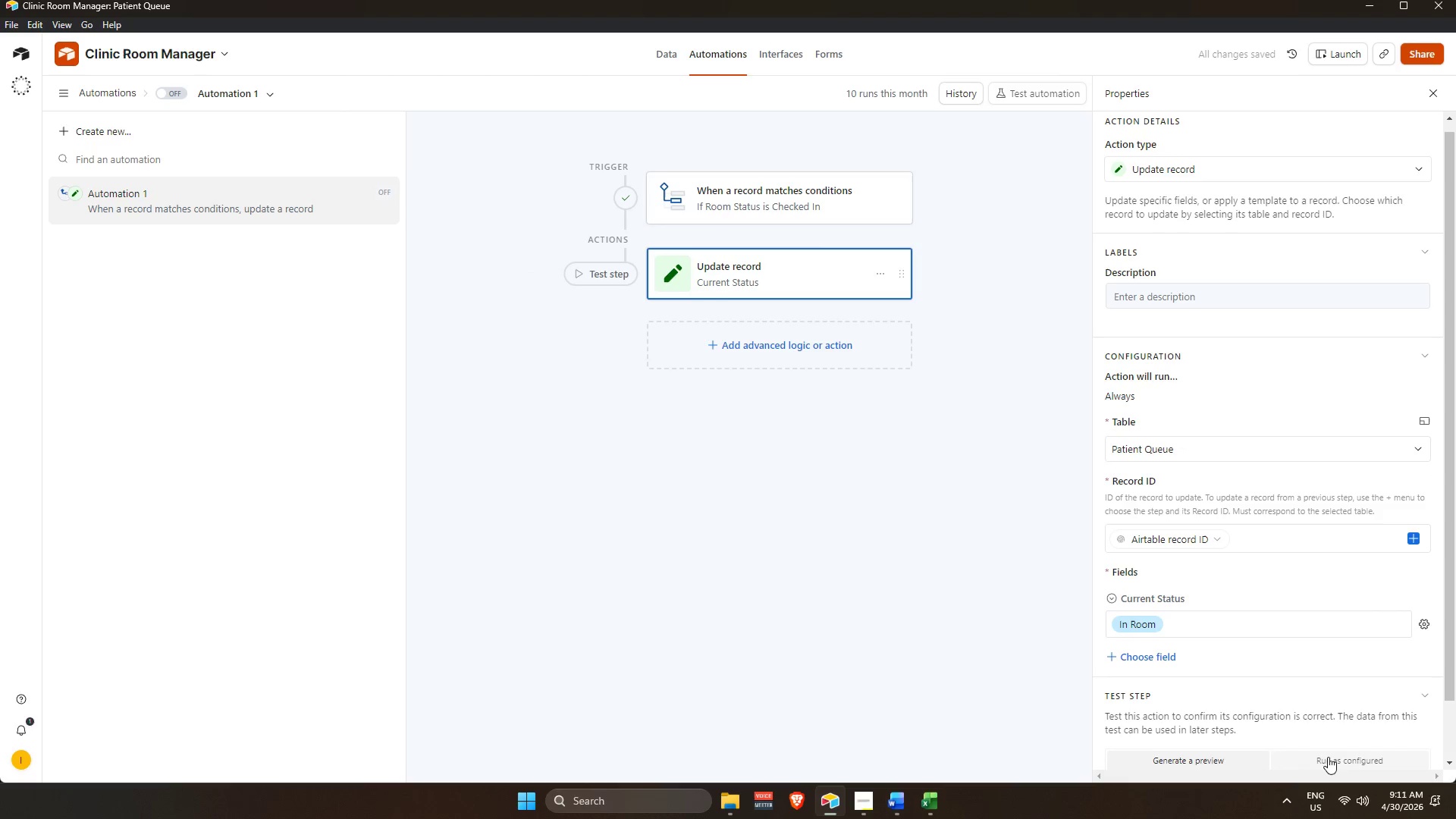 
scroll: coordinate [1297, 710], scroll_direction: down, amount: 3.0
 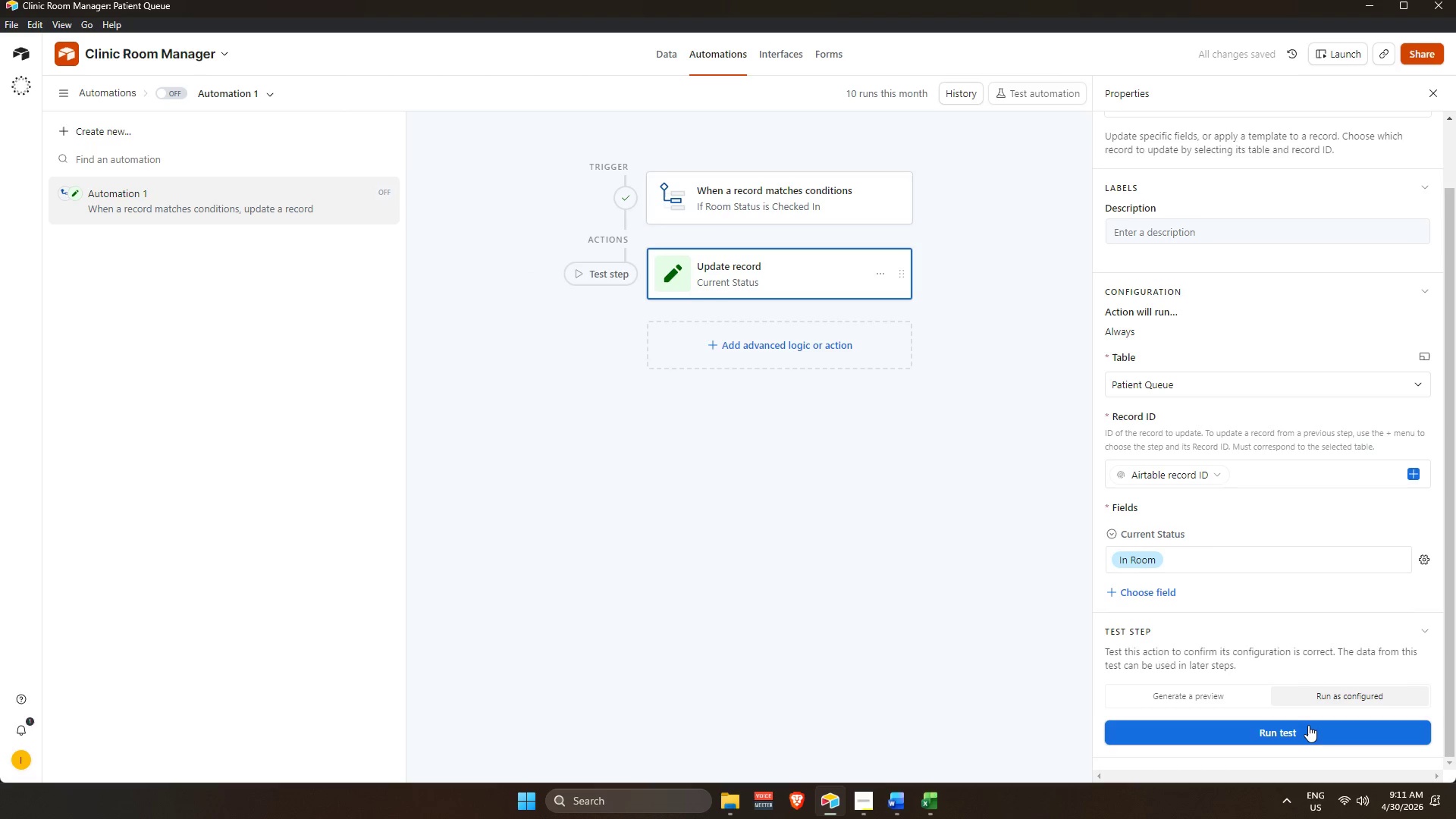 
left_click([1307, 725])
 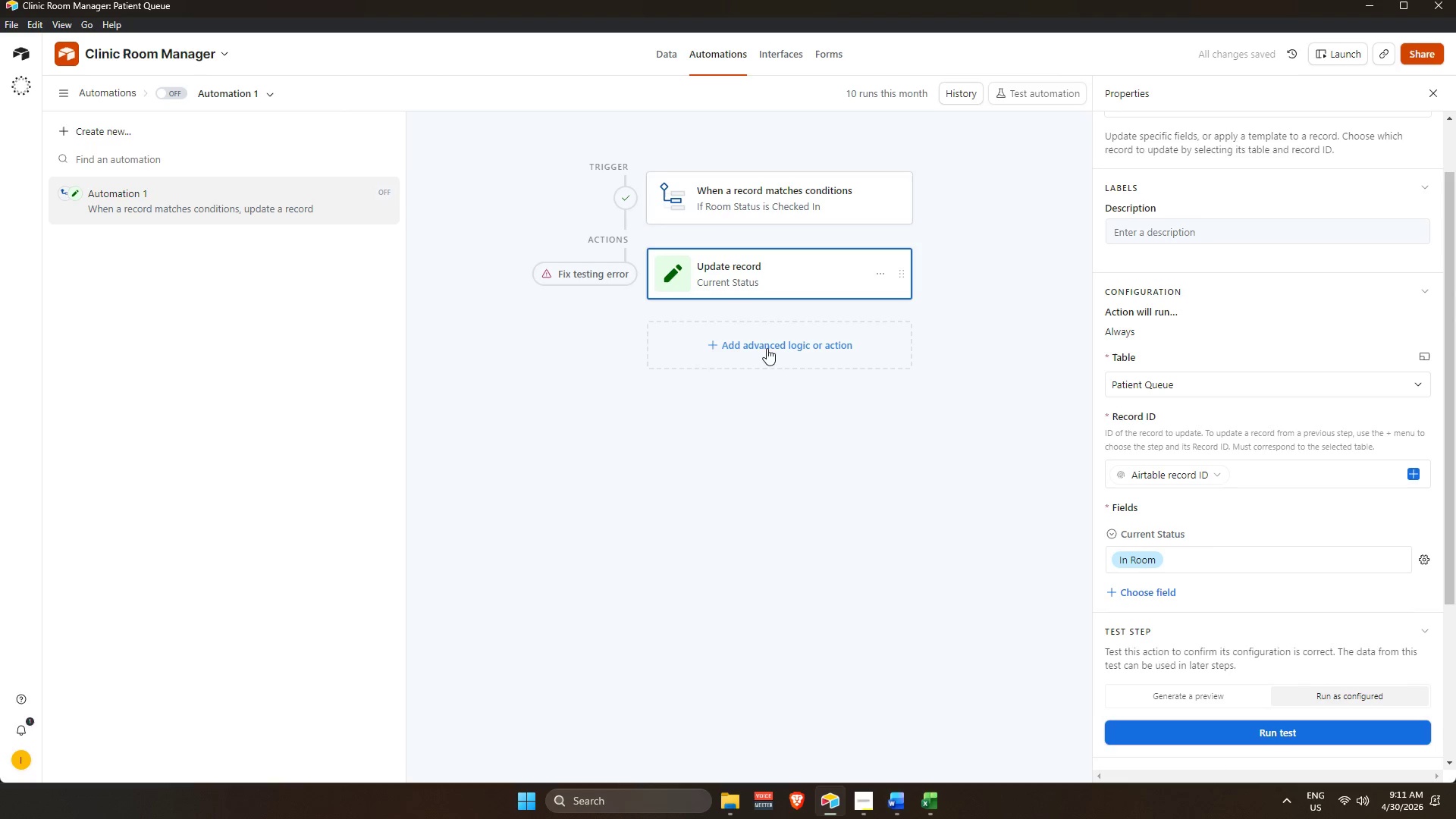 
scroll: coordinate [1188, 629], scroll_direction: down, amount: 6.0
 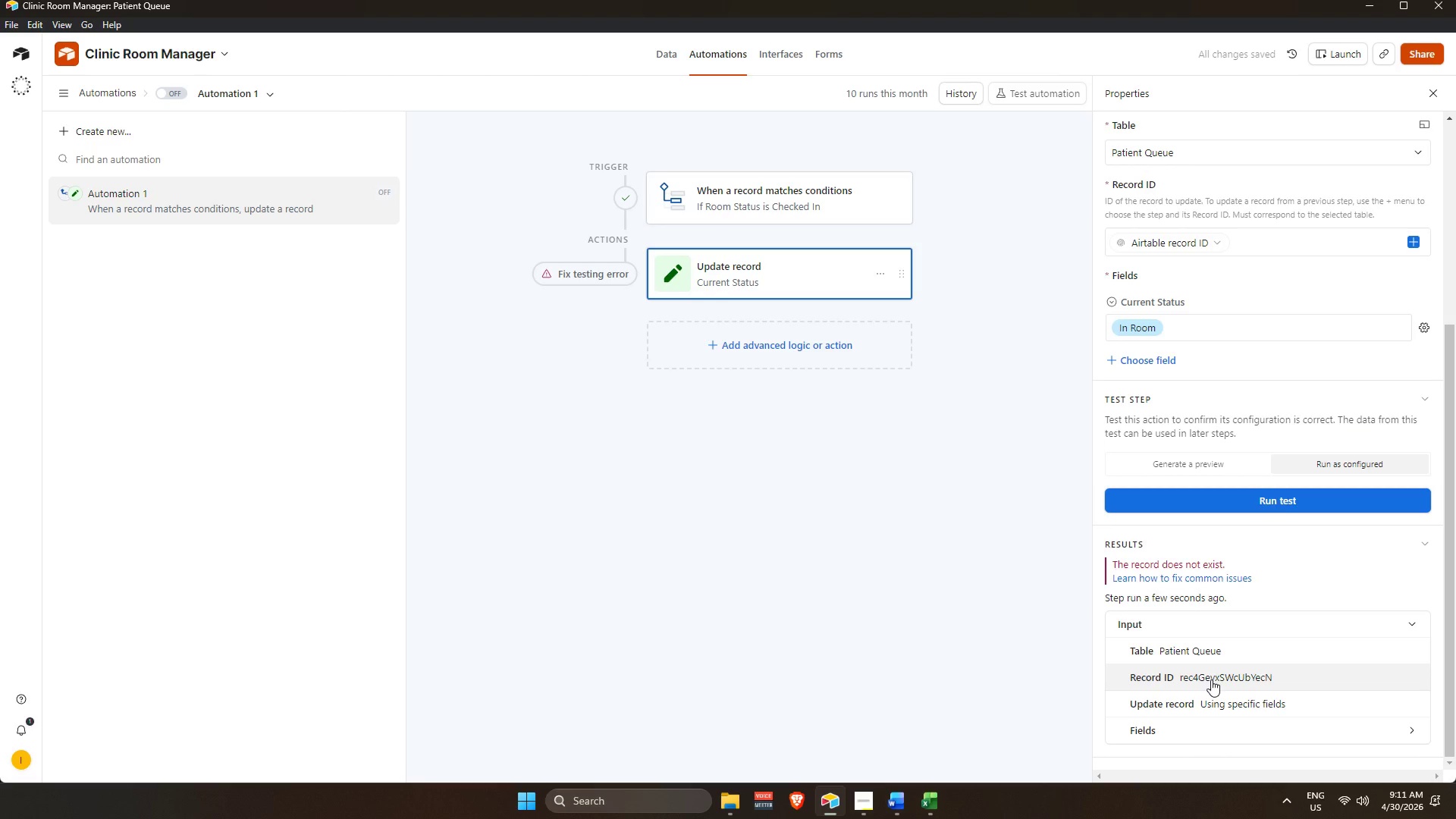 
scroll: coordinate [1179, 576], scroll_direction: up, amount: 4.0
 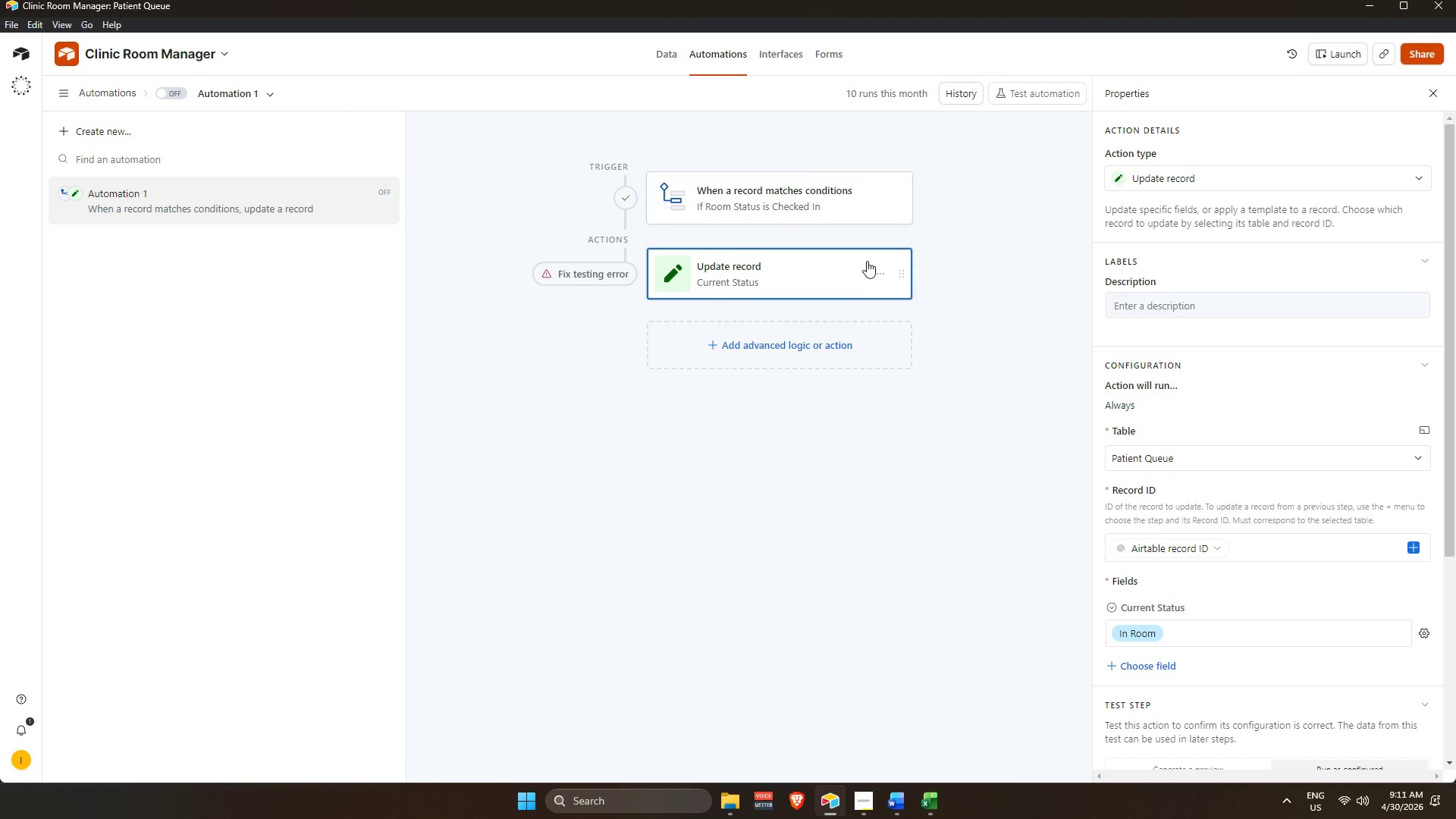 
left_click([881, 269])
 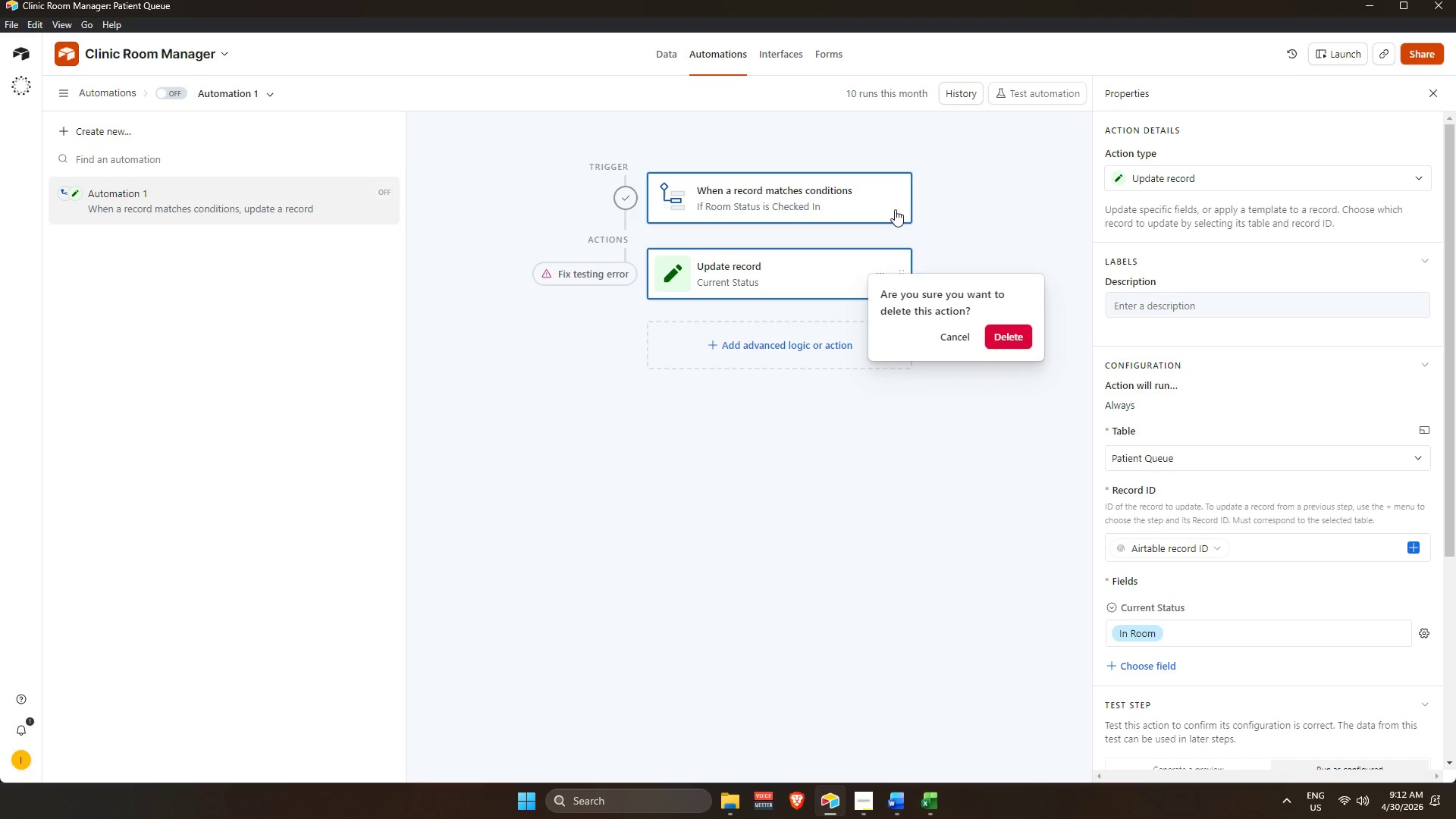 
left_click_drag(start_coordinate=[1053, 353], to_coordinate=[1040, 342])
 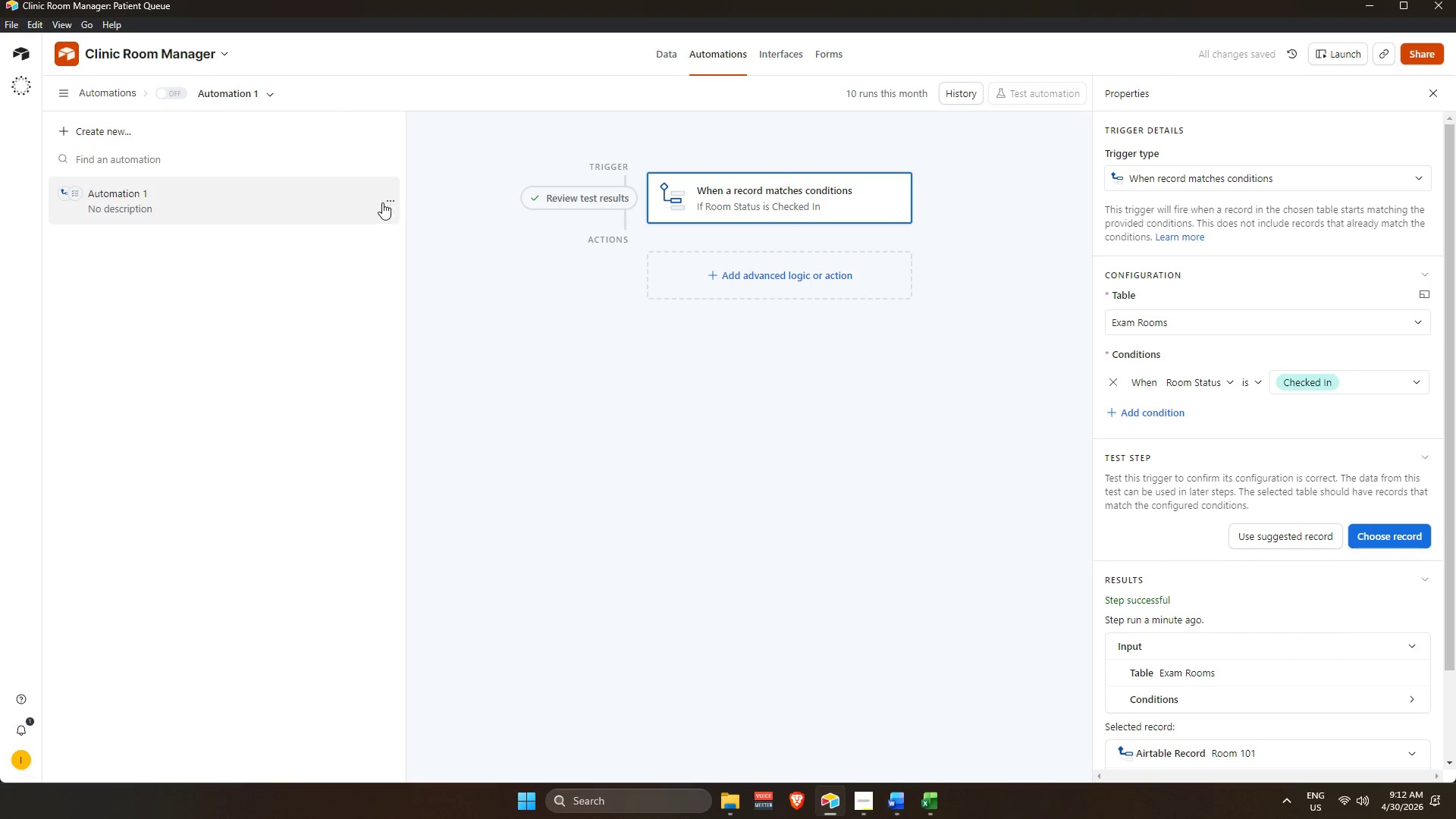 
wait(5.31)
 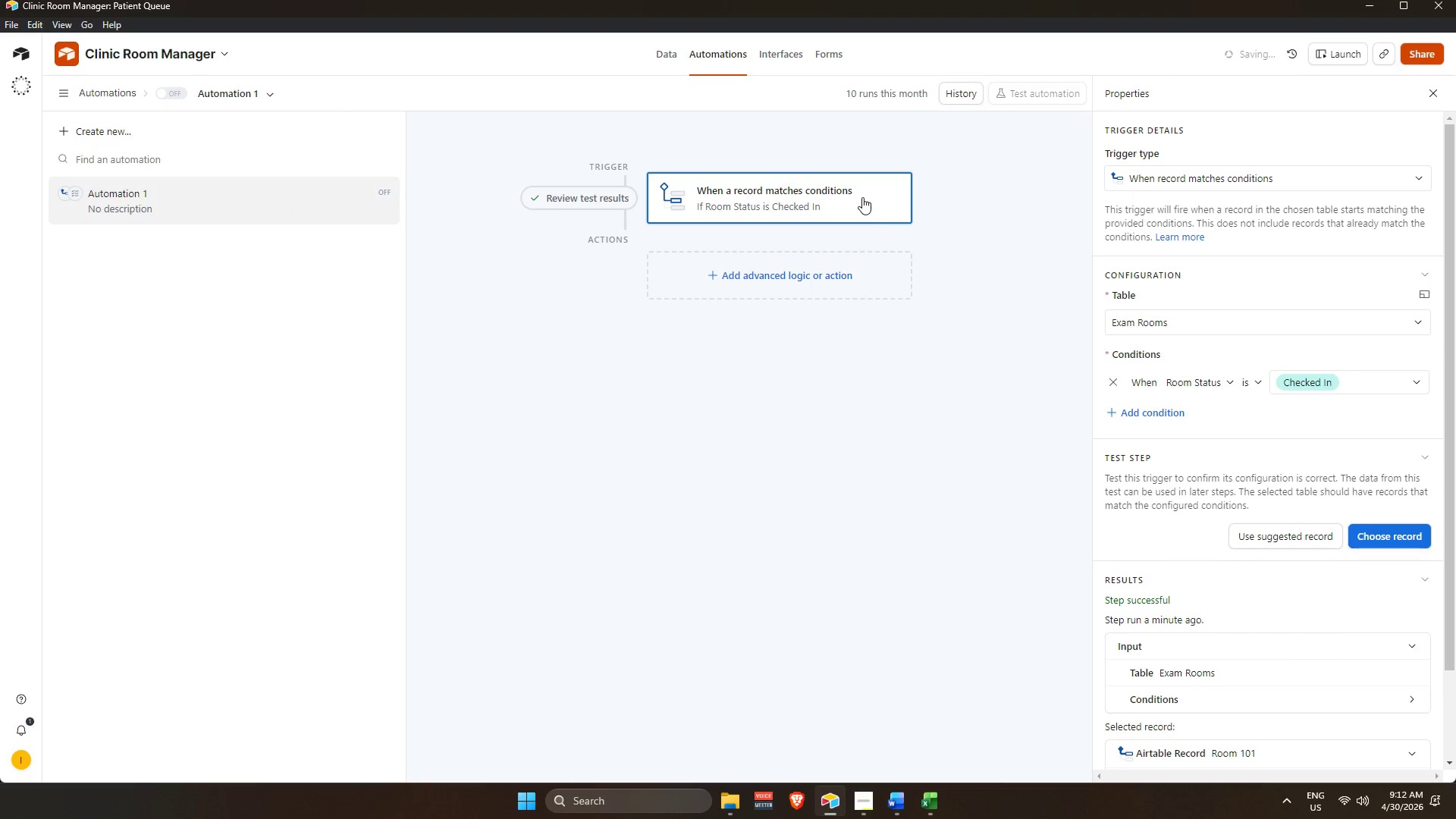 
left_click([391, 202])
 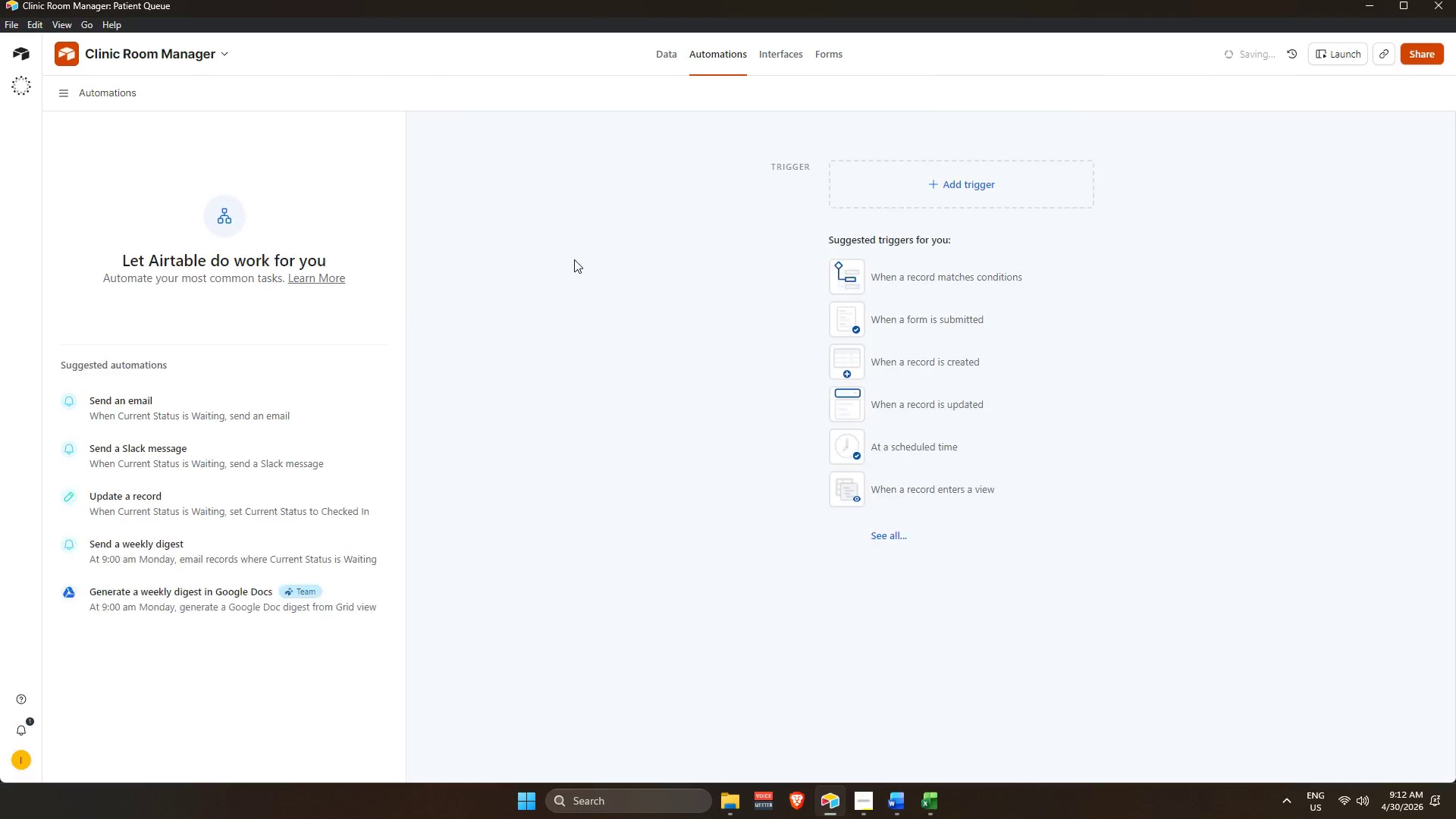 
mouse_move([924, 281])
 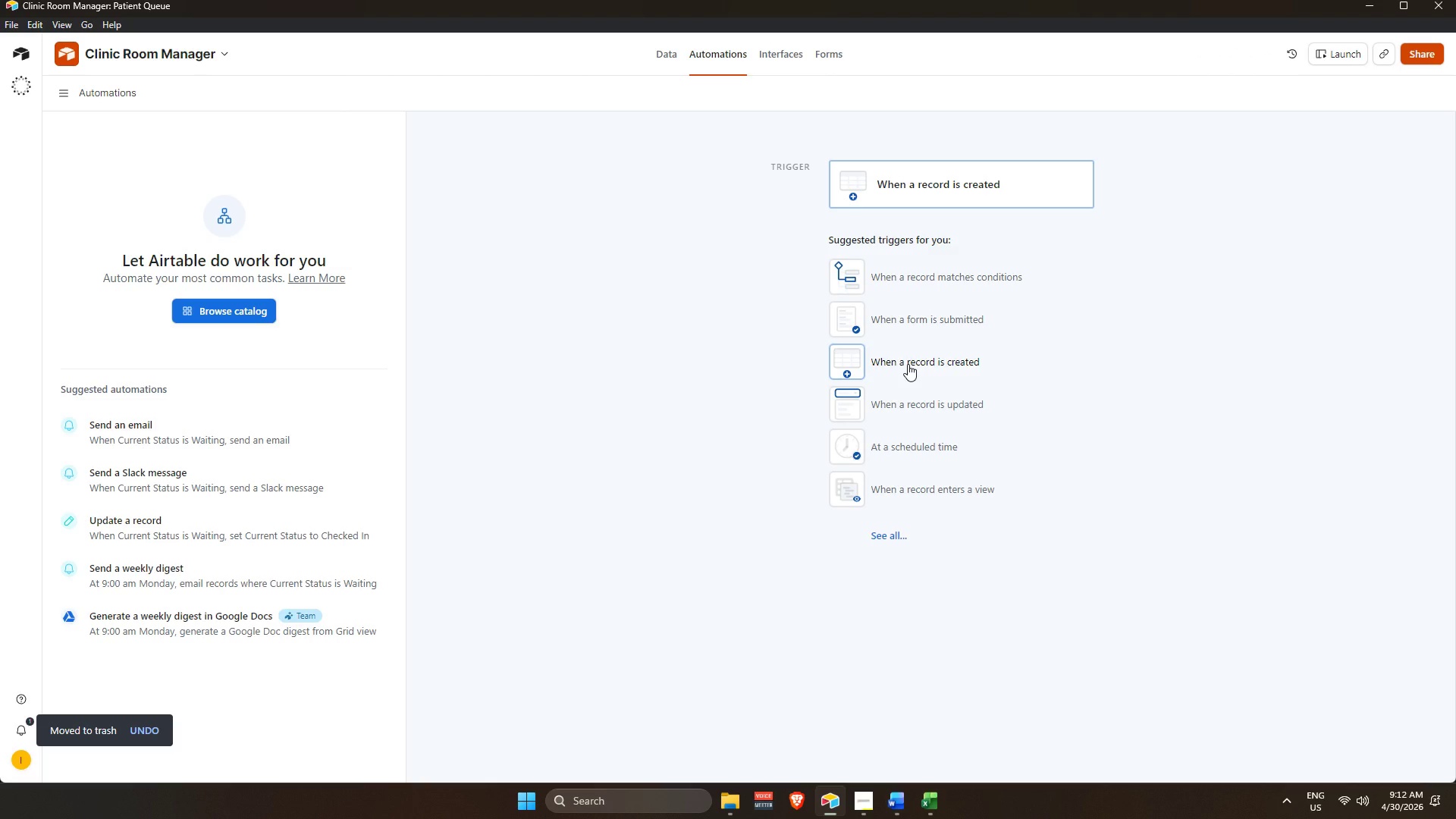 
wait(5.62)
 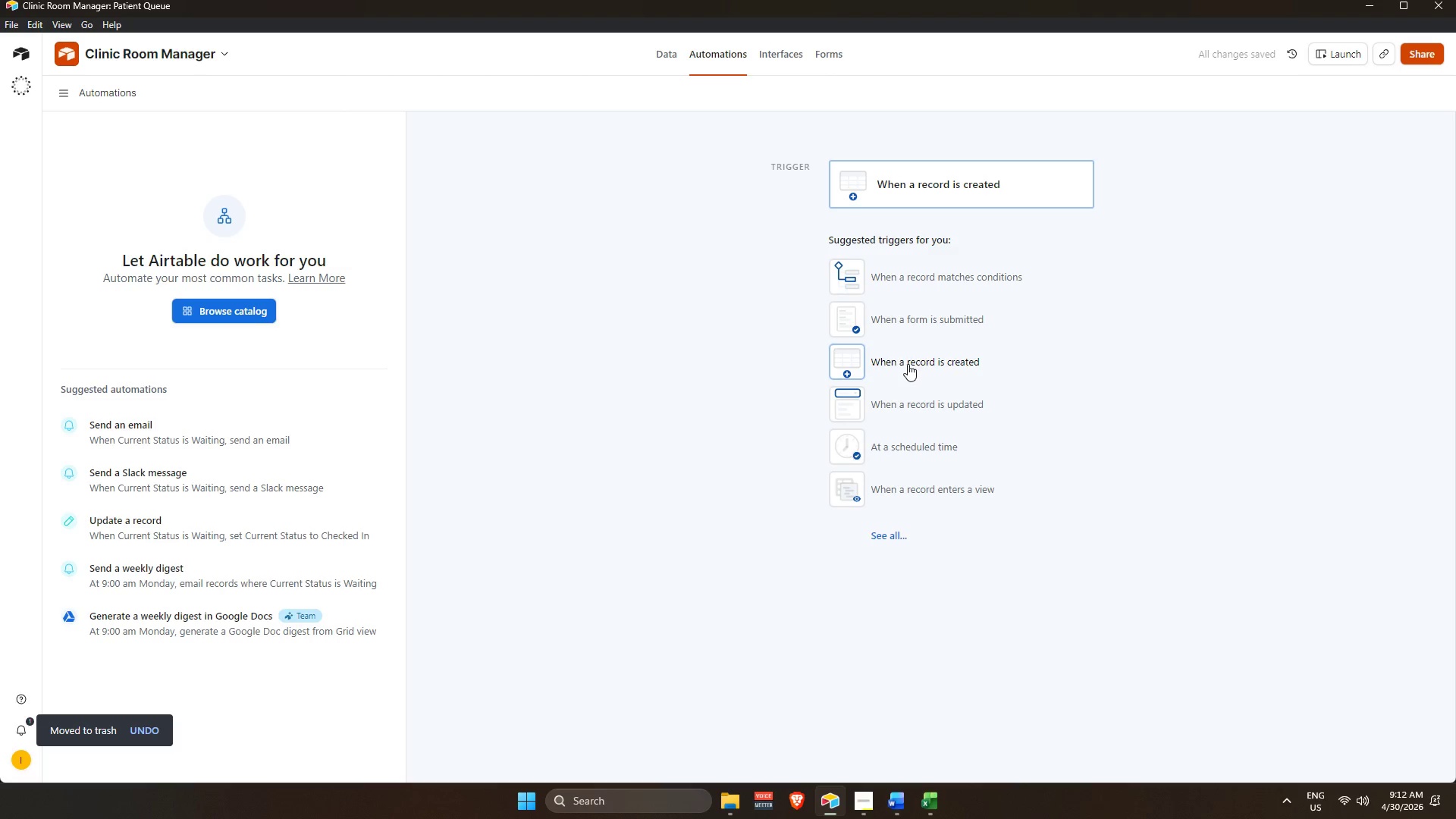 
left_click([916, 286])
 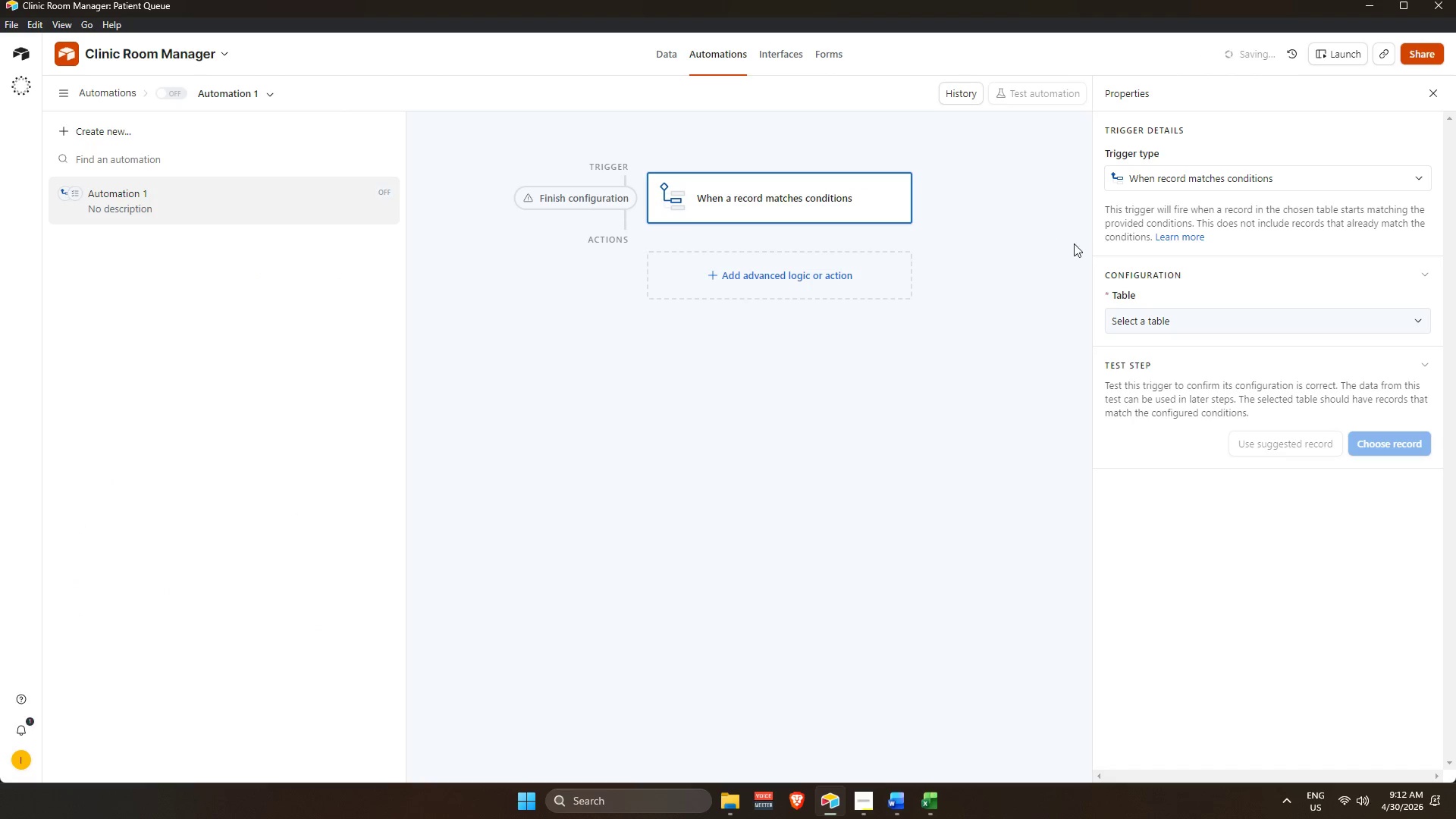 
left_click([1143, 328])
 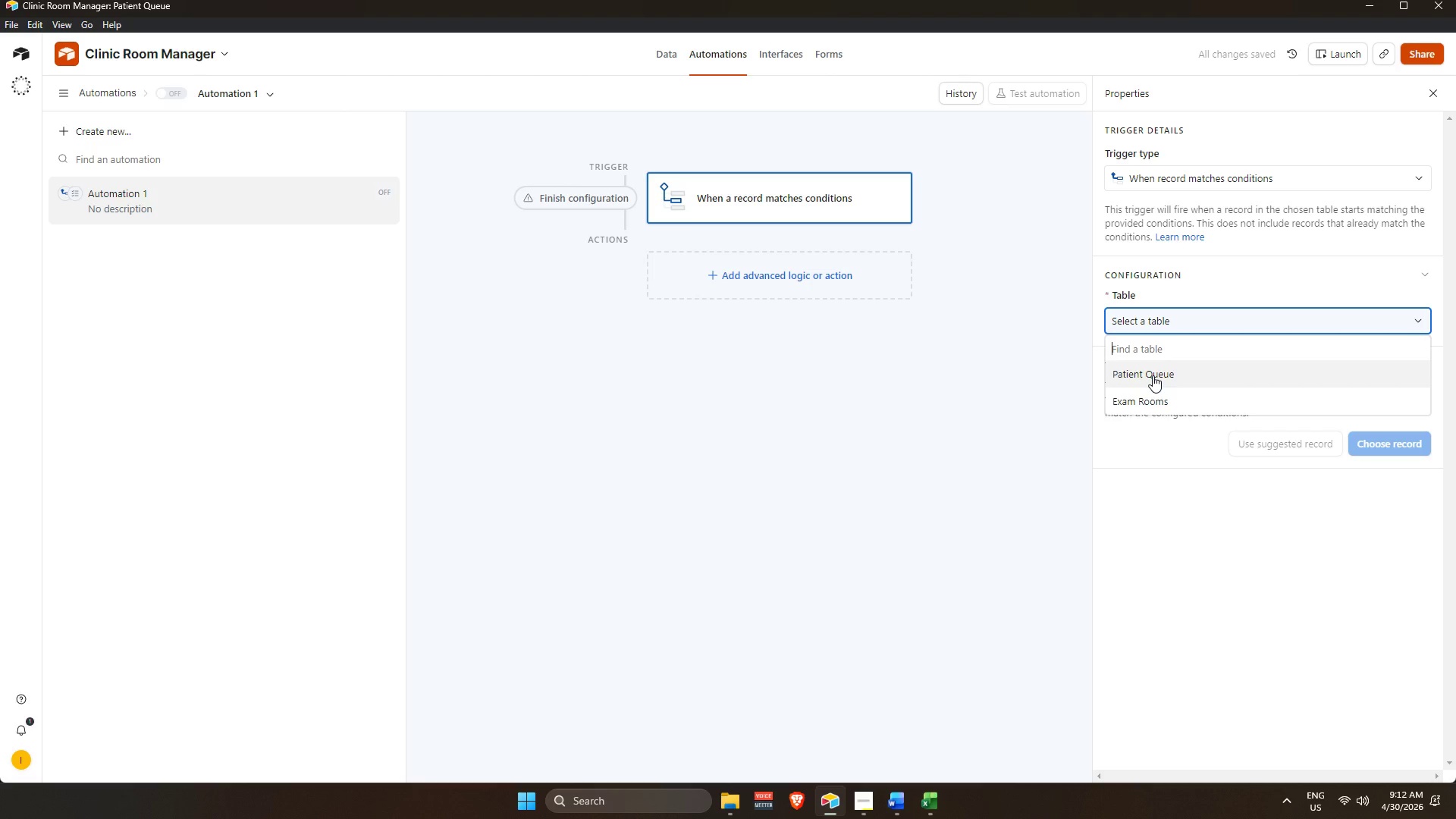 
left_click([1152, 398])
 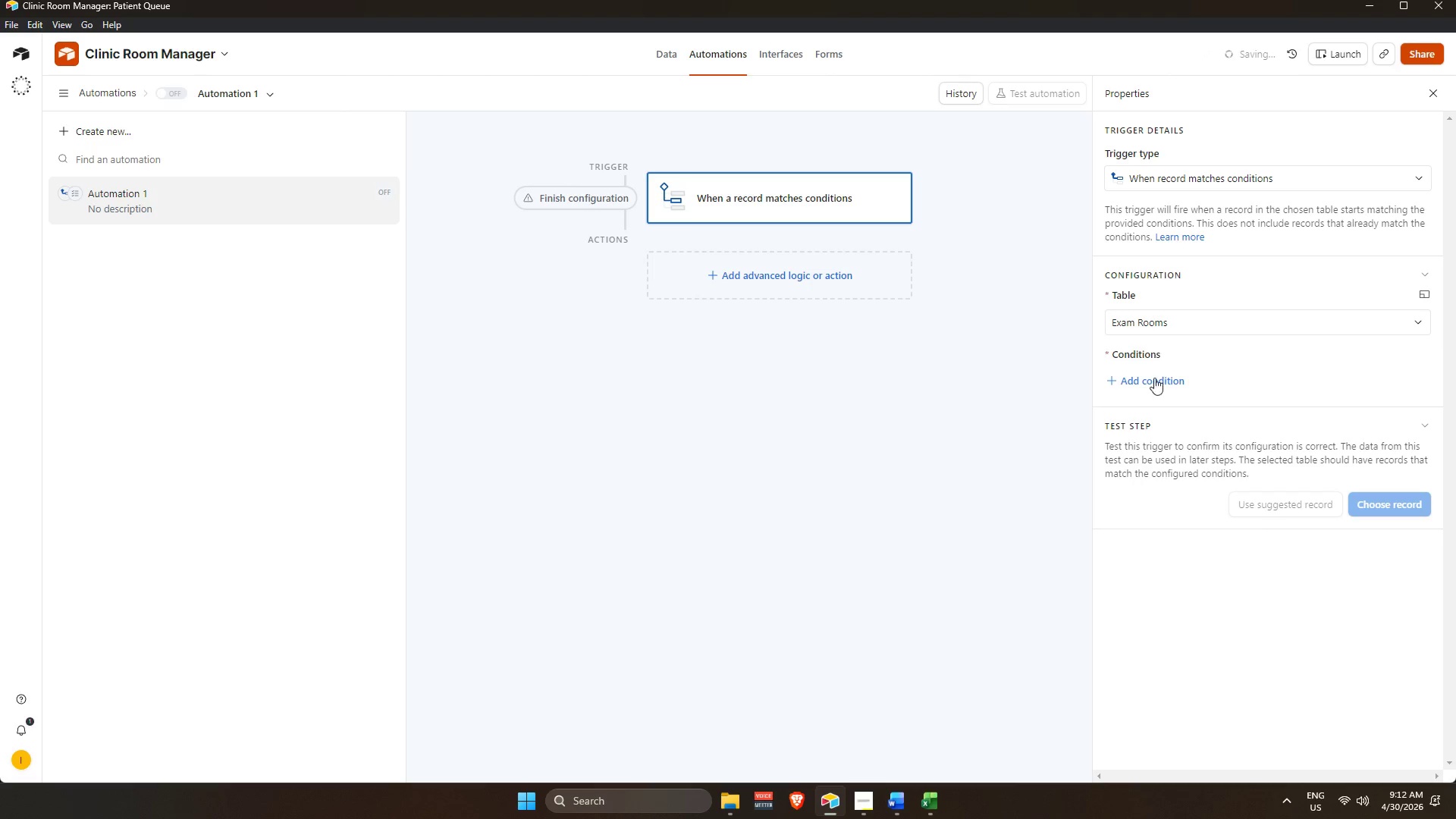 
left_click([1154, 379])
 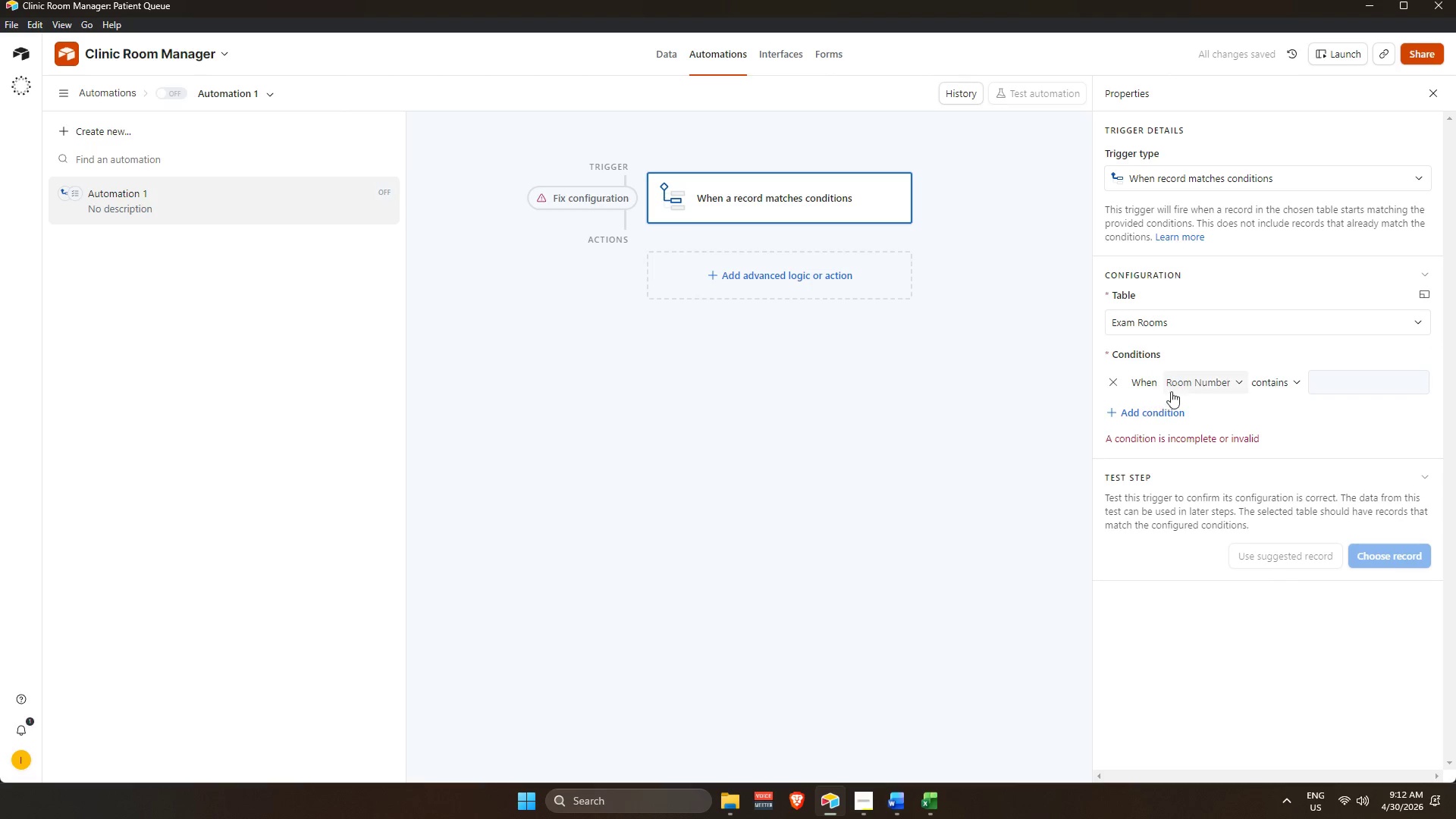 
left_click([1222, 384])
 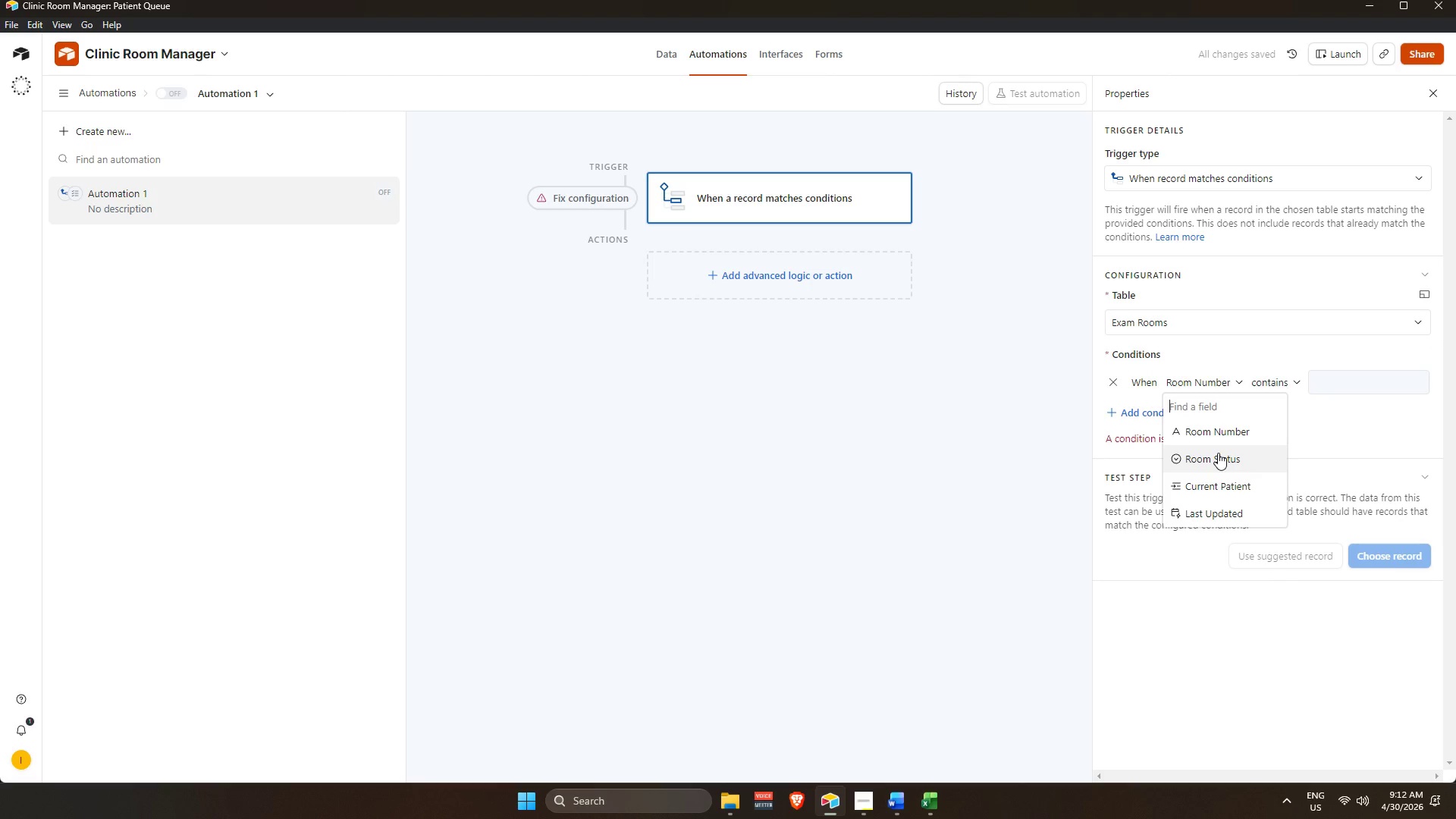 
left_click([1218, 453])
 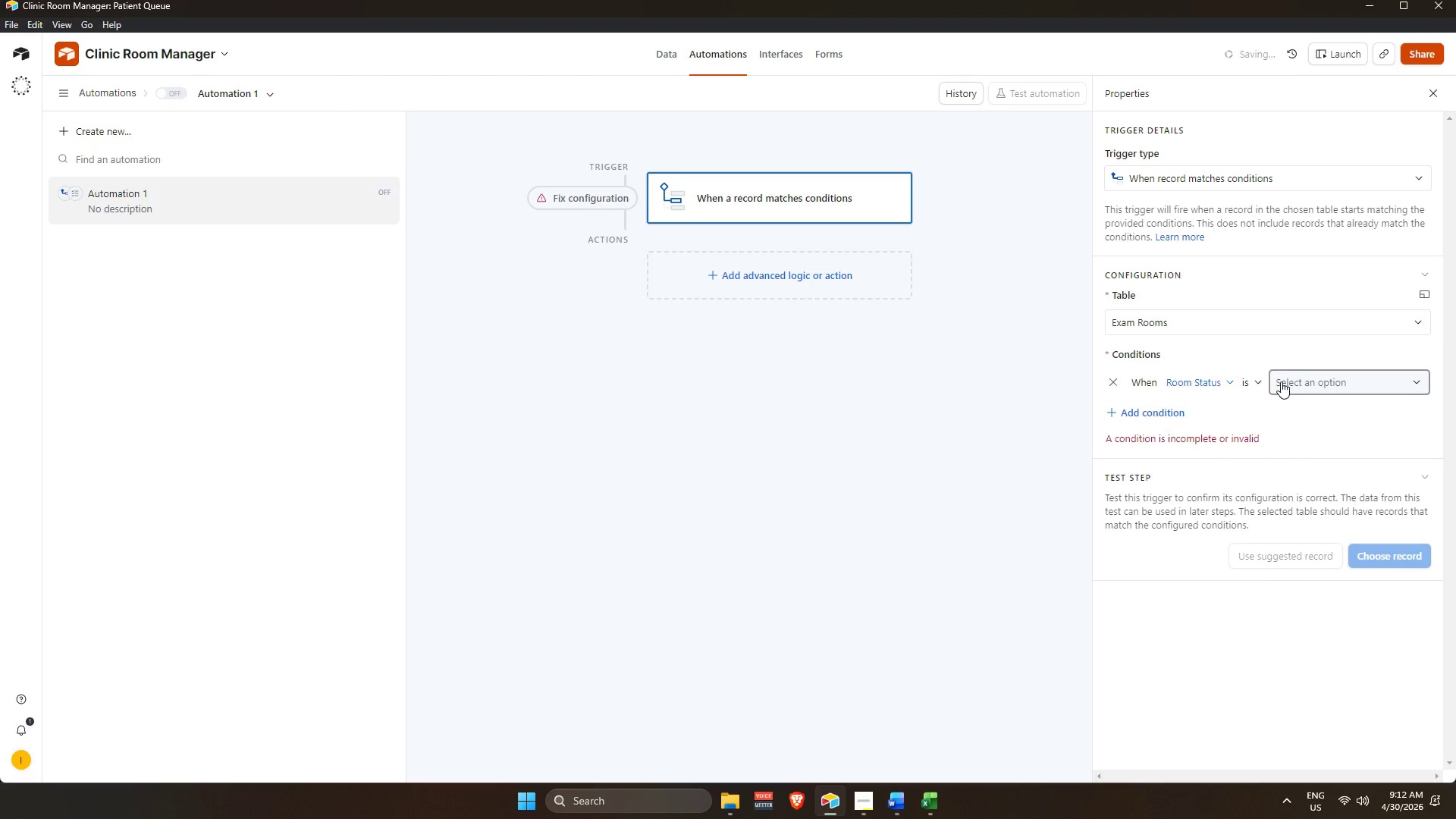 
left_click([1256, 378])
 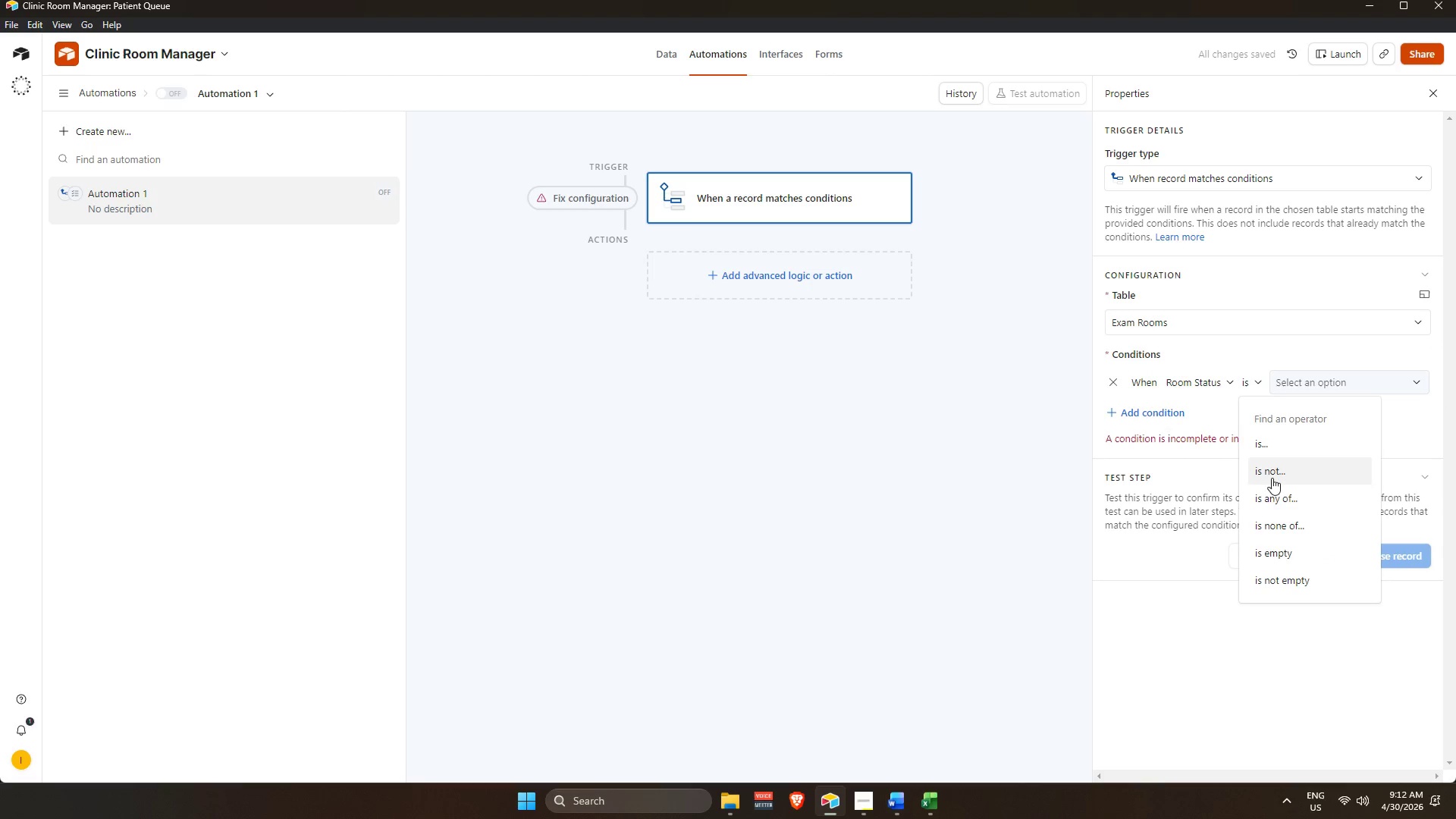 
left_click([1272, 473])
 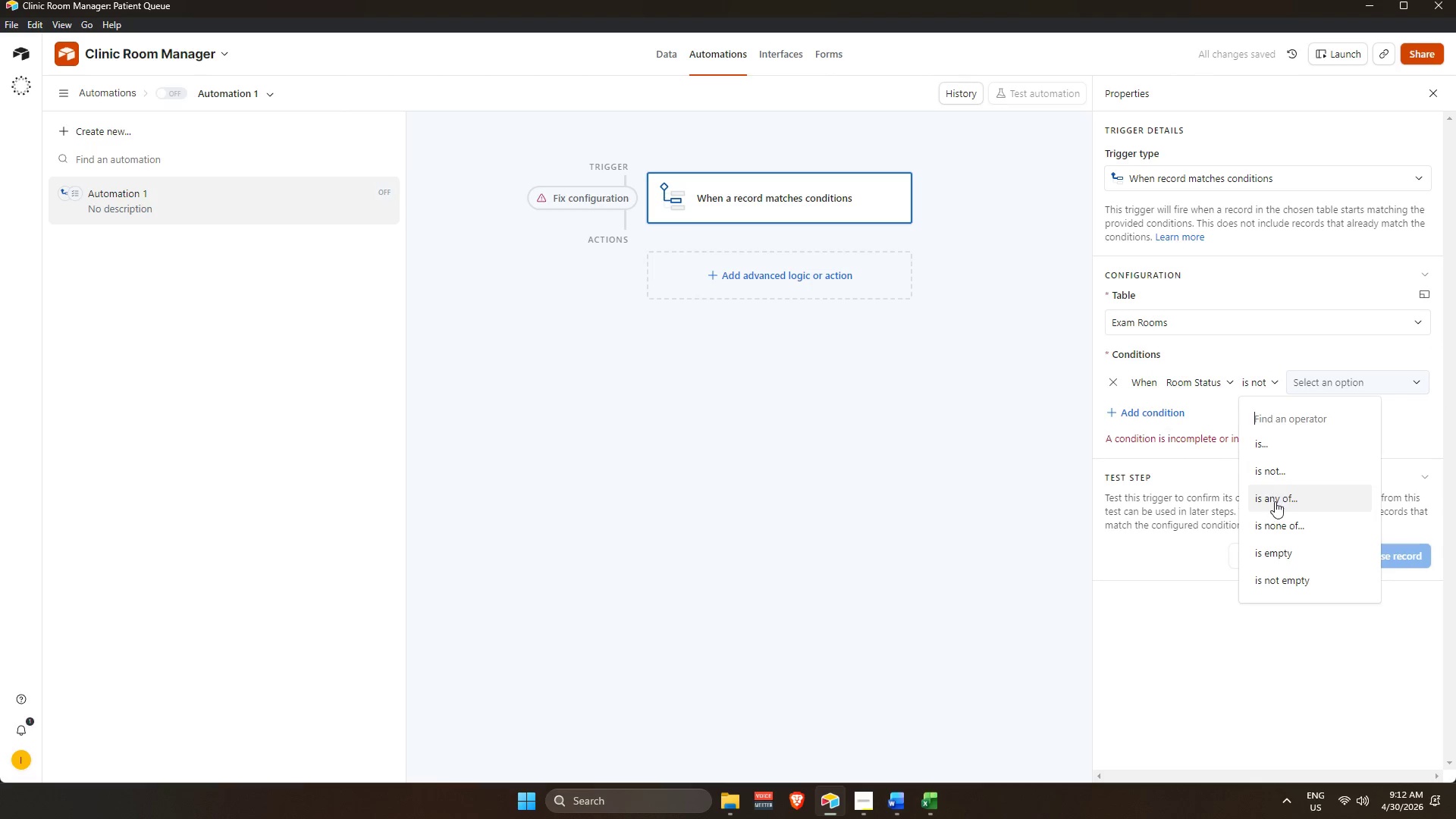 
left_click([1278, 496])
 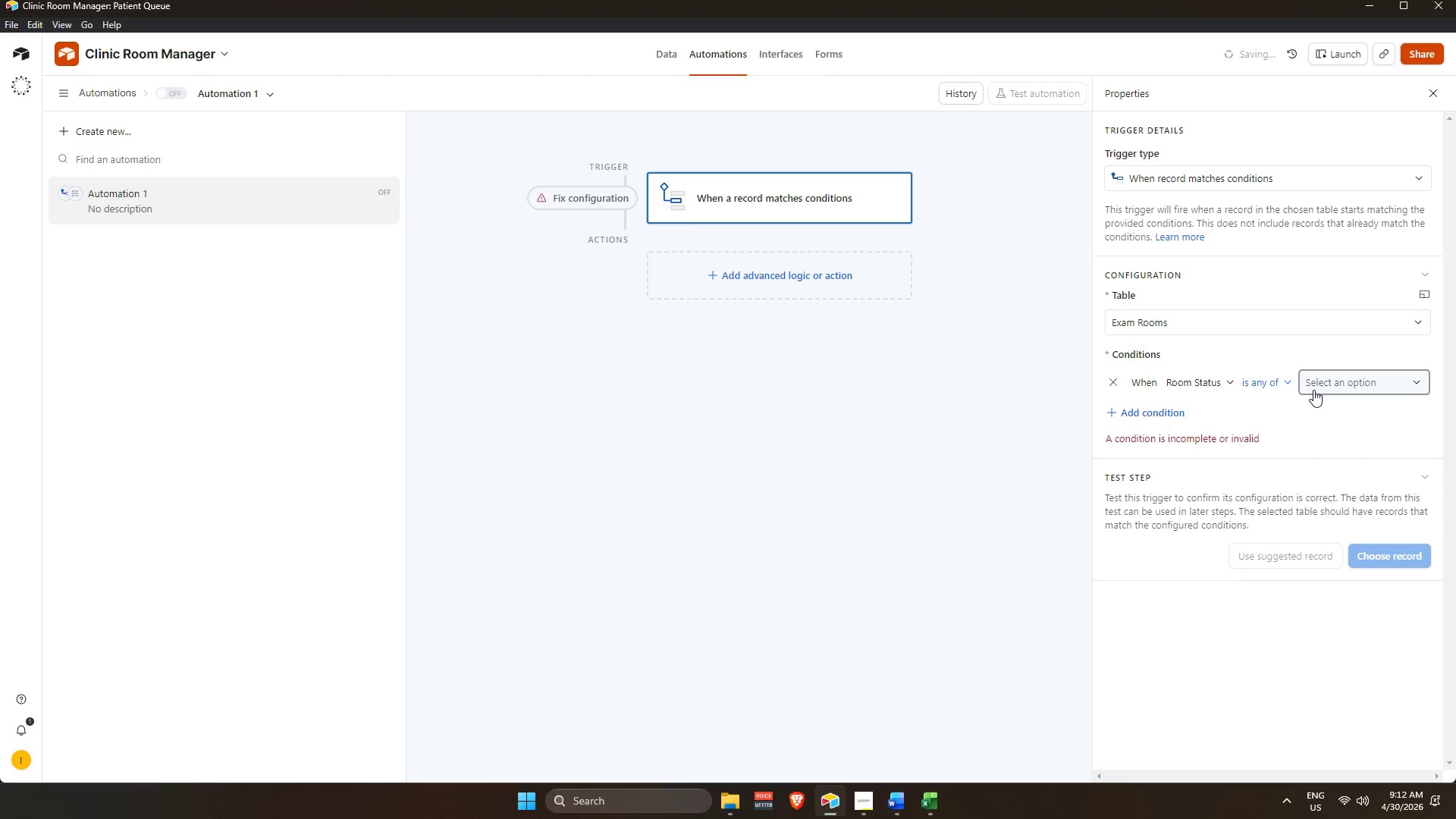 
left_click([1313, 389])
 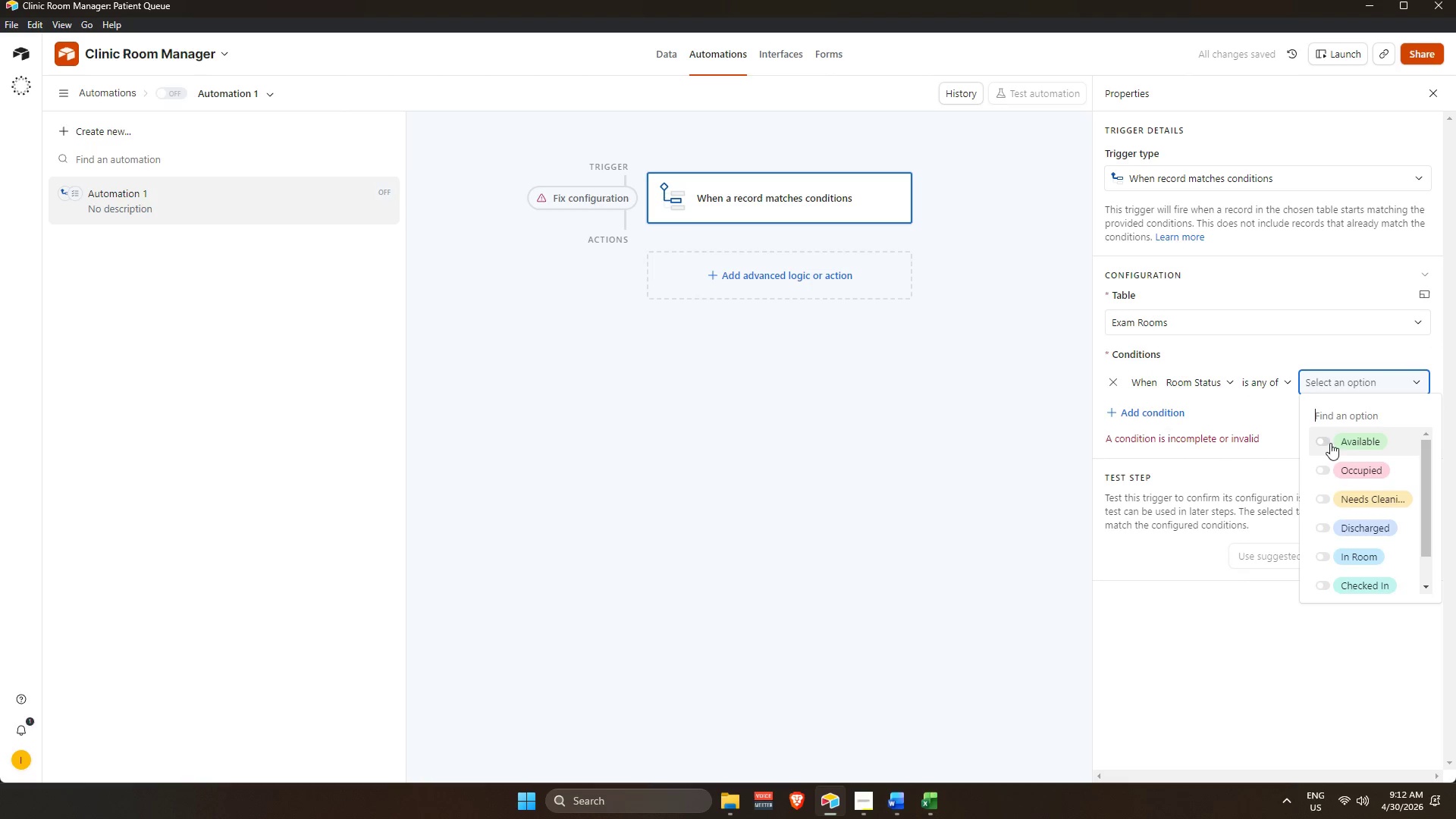 
scroll: coordinate [1326, 463], scroll_direction: up, amount: 3.0
 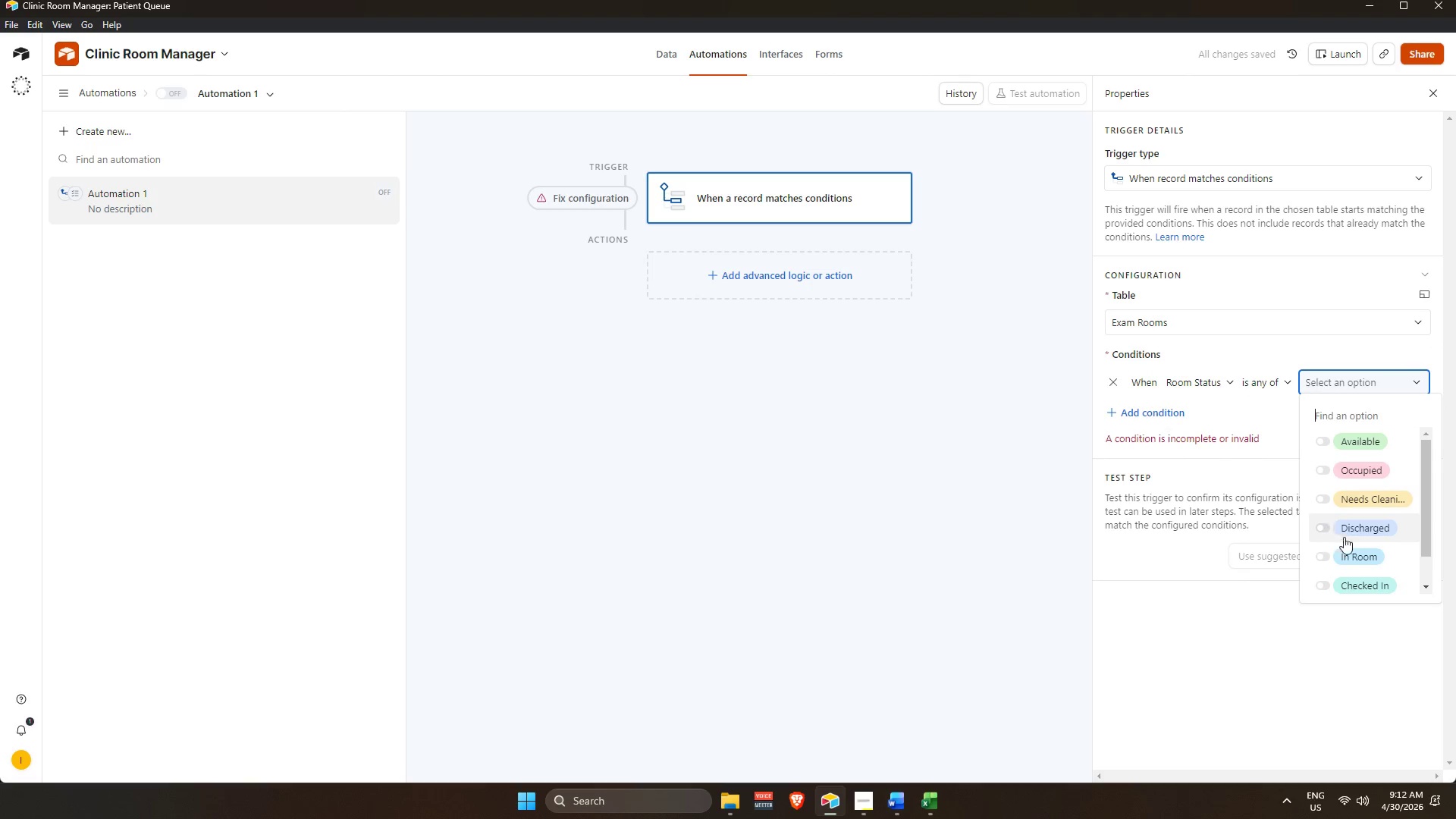 
scroll: coordinate [1354, 546], scroll_direction: down, amount: 2.0
 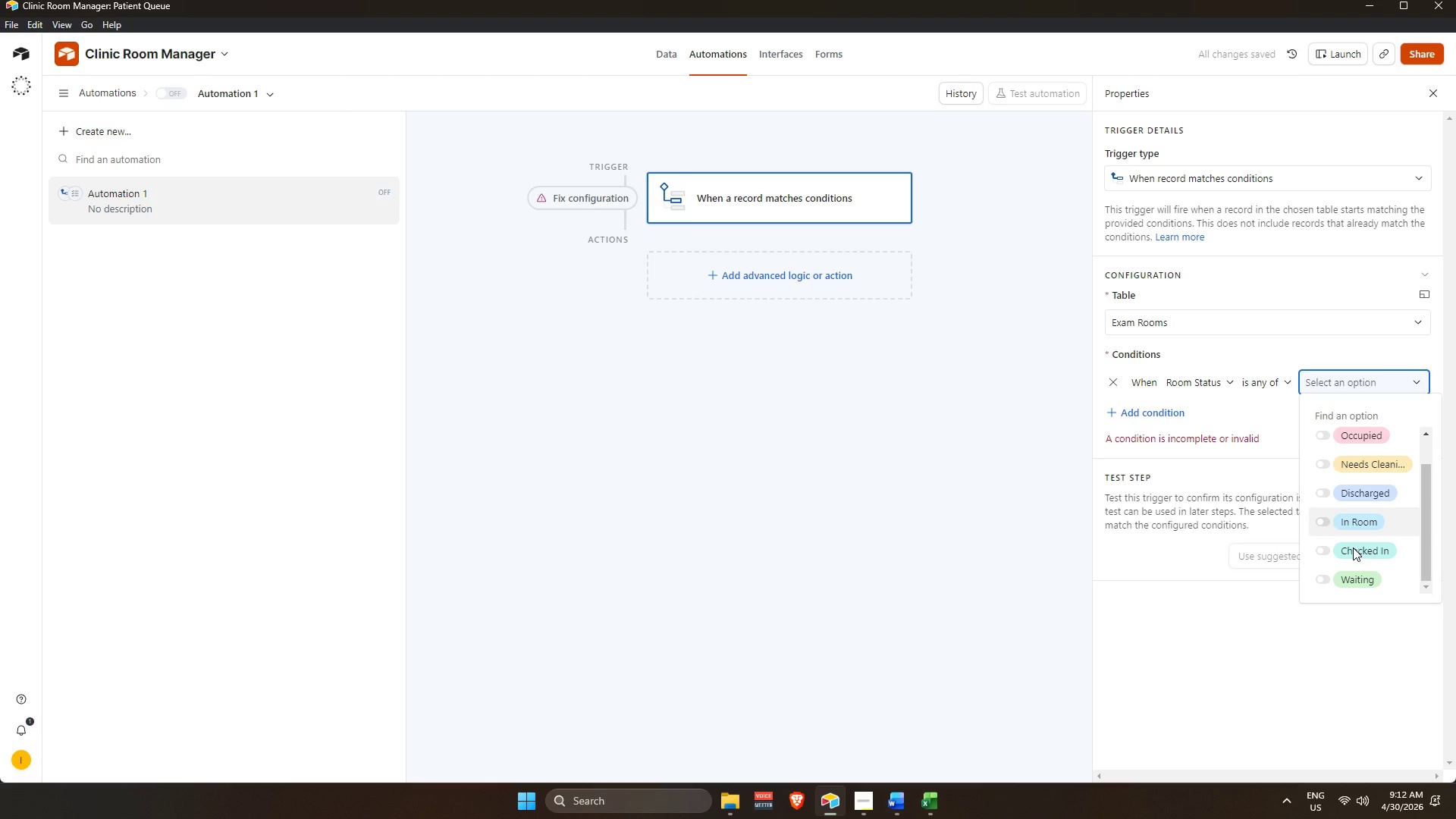 
left_click([1353, 547])
 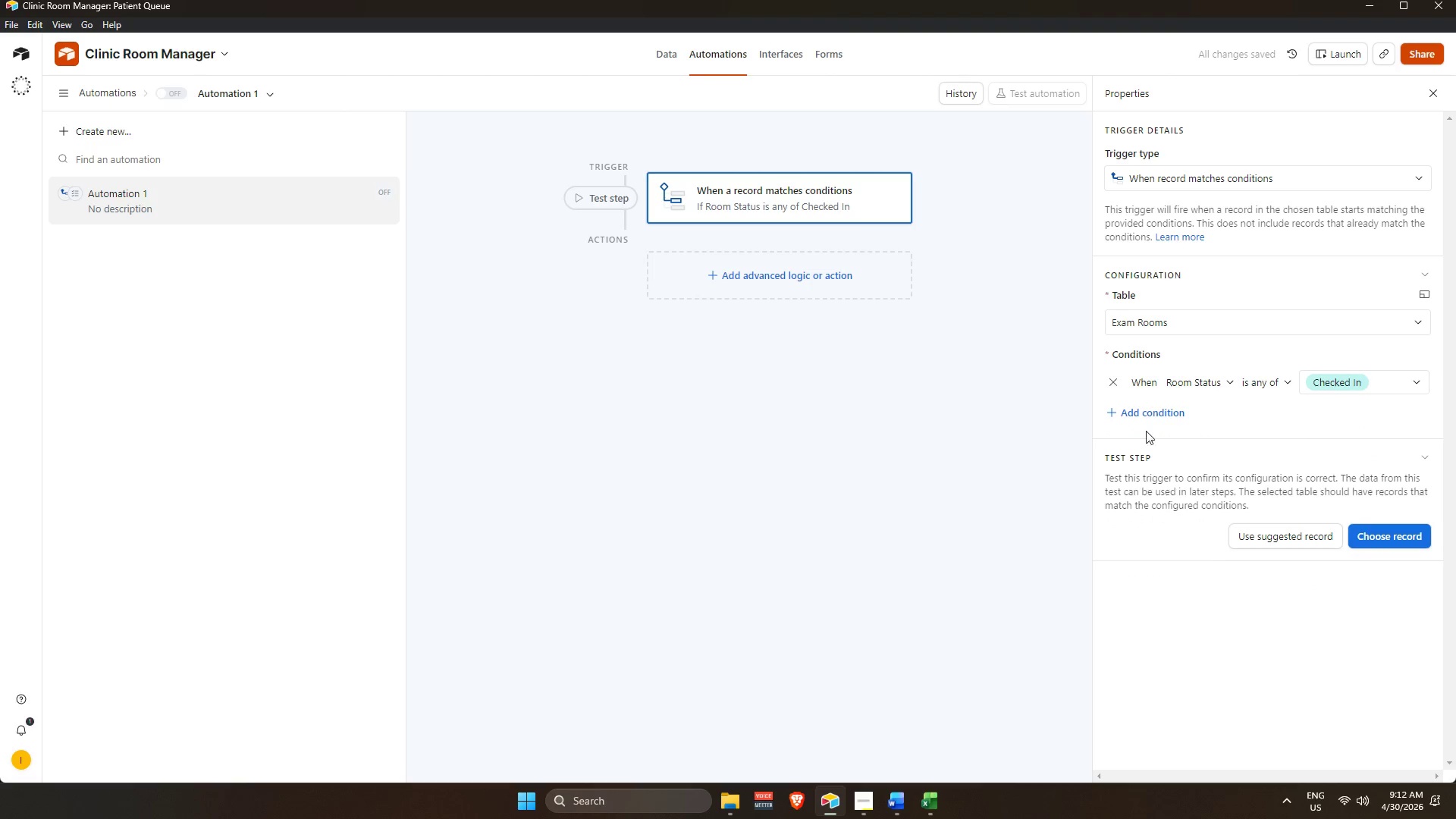 
left_click([811, 254])
 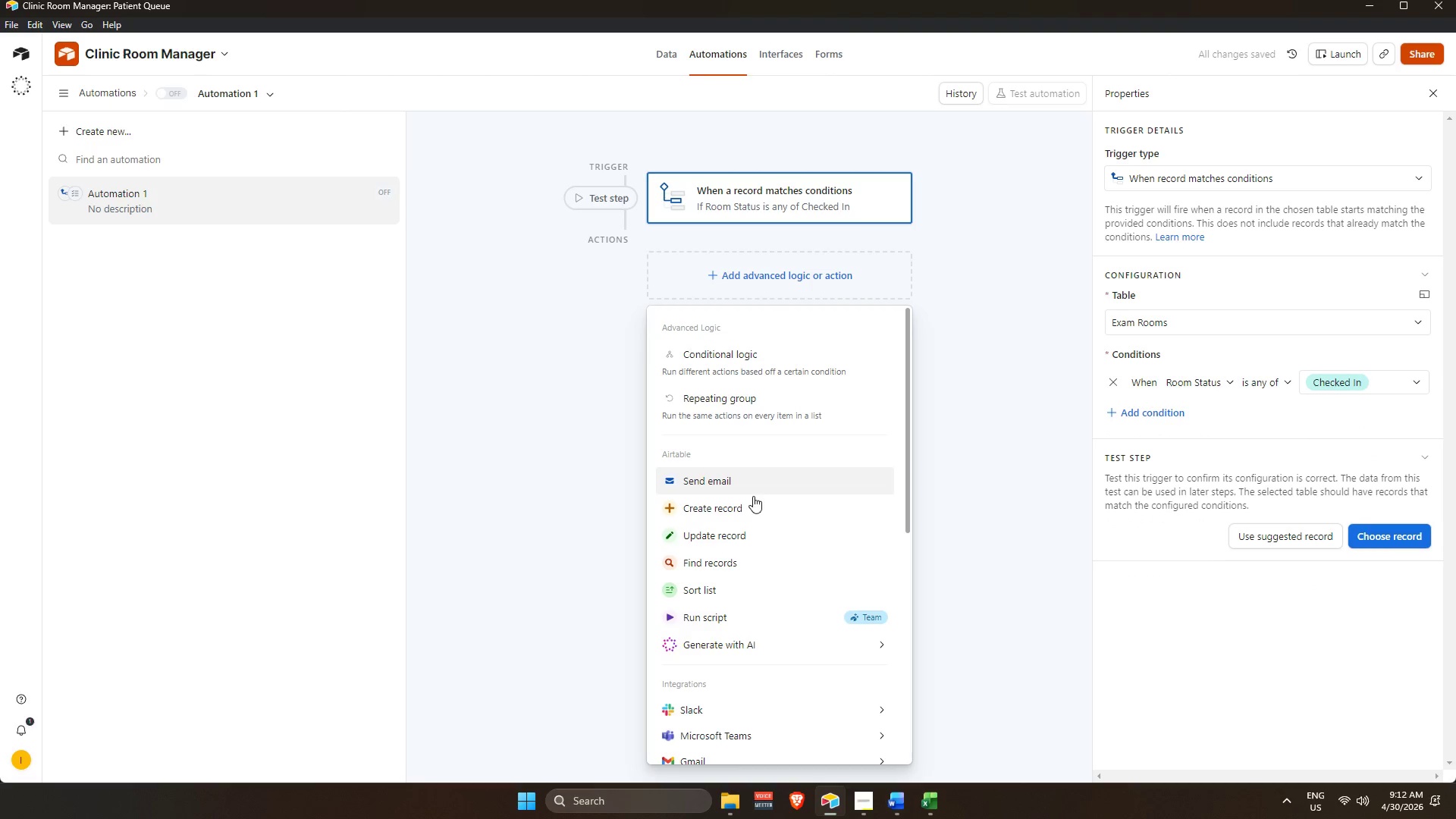 
left_click([760, 532])
 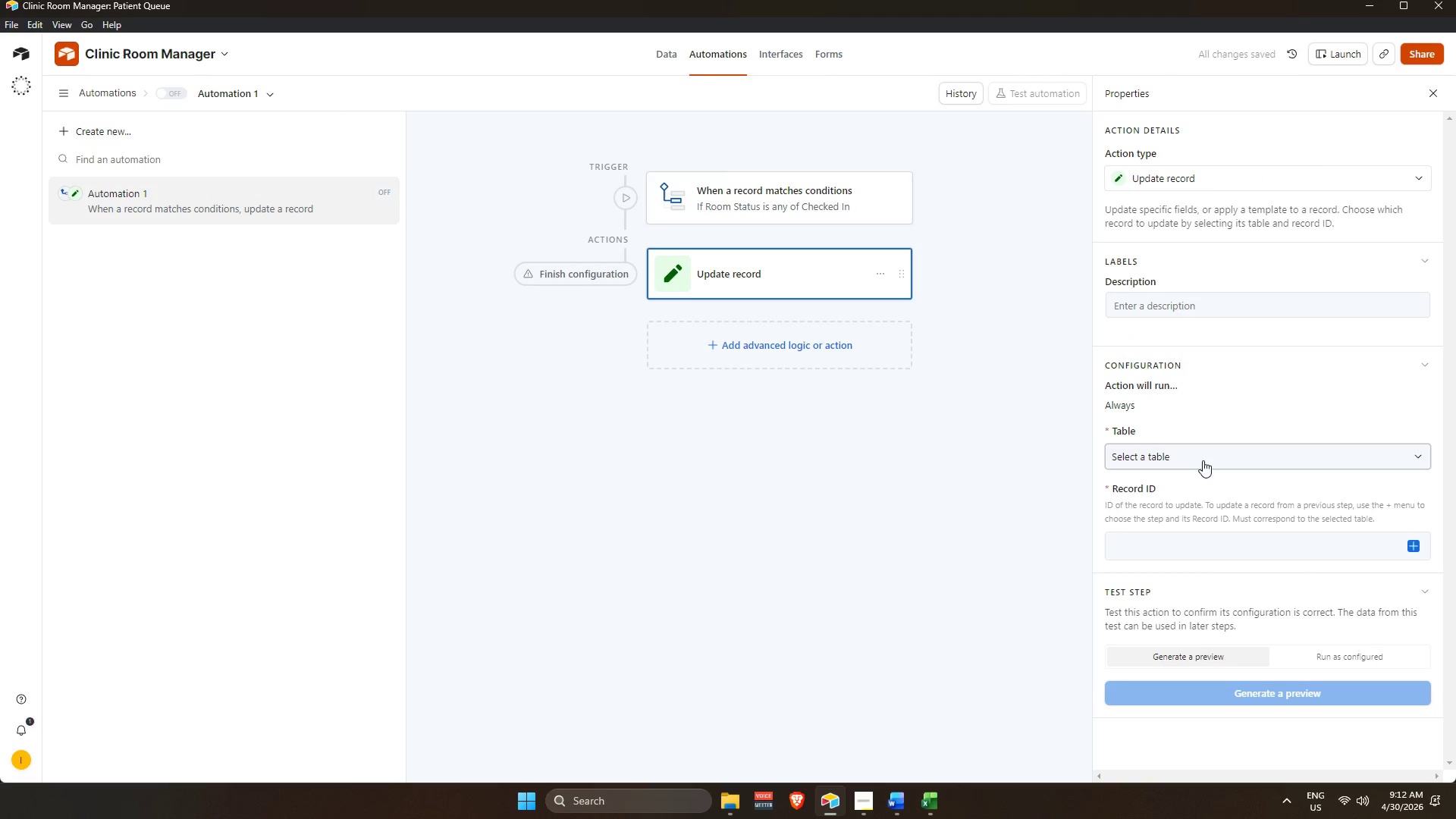 
scroll: coordinate [1191, 457], scroll_direction: up, amount: 2.0
 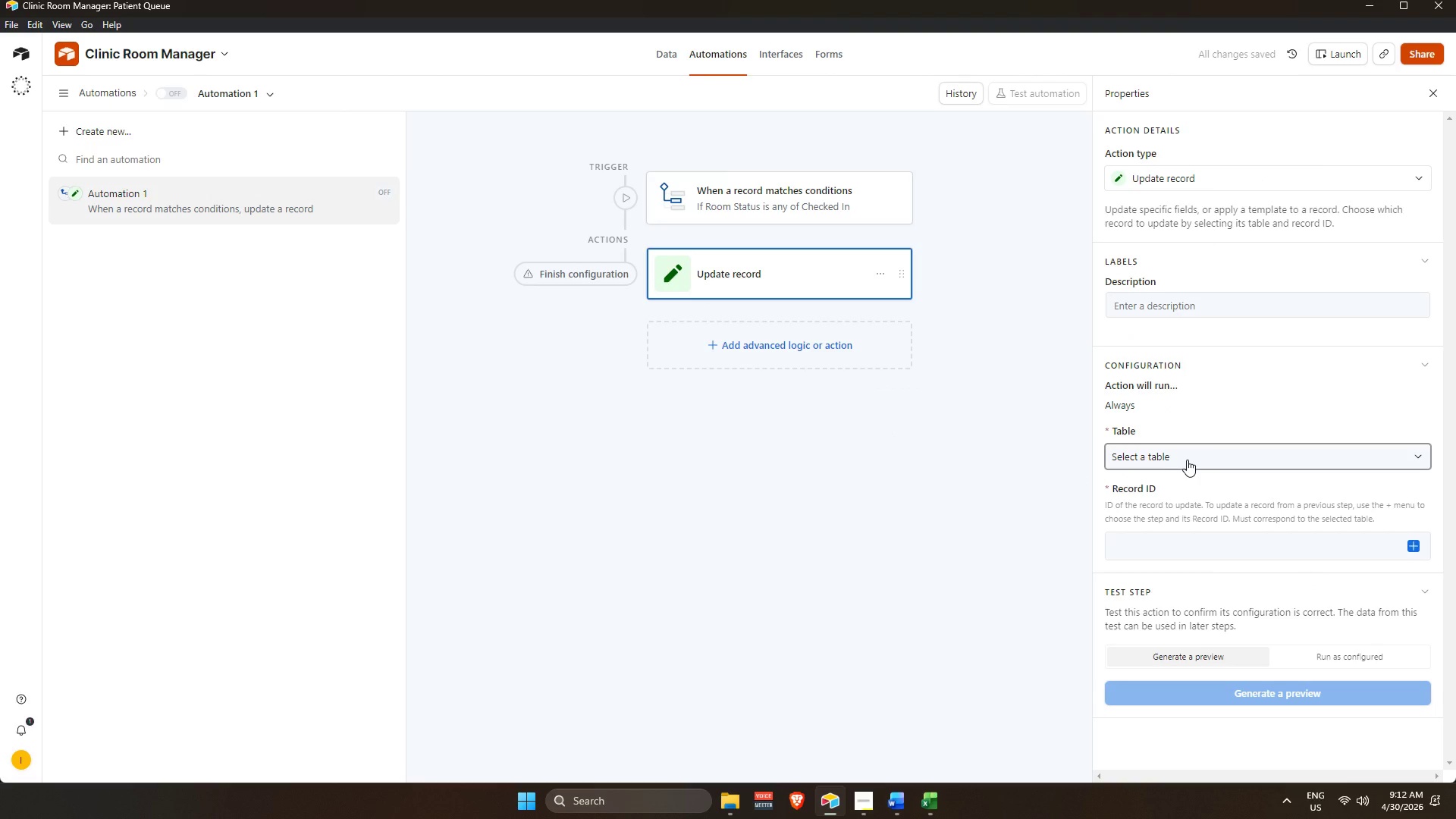 
left_click([1187, 460])
 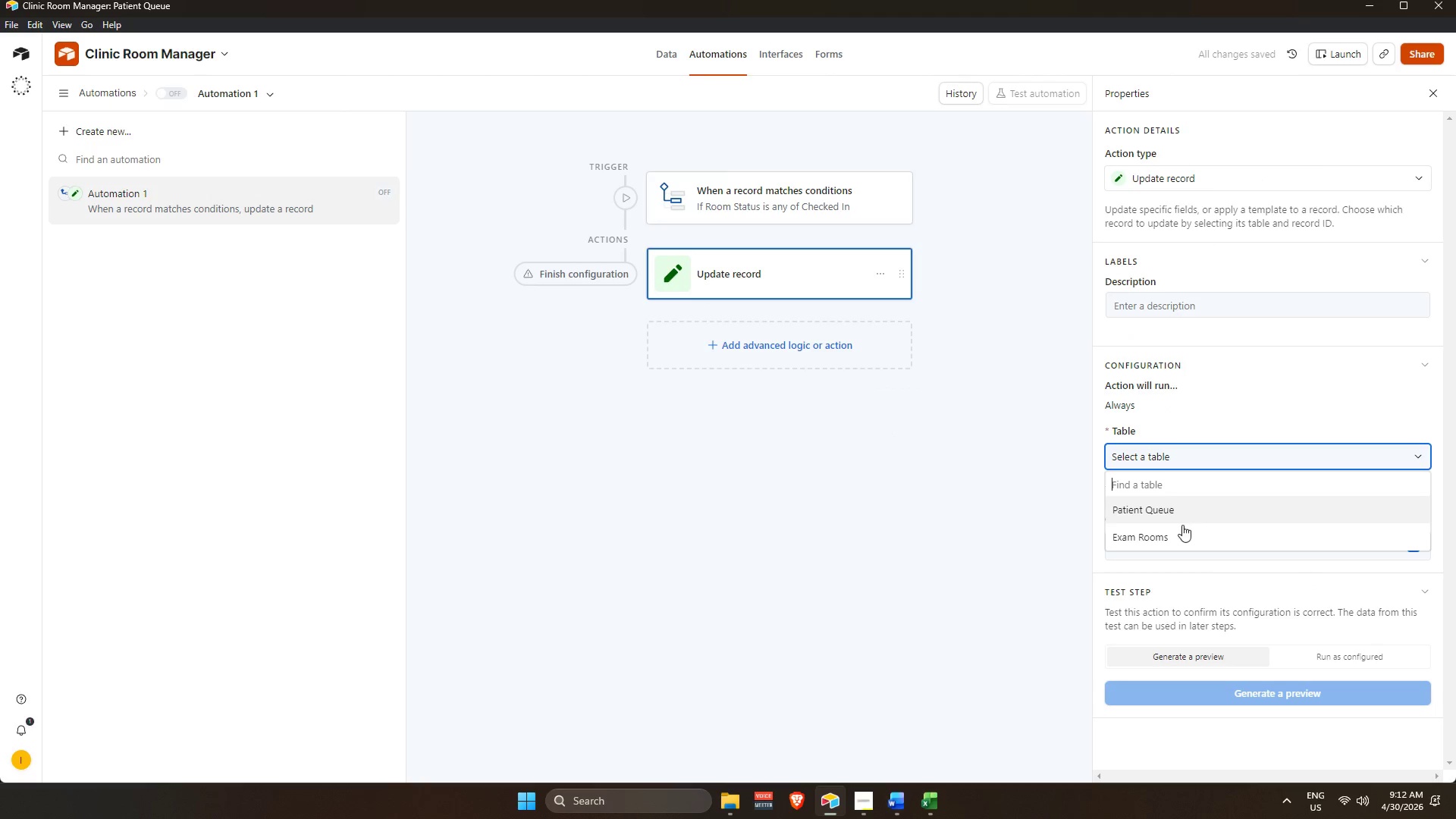 
left_click([1162, 535])
 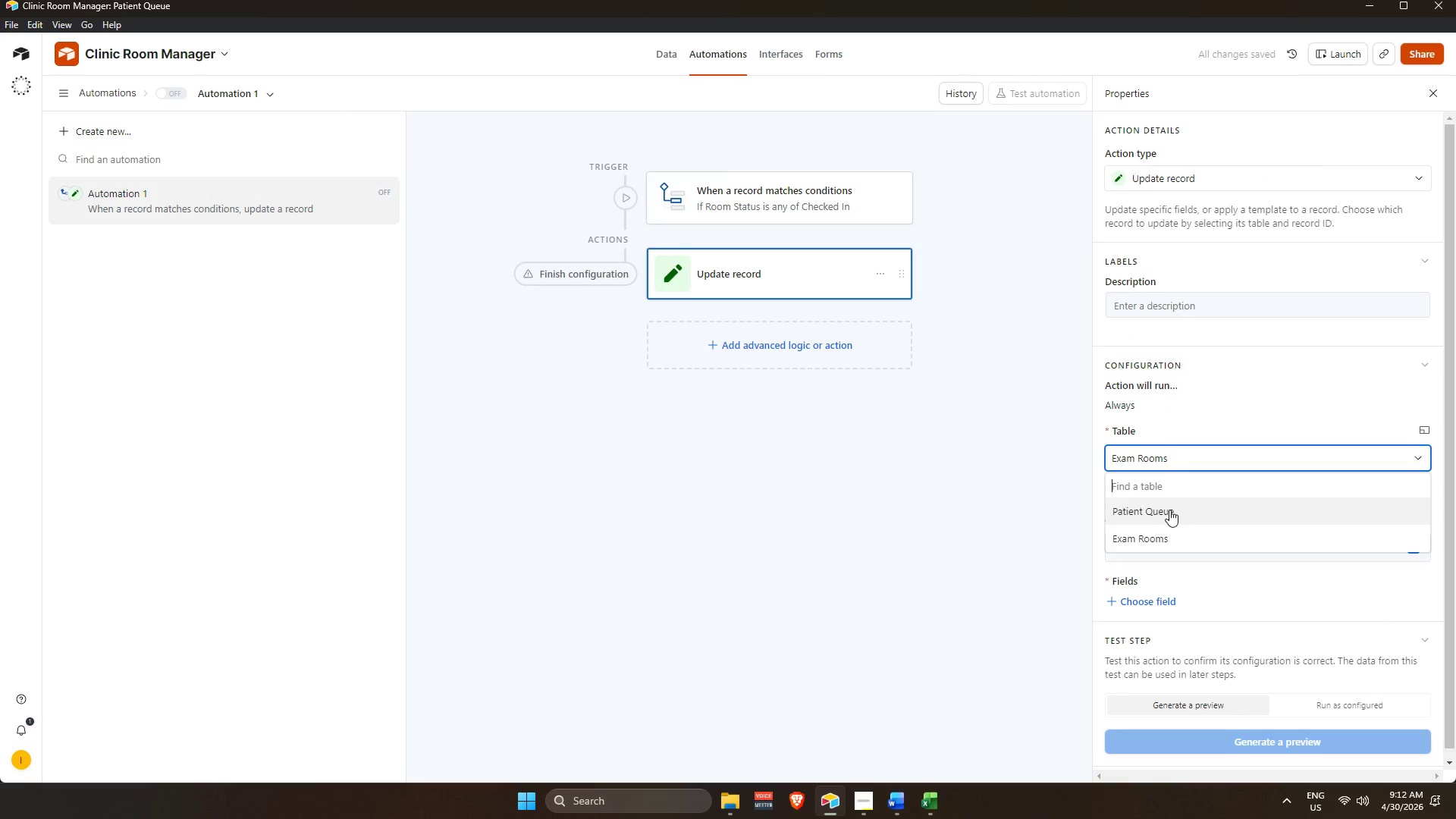 
left_click_drag(start_coordinate=[1180, 531], to_coordinate=[1185, 532])
 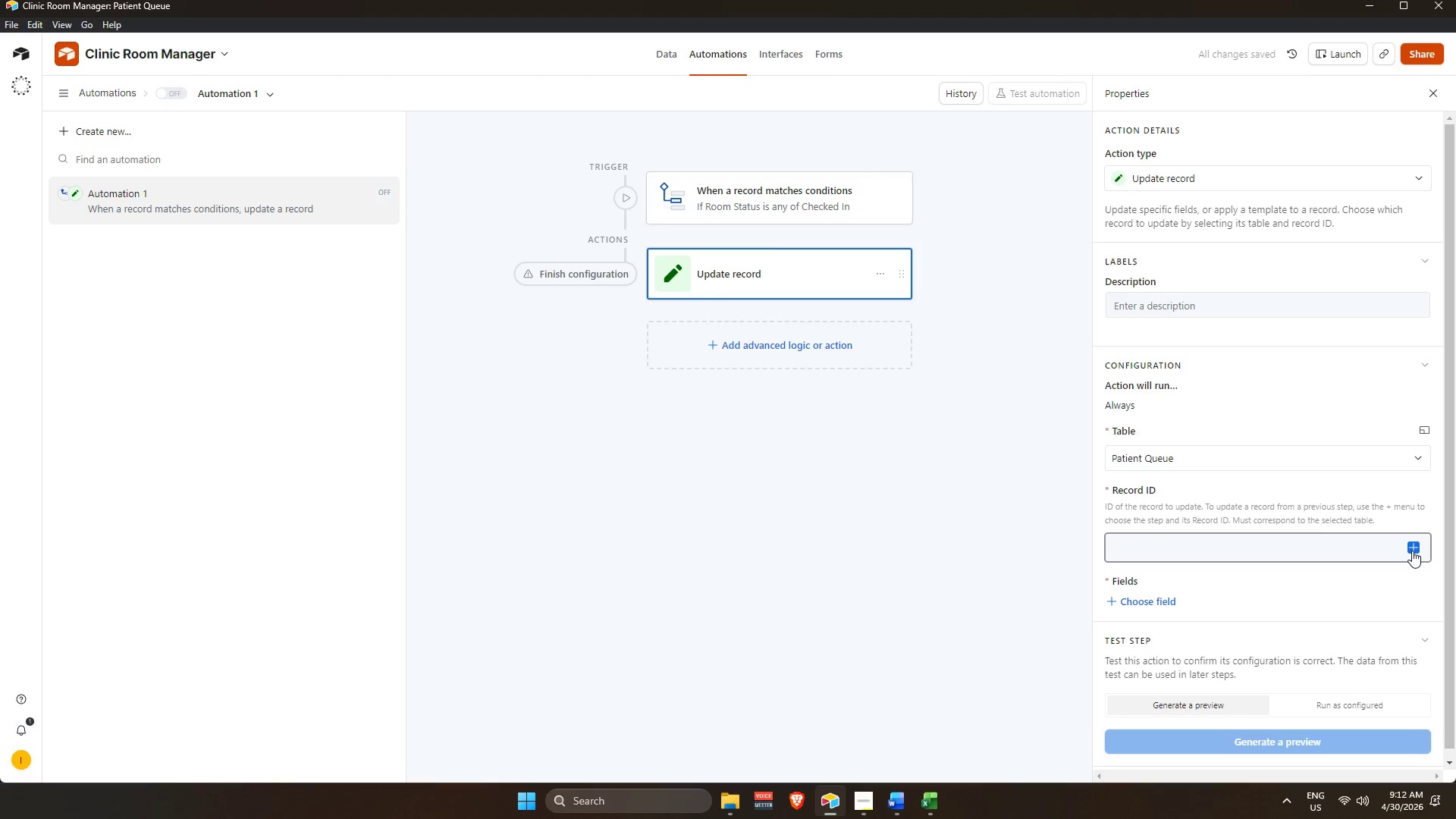 
left_click([1412, 551])
 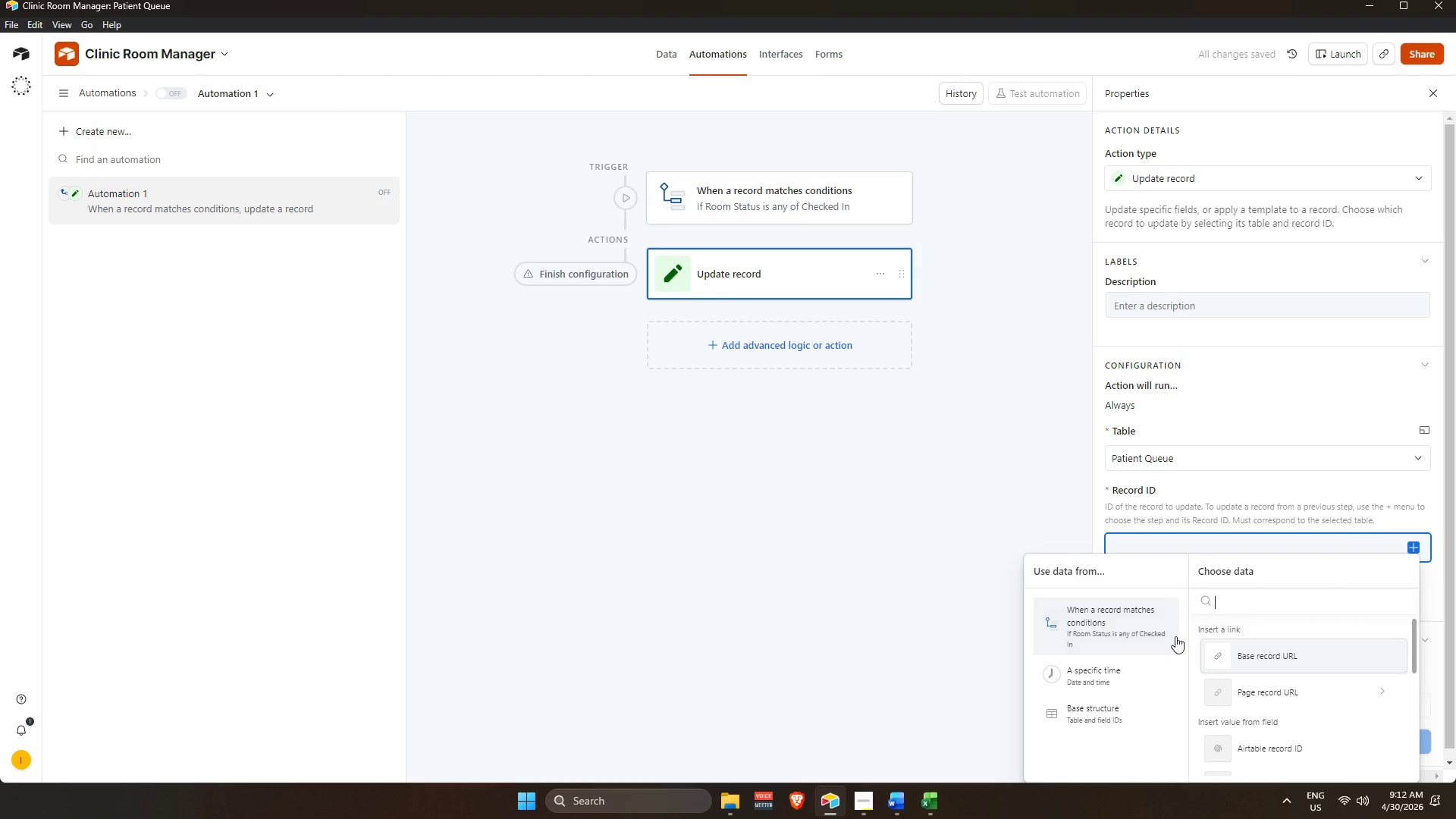 
scroll: coordinate [1184, 686], scroll_direction: down, amount: 2.0
 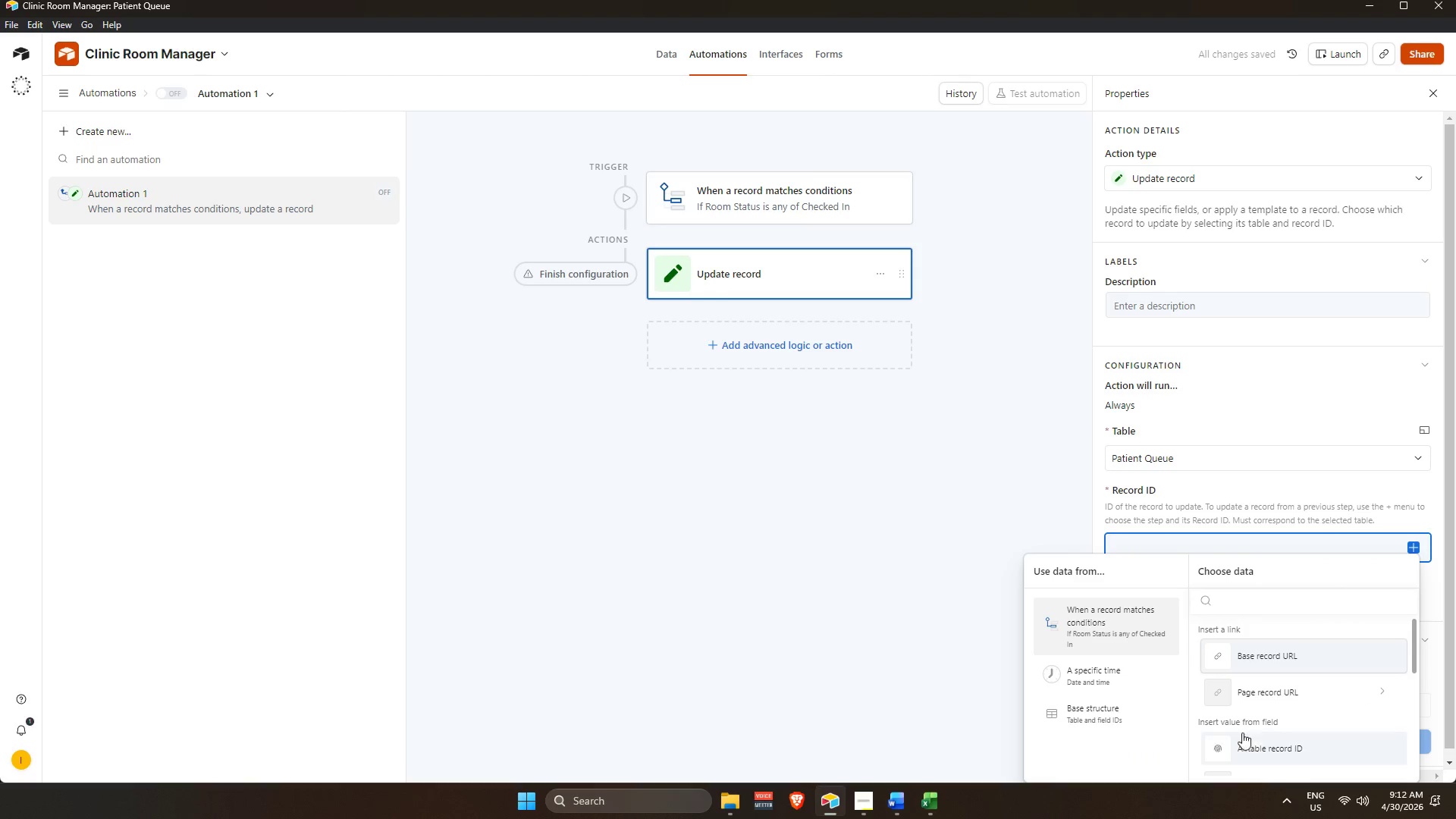 
left_click([1242, 742])
 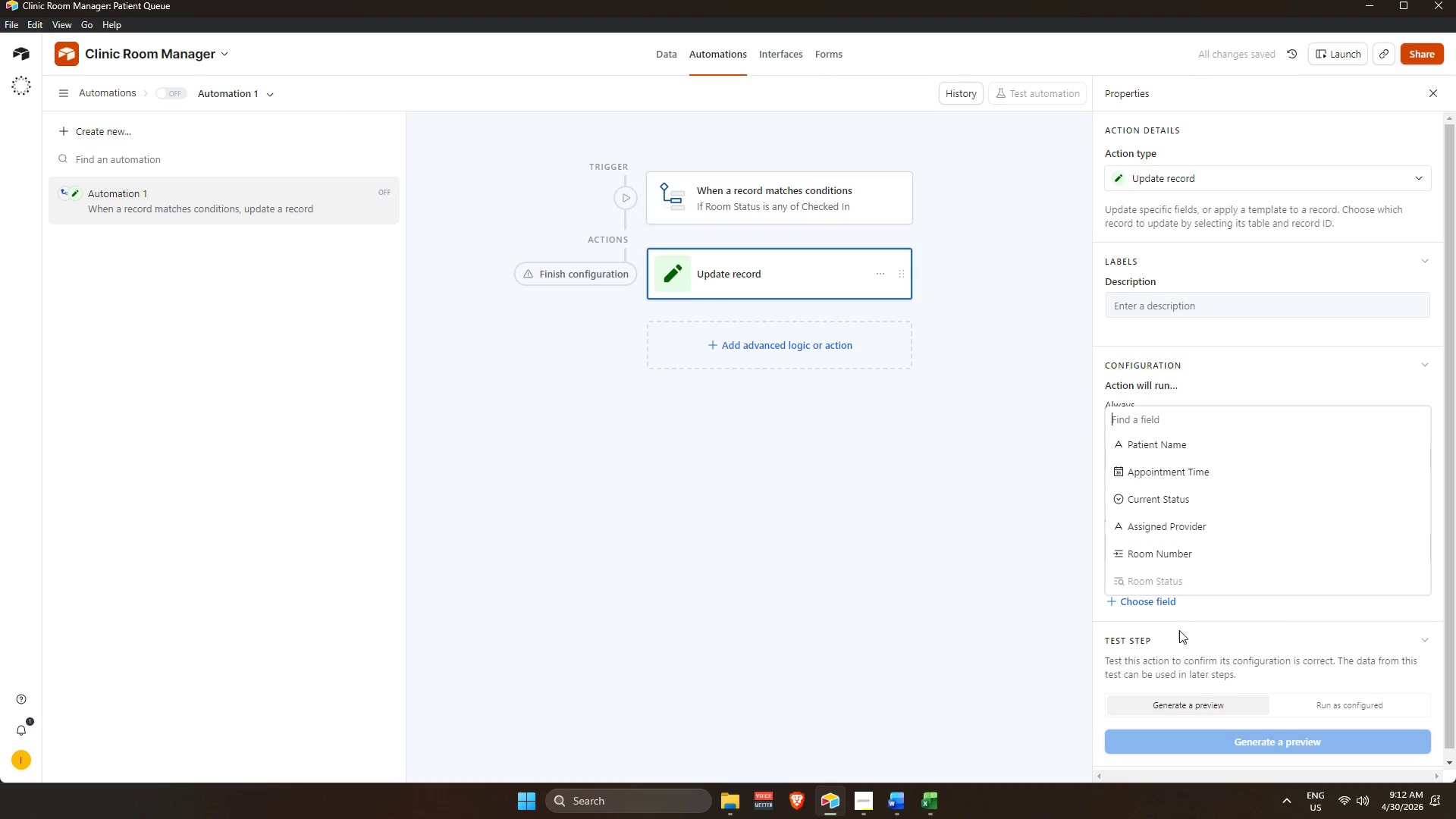 
scroll: coordinate [1185, 532], scroll_direction: down, amount: 3.0
 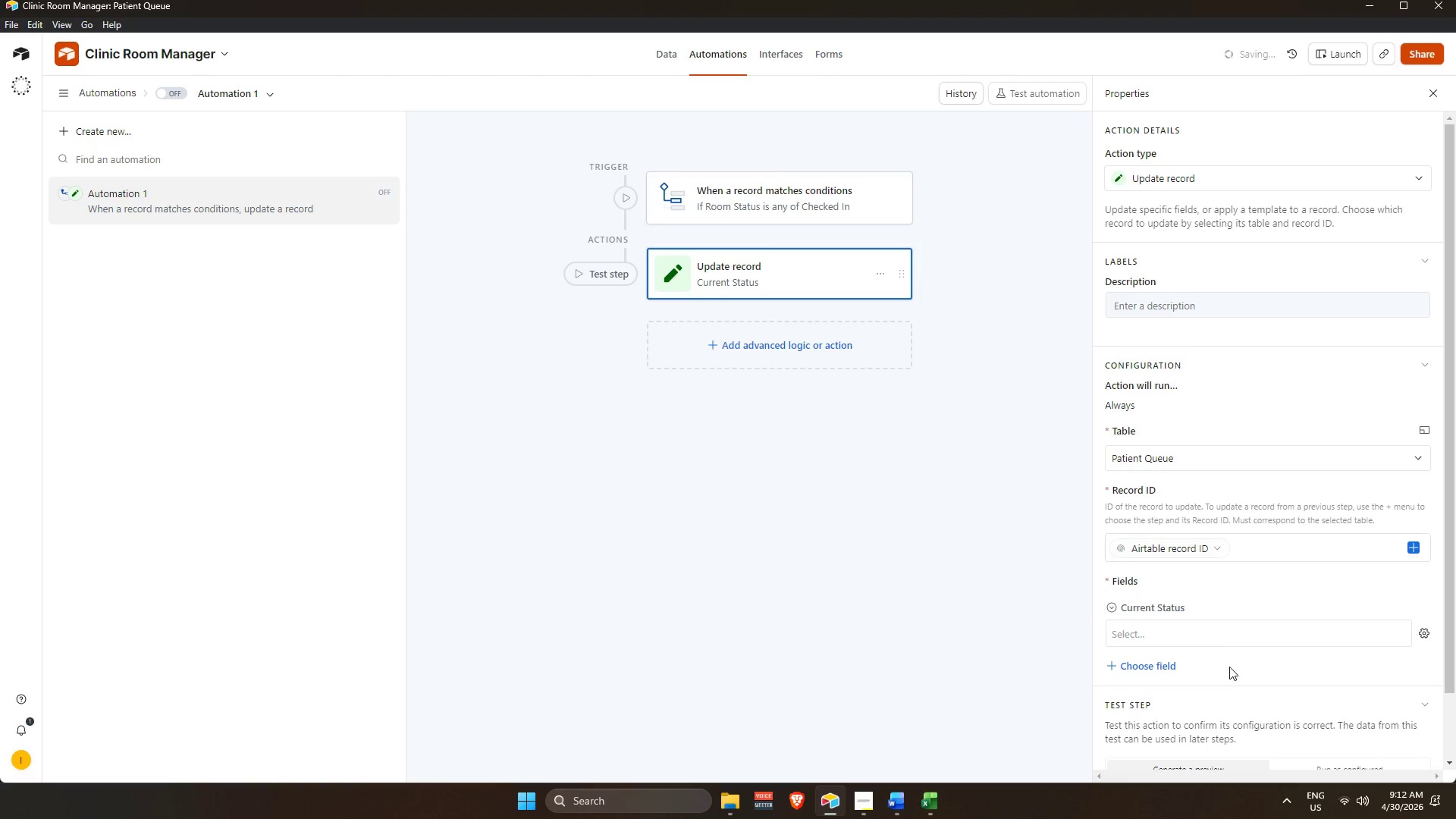 
left_click_drag(start_coordinate=[1302, 684], to_coordinate=[1305, 691])
 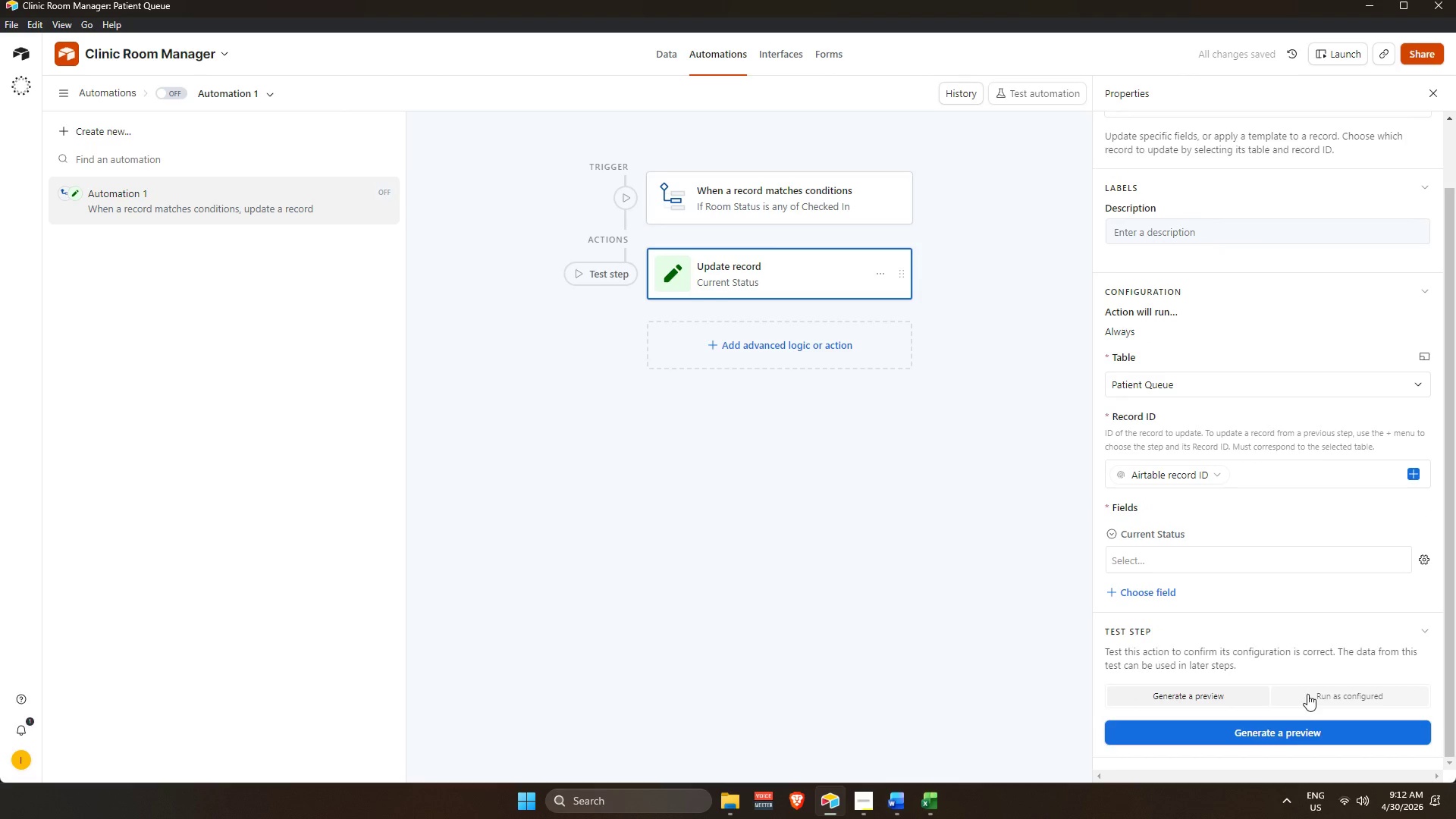 
scroll: coordinate [1246, 679], scroll_direction: down, amount: 3.0
 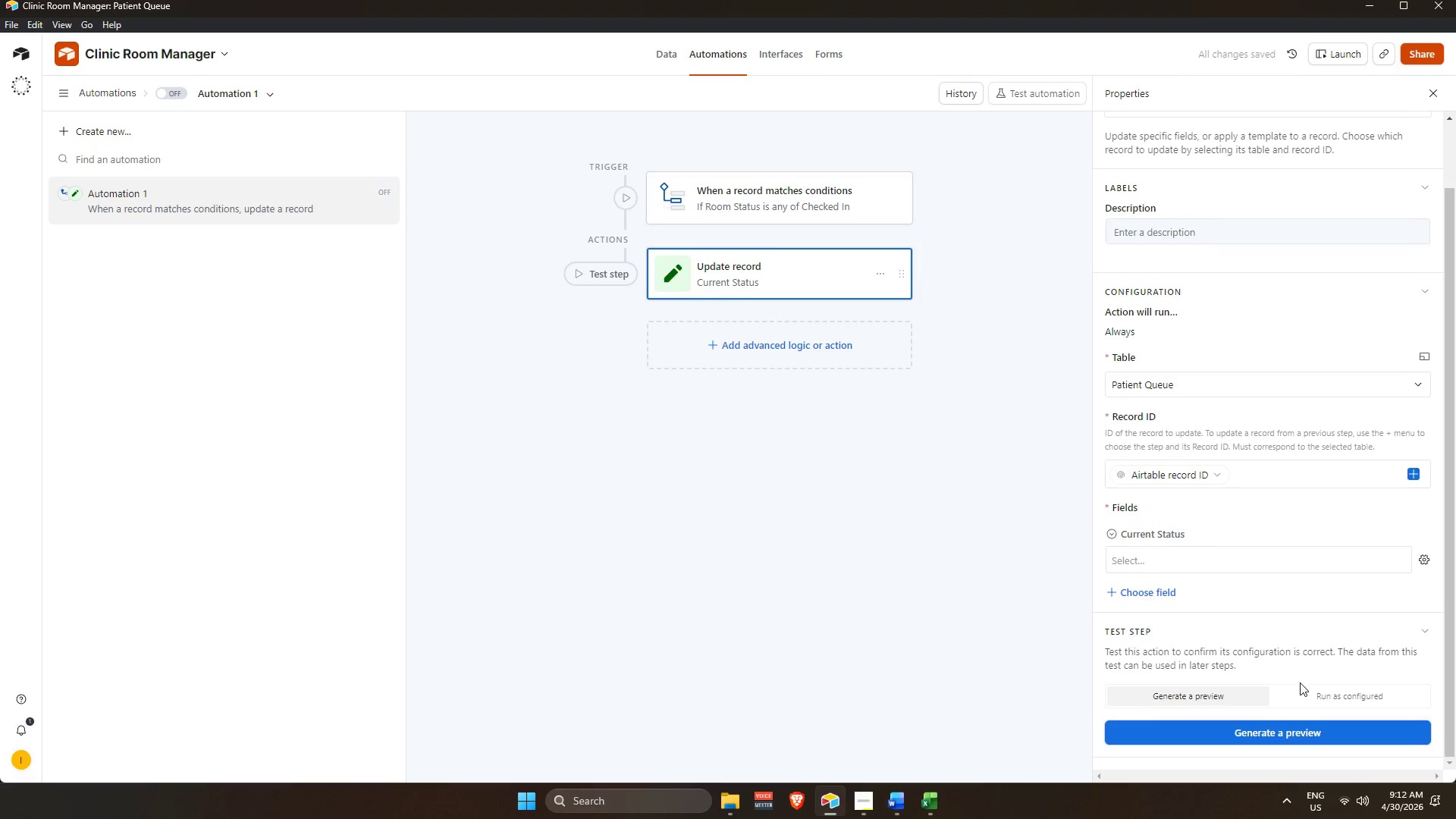 
double_click([1307, 694])
 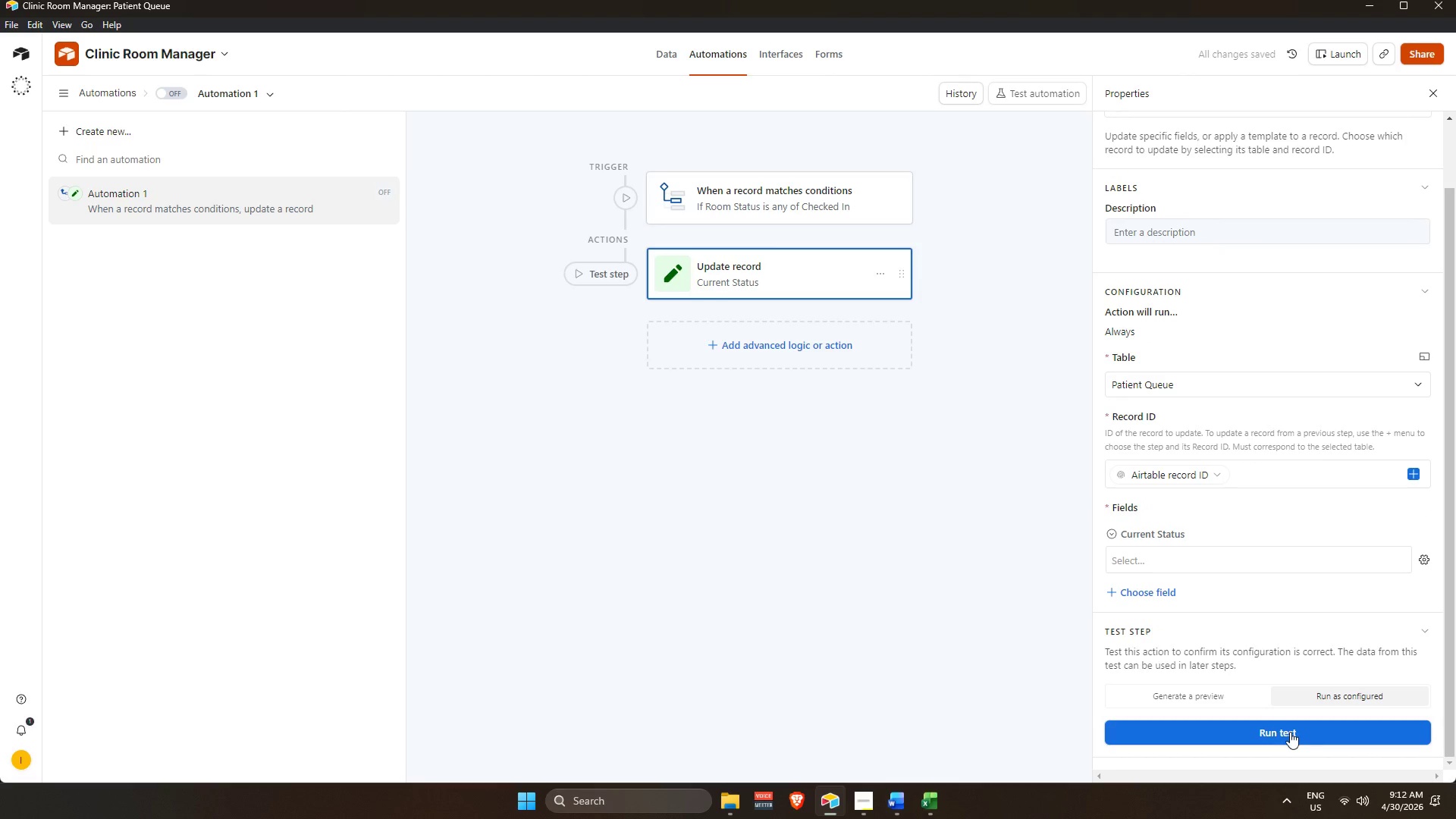 
triple_click([1289, 732])
 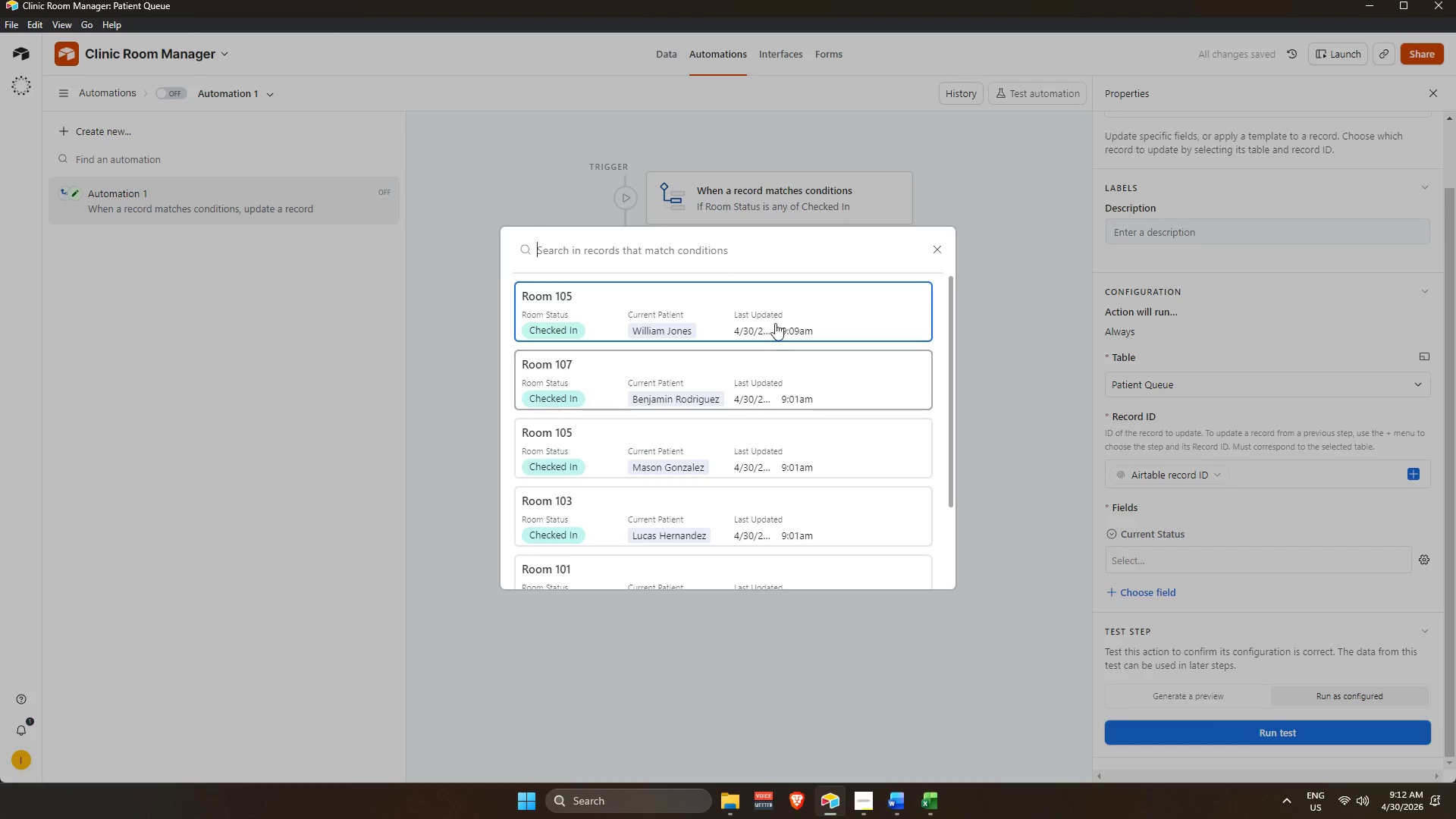 
mouse_move([727, 306])
 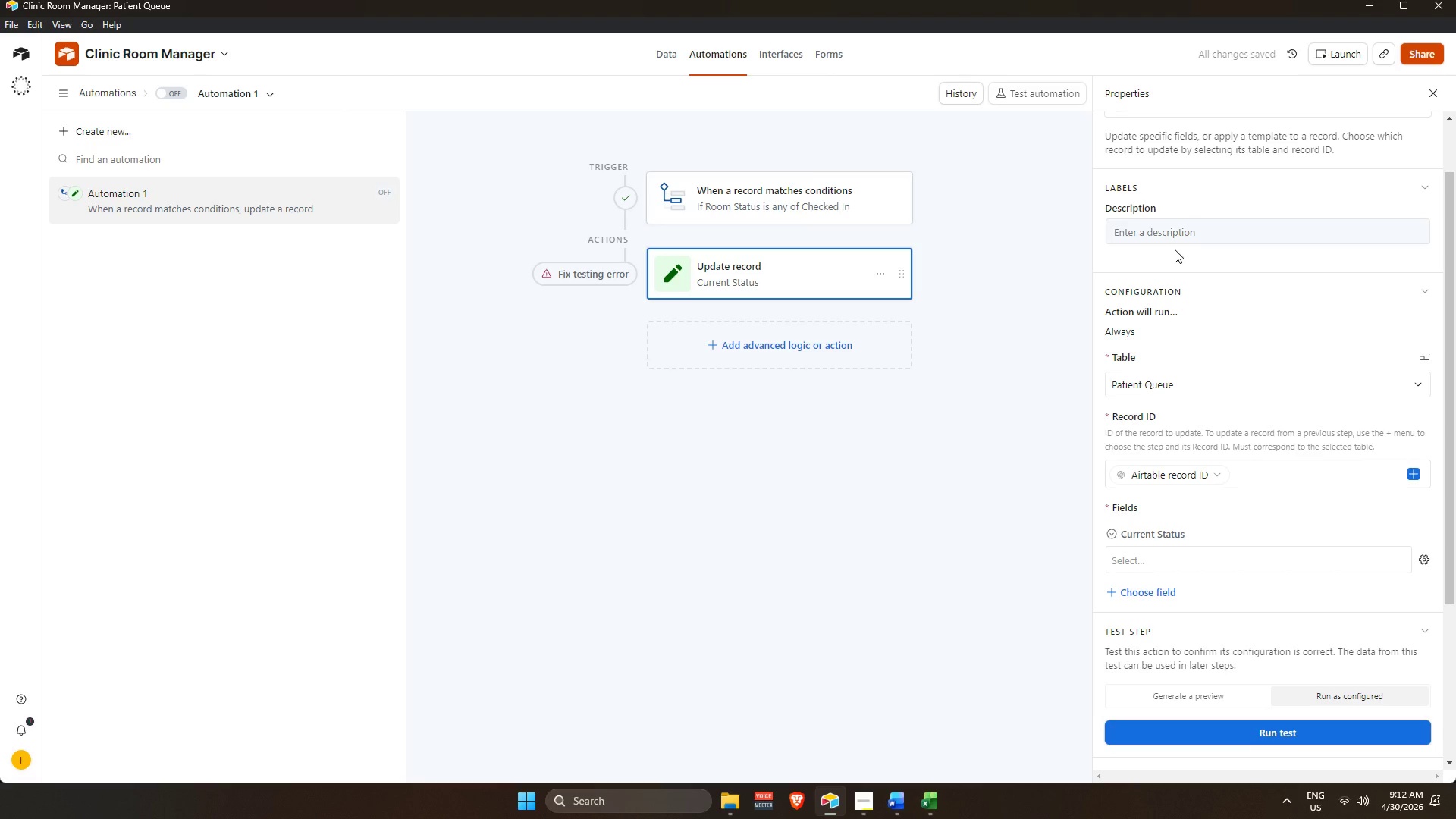 
scroll: coordinate [1266, 518], scroll_direction: down, amount: 7.0
 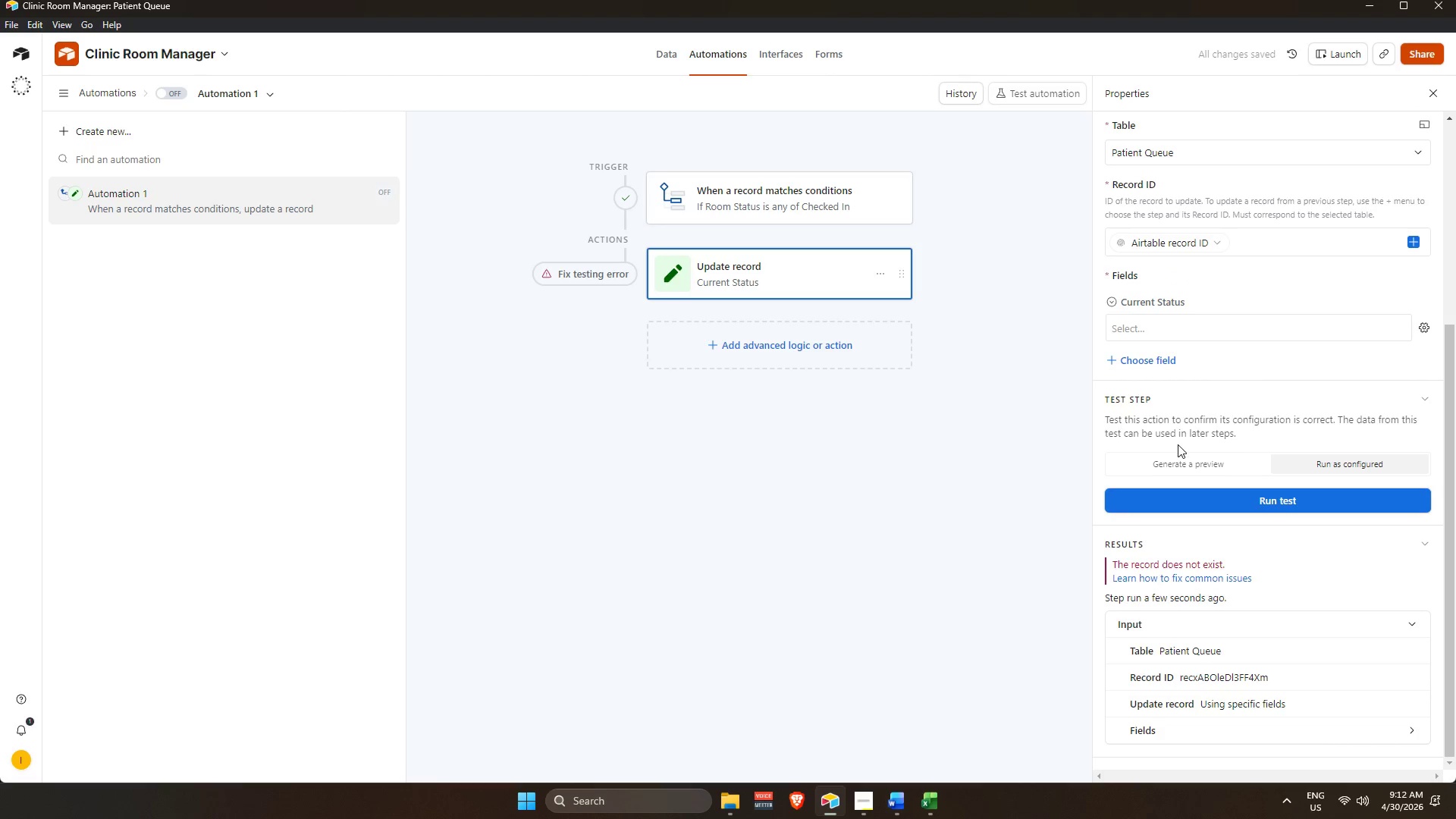 
left_click([1178, 466])
 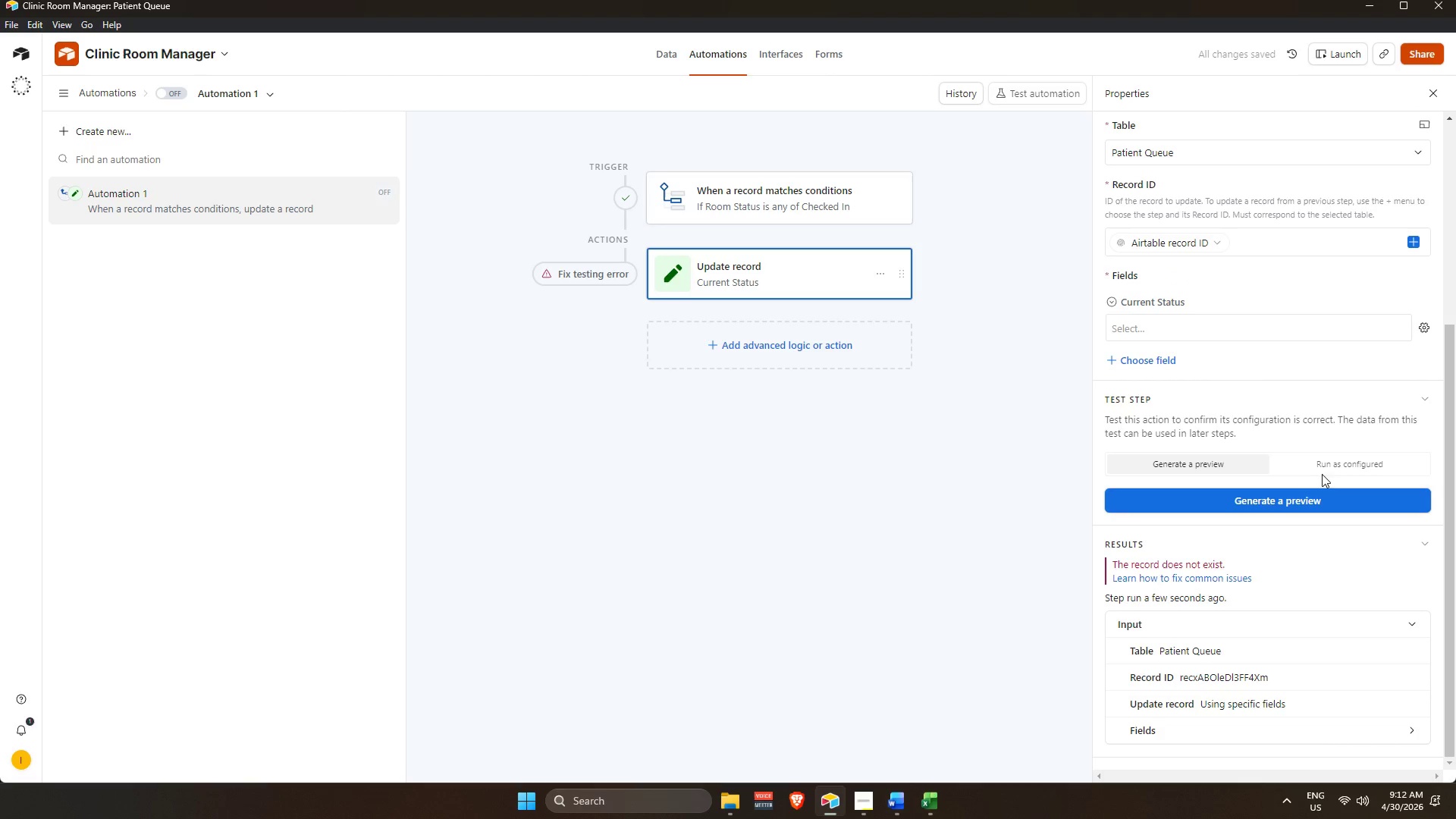 
left_click([1334, 463])
 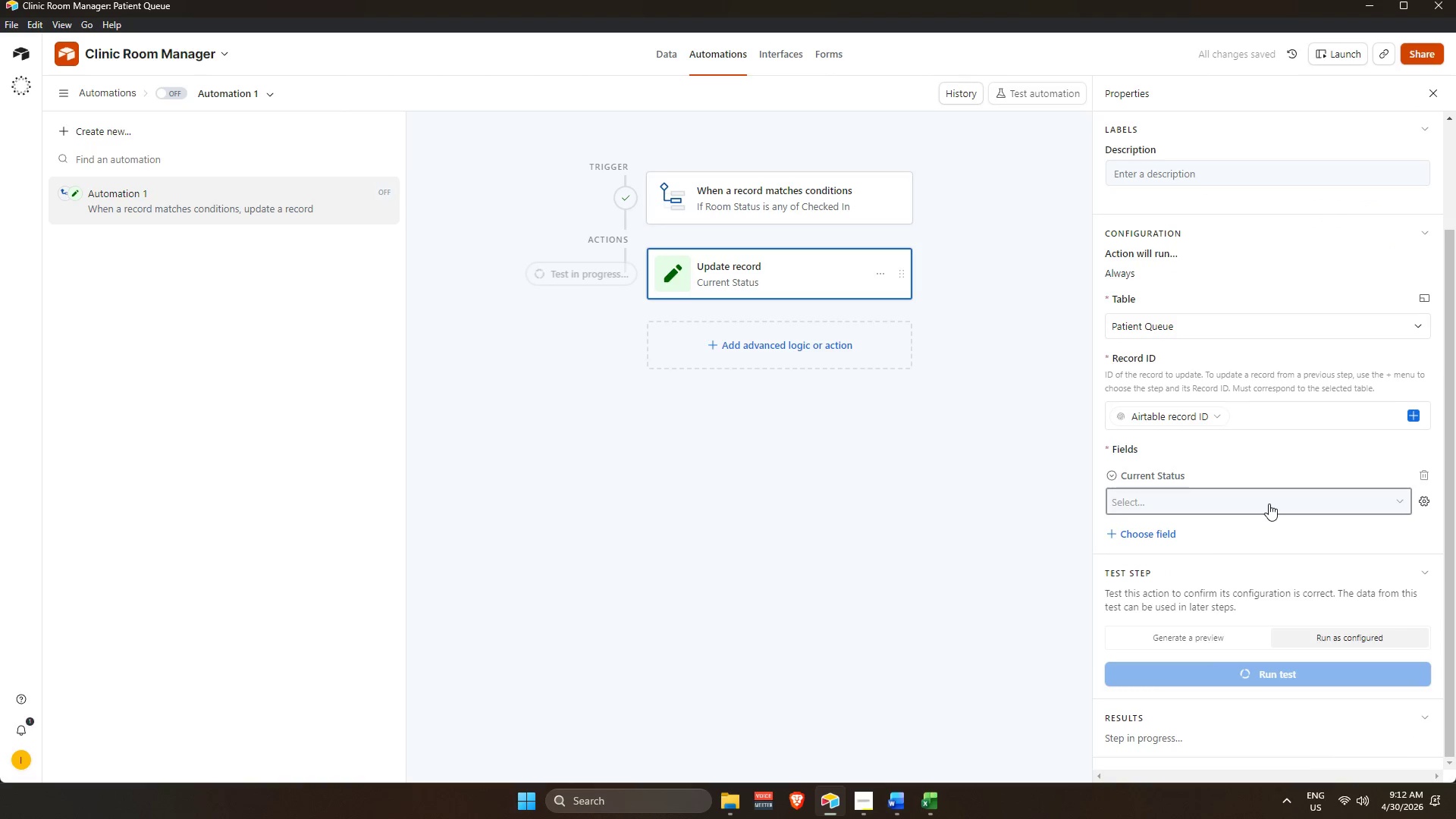 
scroll: coordinate [1269, 504], scroll_direction: up, amount: 3.0
 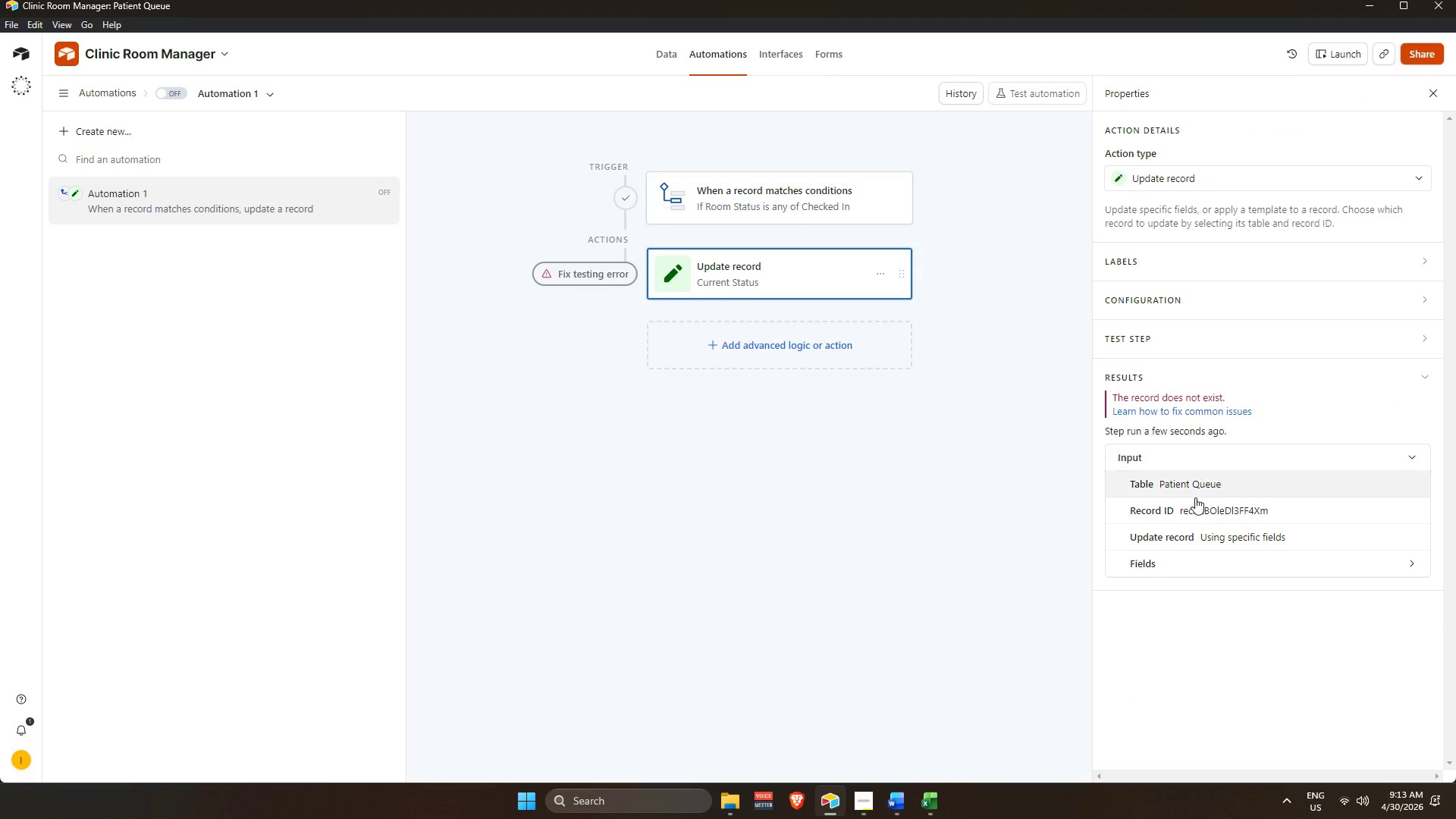 
wait(5.06)
 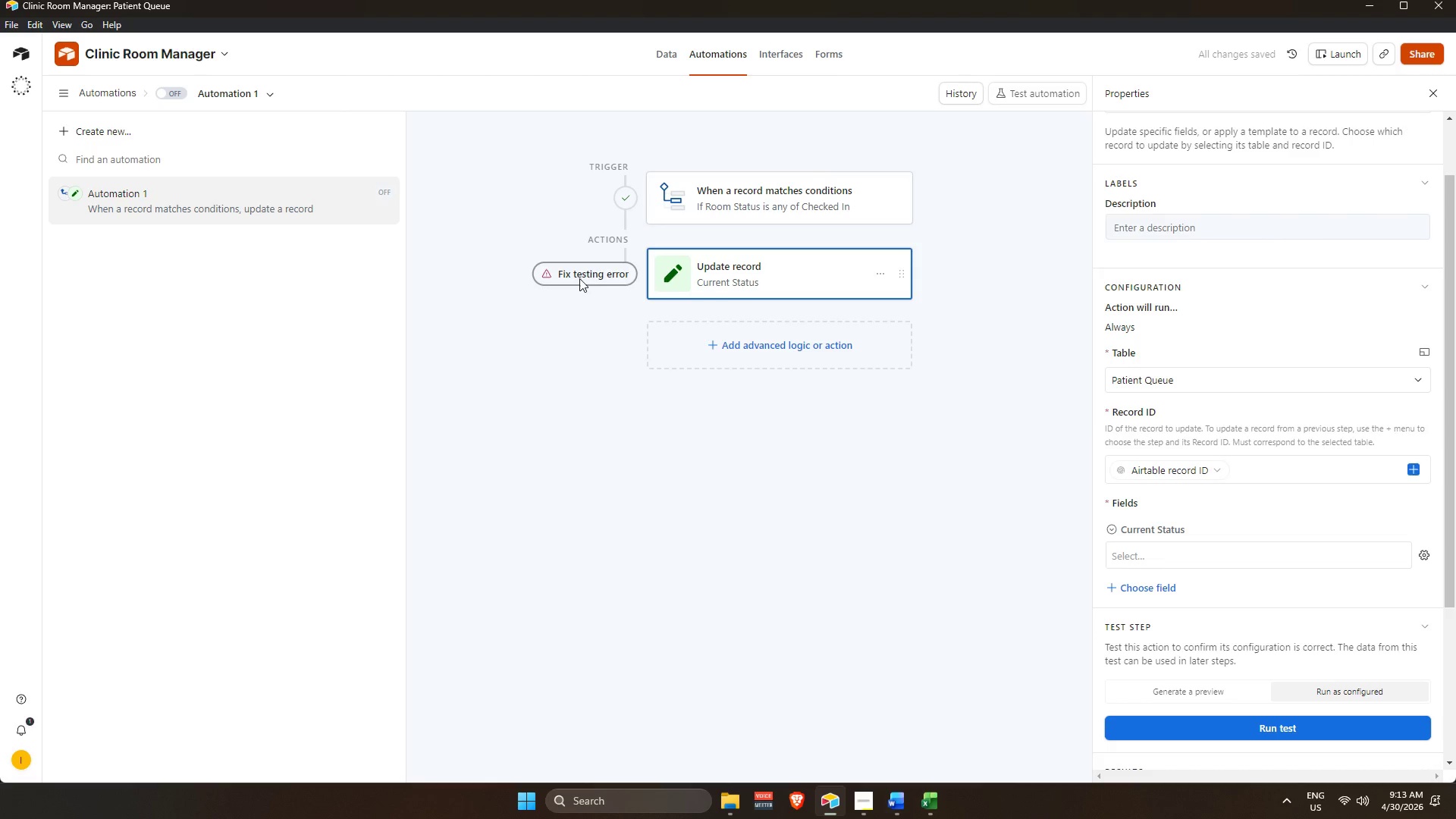 
left_click([1191, 479])
 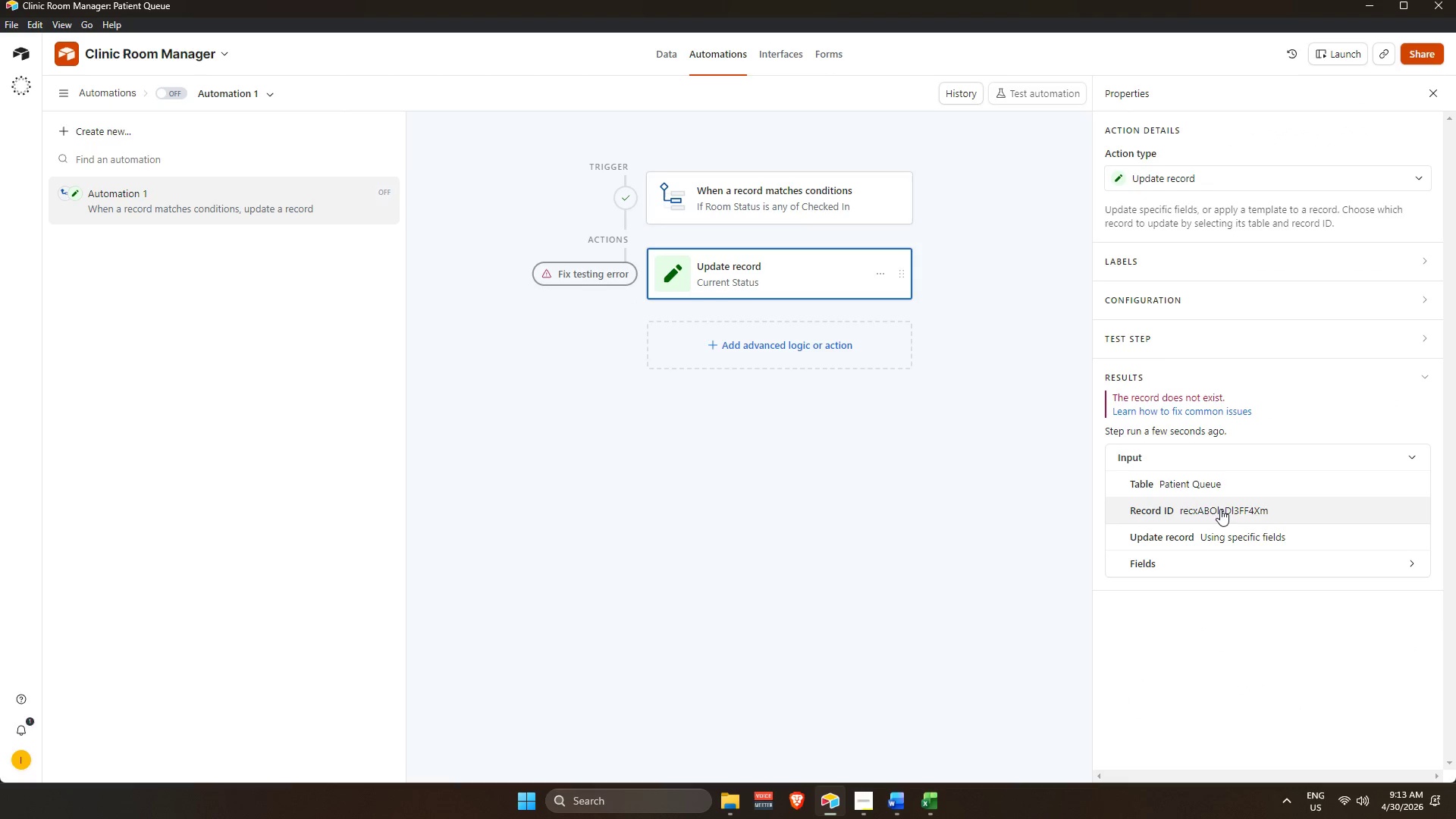 
left_click([1220, 508])
 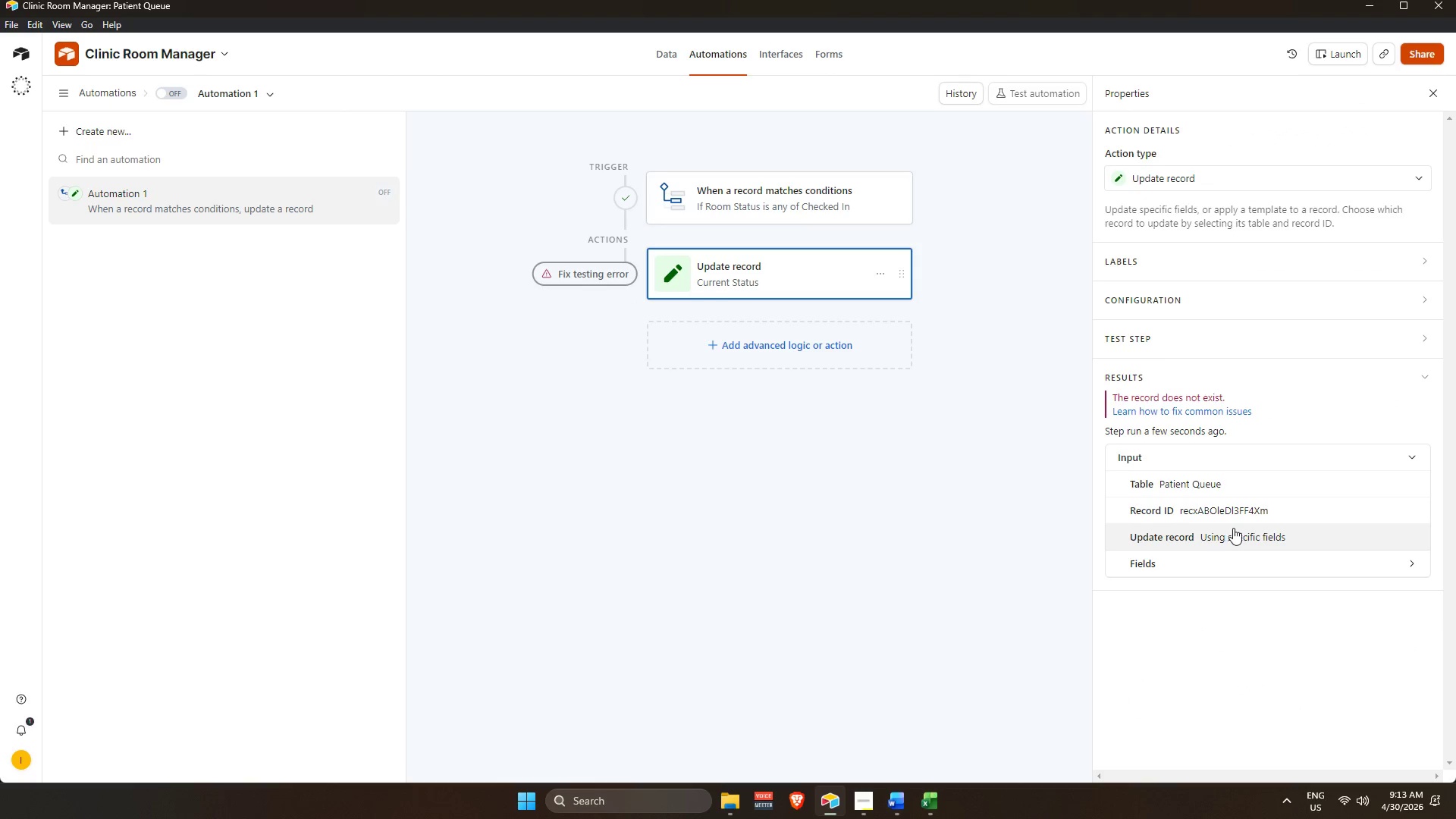 
left_click_drag(start_coordinate=[1232, 528], to_coordinate=[1236, 530])
 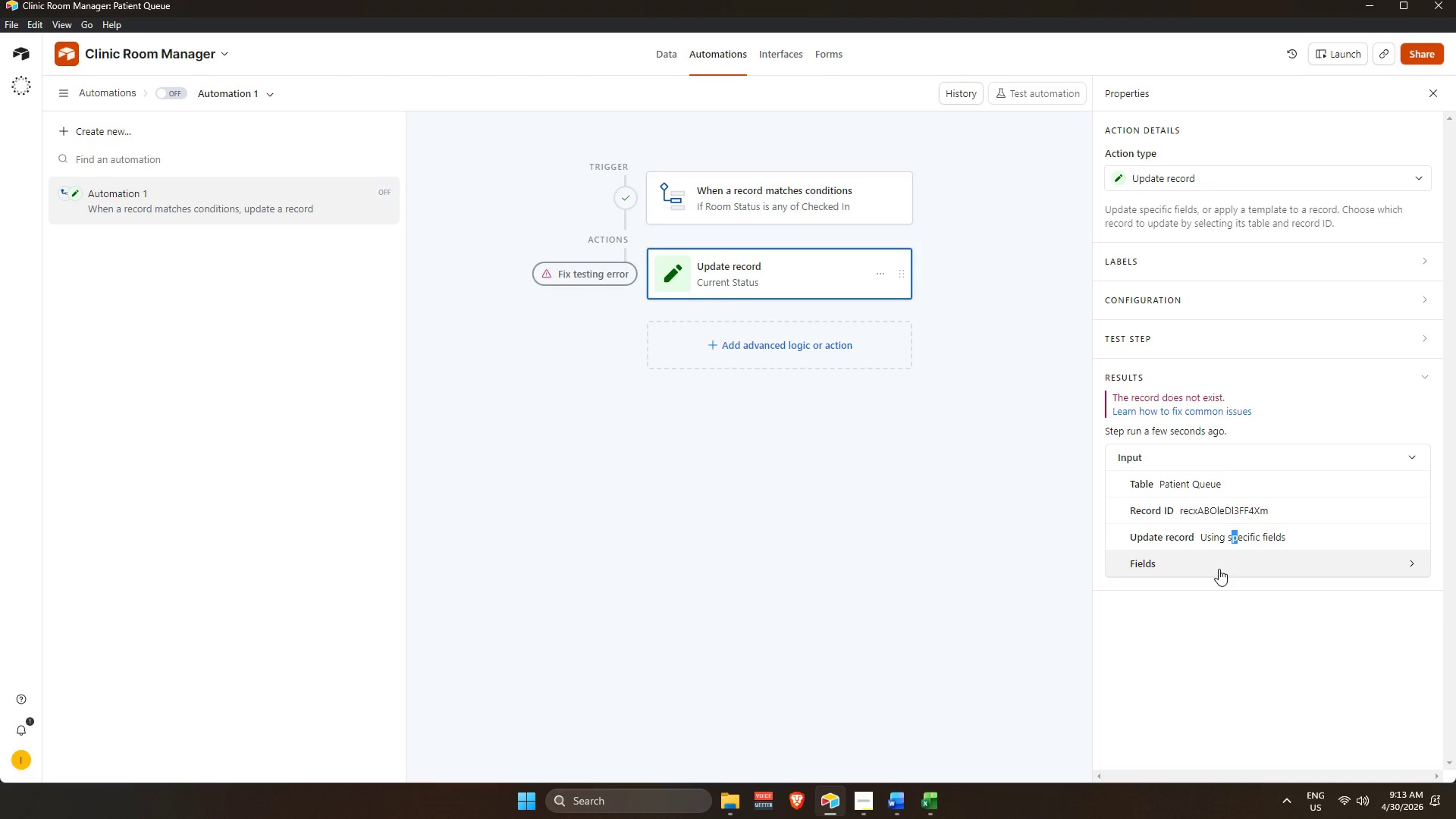 
triple_click([1218, 568])
 